 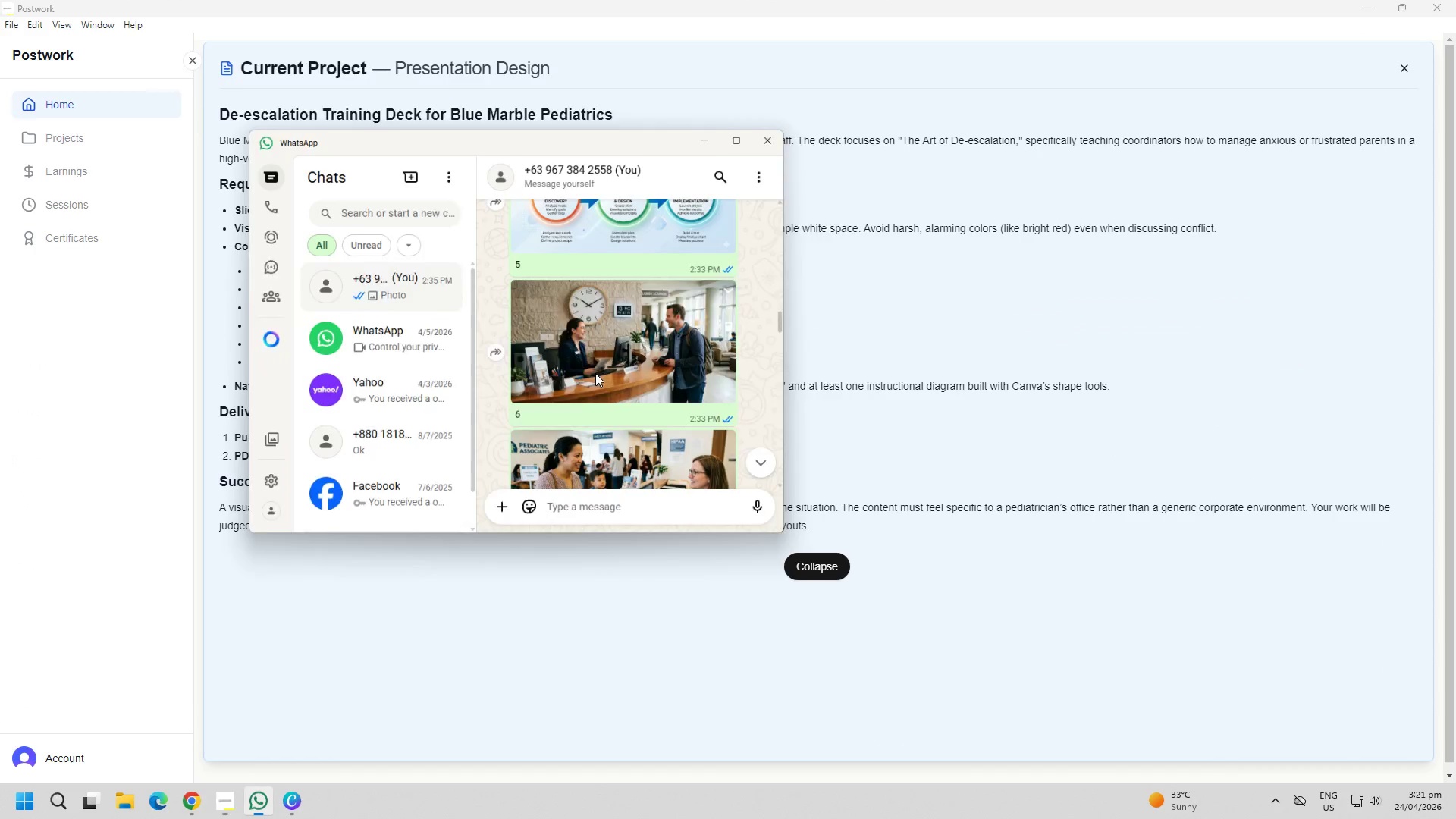 
scroll: coordinate [654, 315], scroll_direction: down, amount: 1.0
 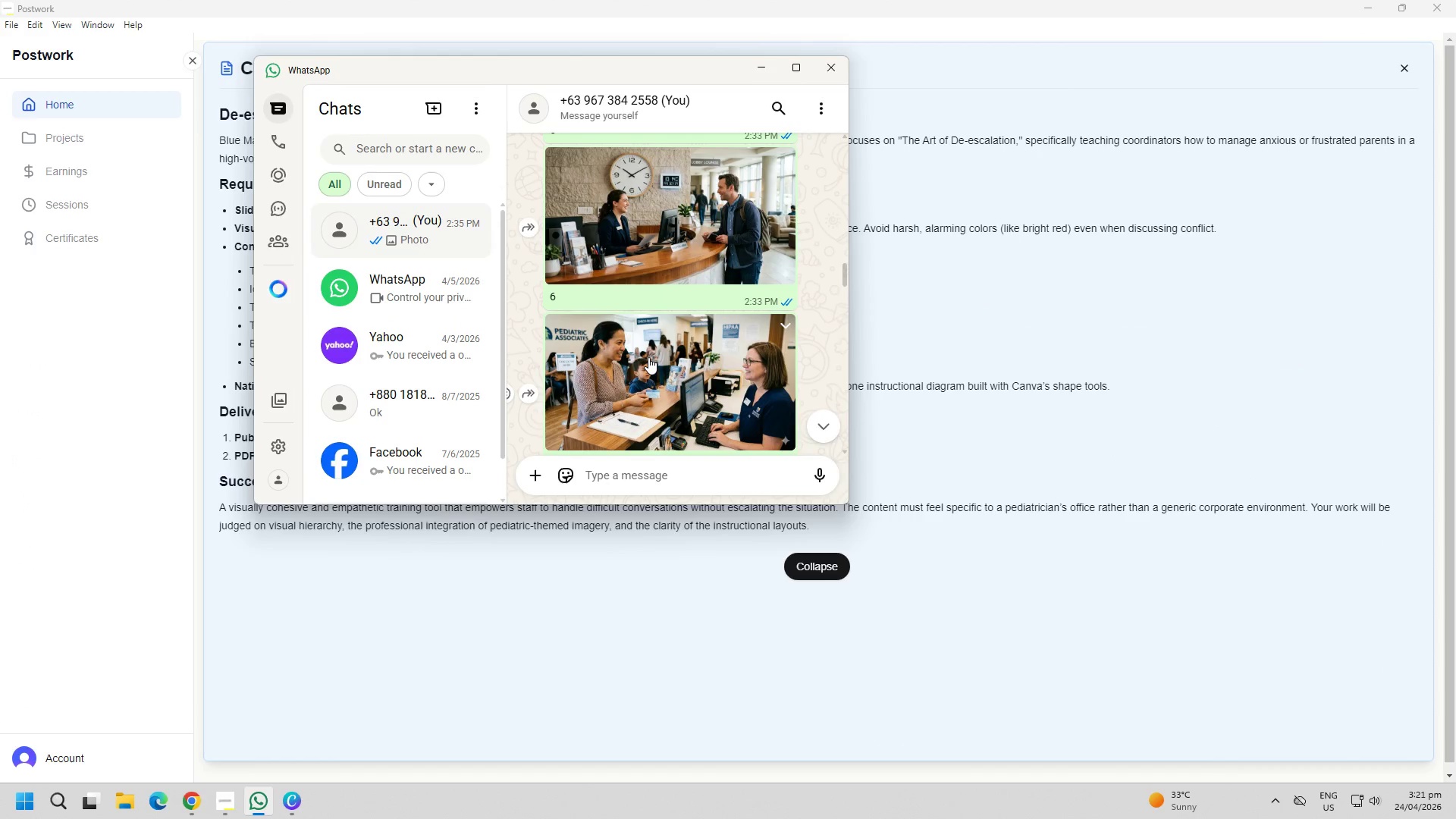 
right_click([648, 357])
 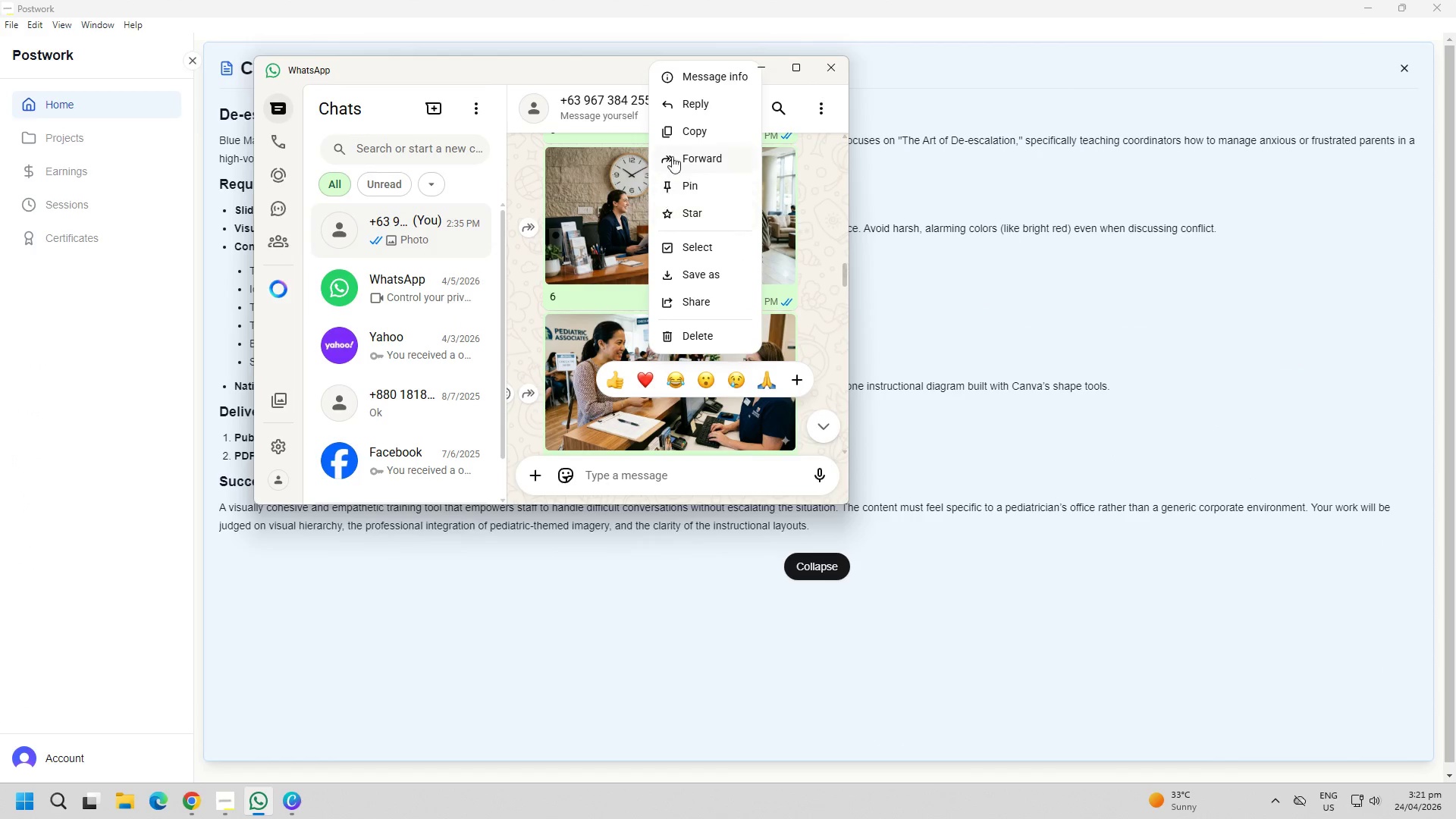 
left_click([682, 136])
 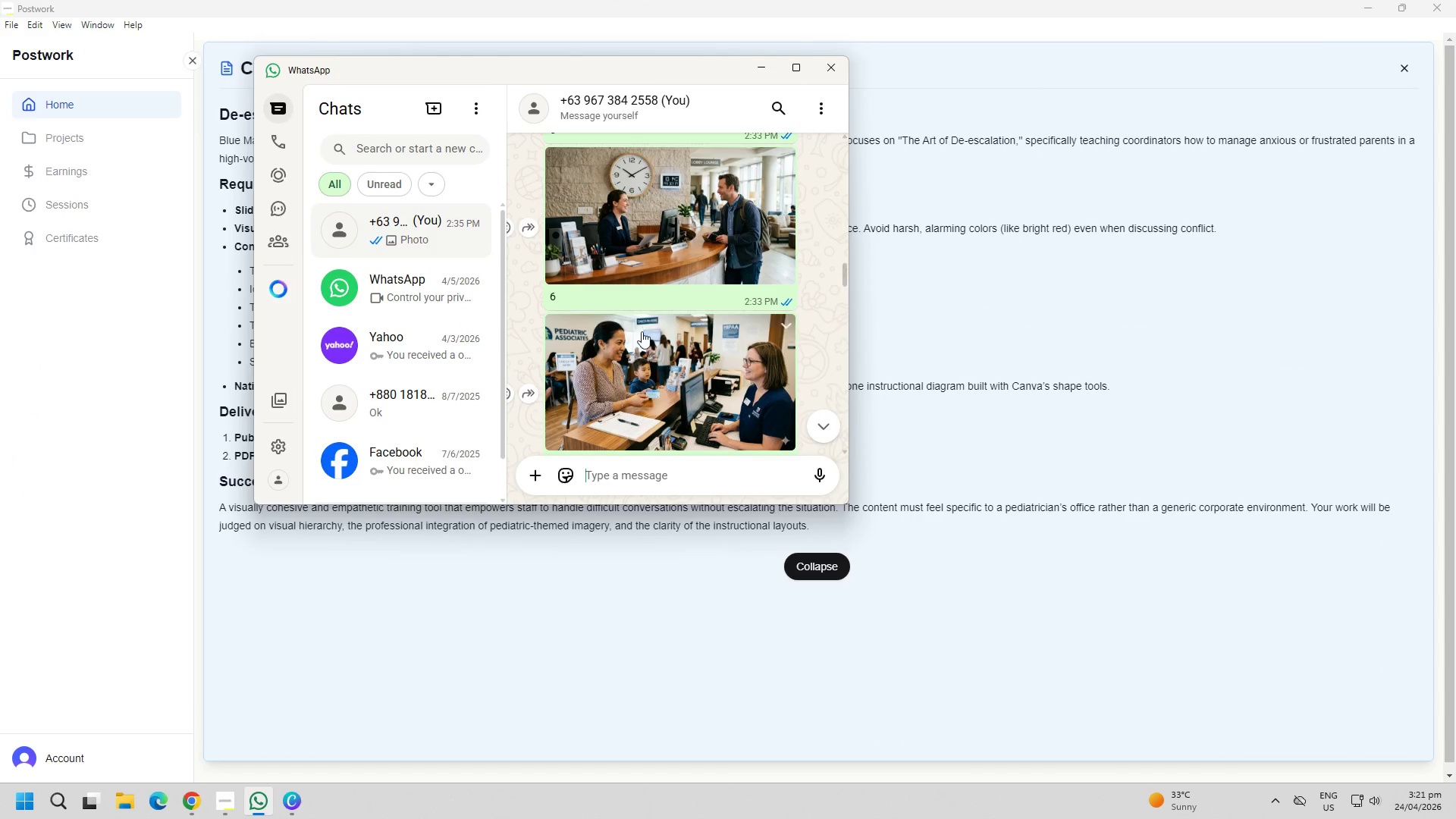 
right_click([642, 356])
 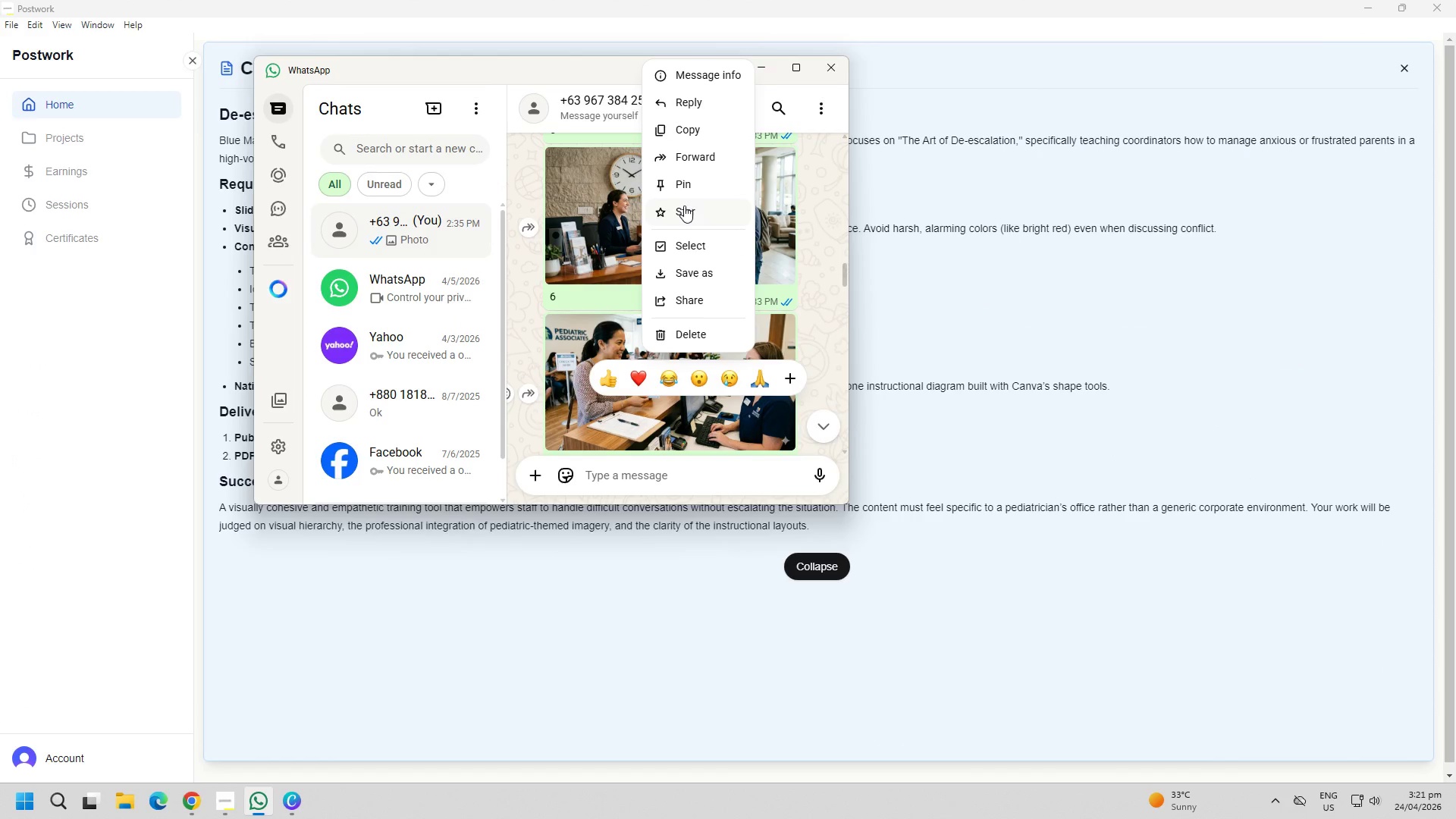 
left_click([692, 133])
 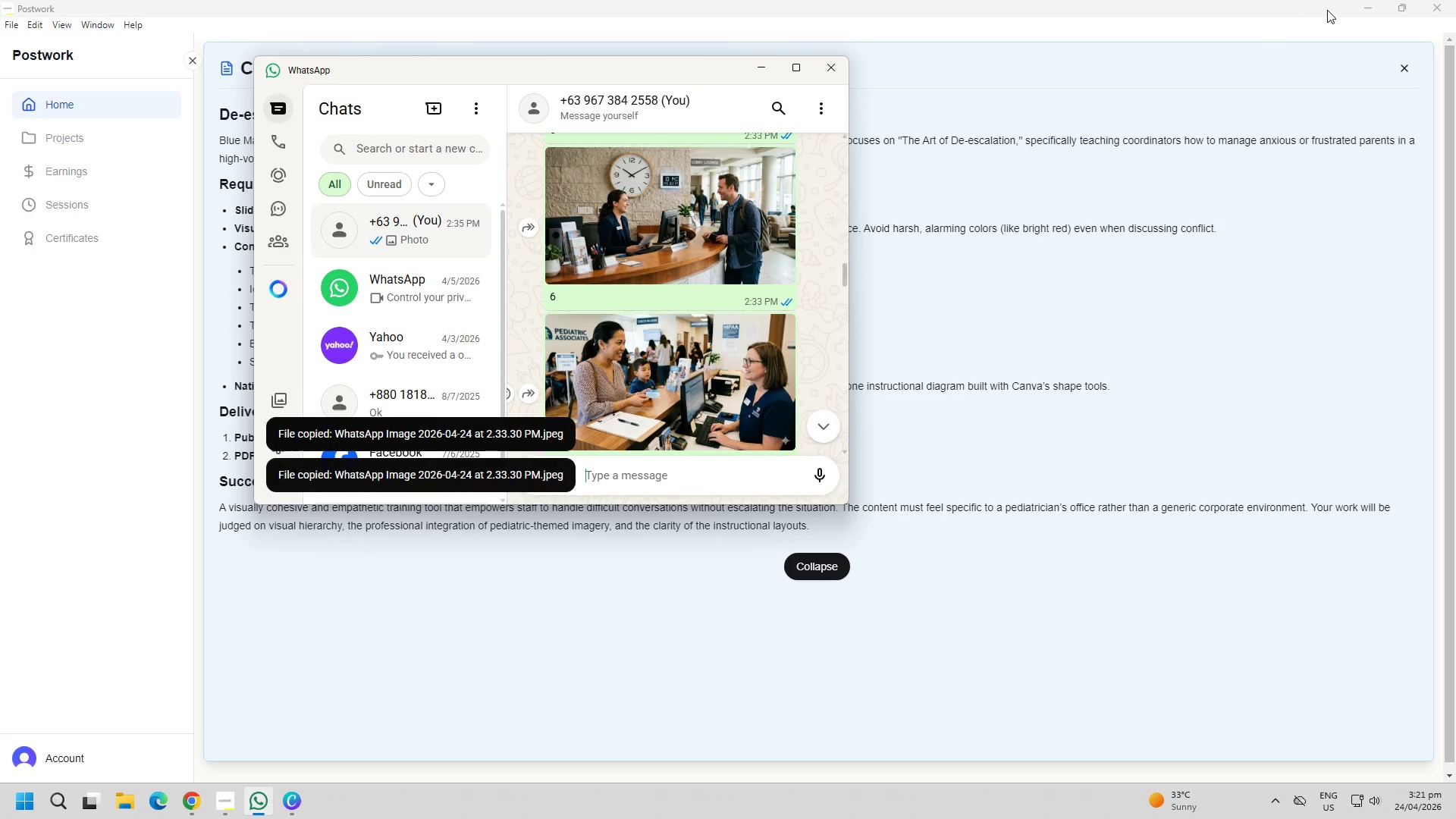 
left_click([1354, 3])
 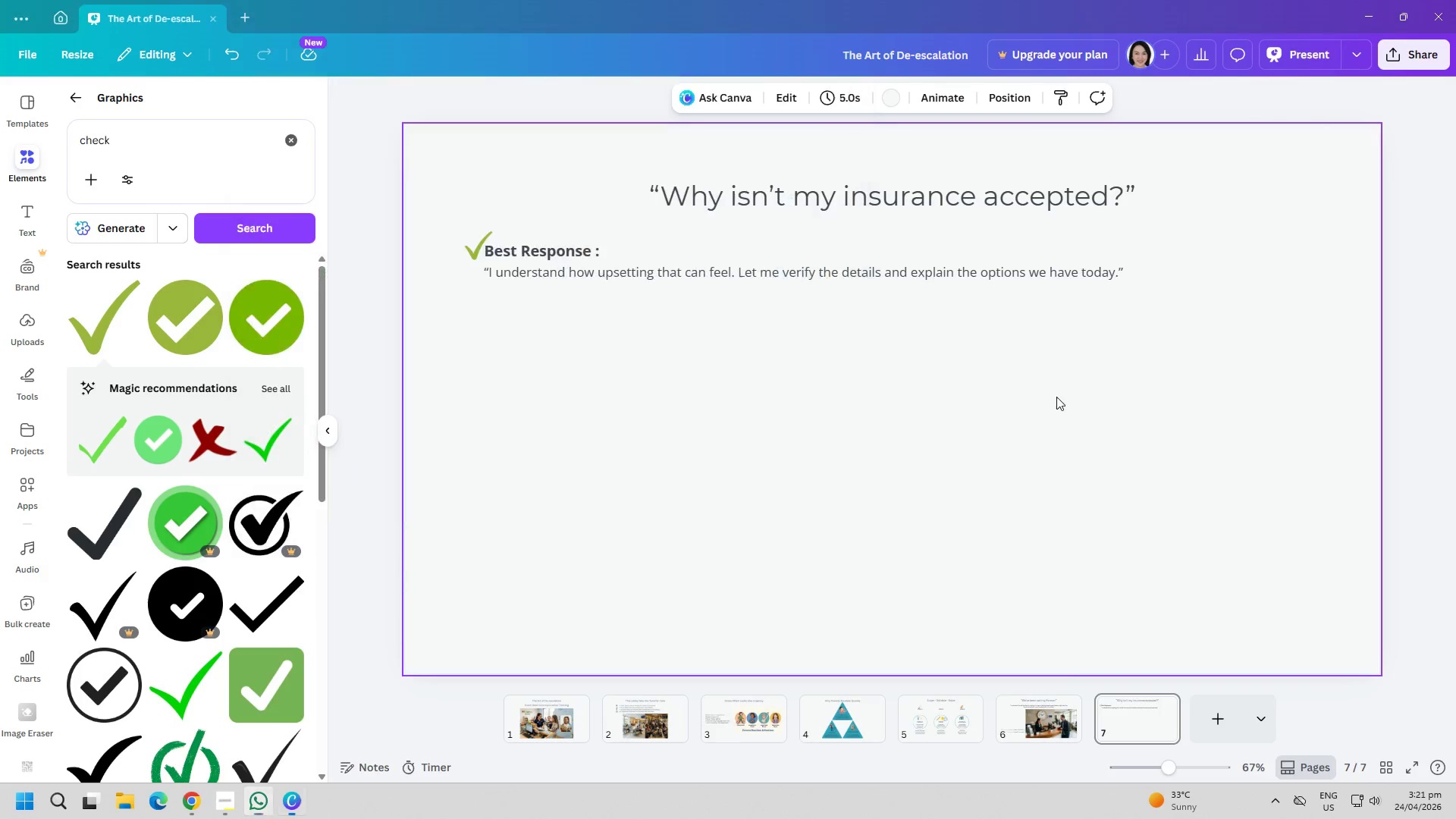 
double_click([906, 436])
 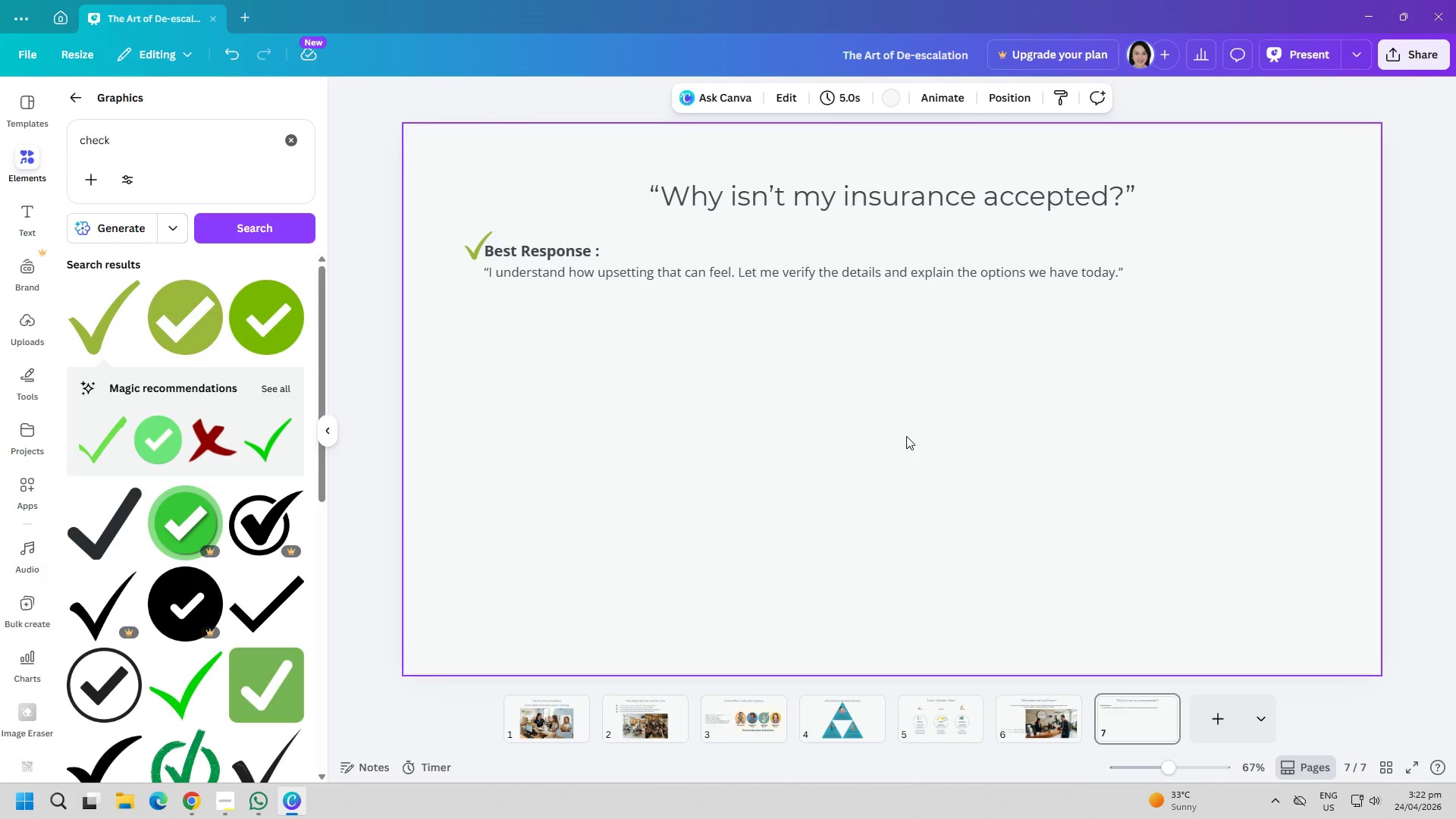 
key(Control+ControlLeft)
 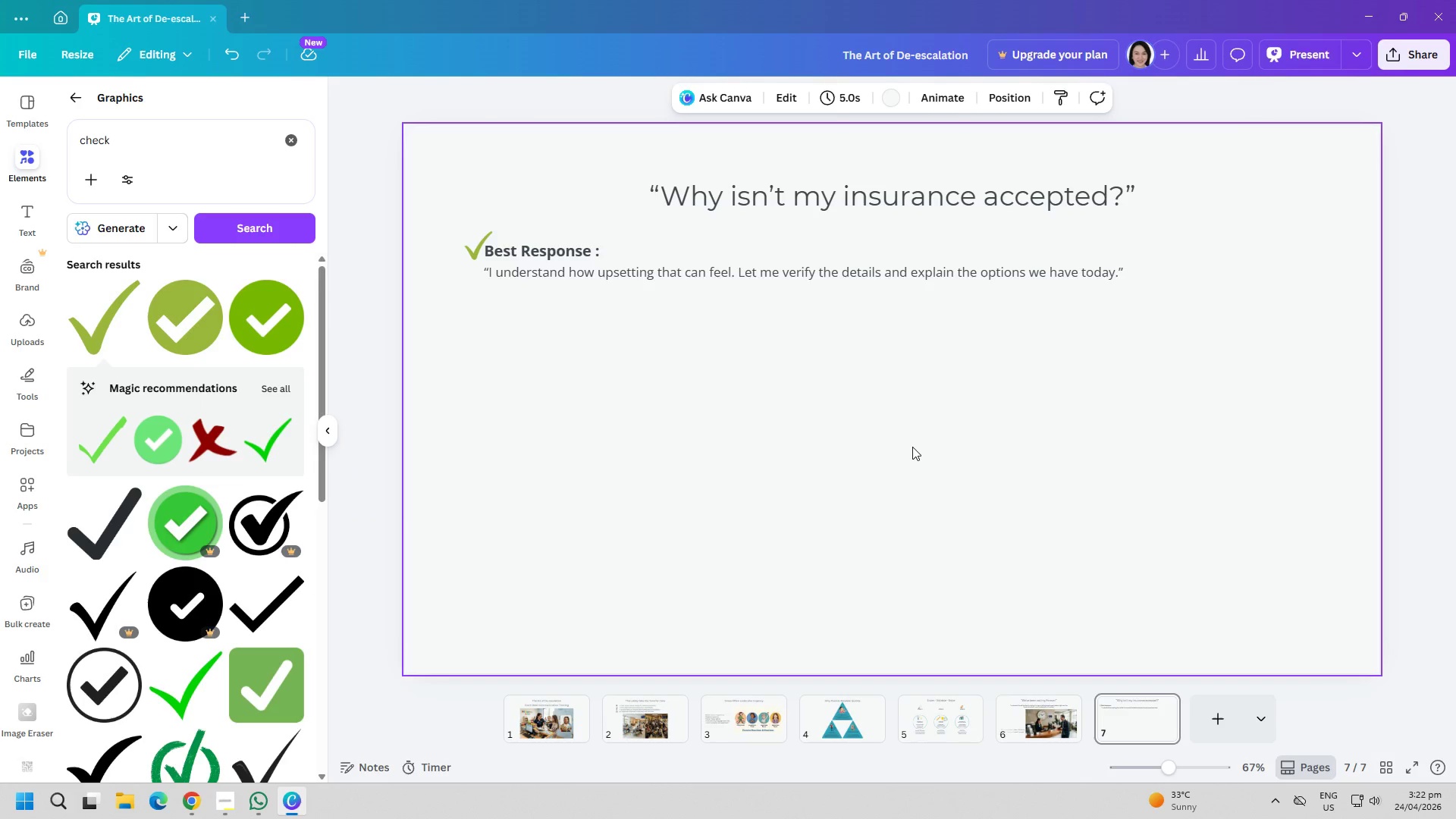 
key(Control+V)
 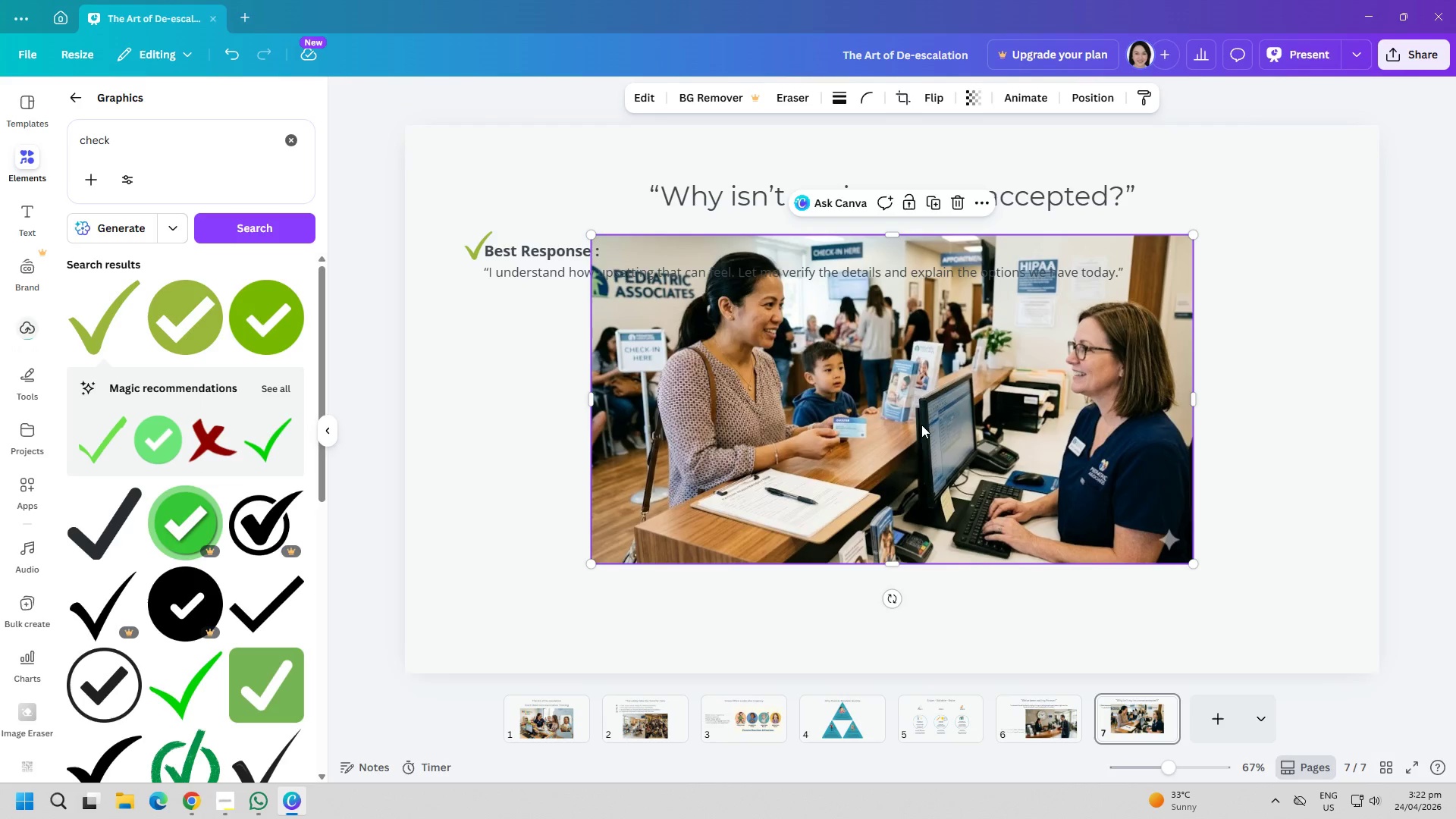 
left_click_drag(start_coordinate=[921, 425], to_coordinate=[924, 477])
 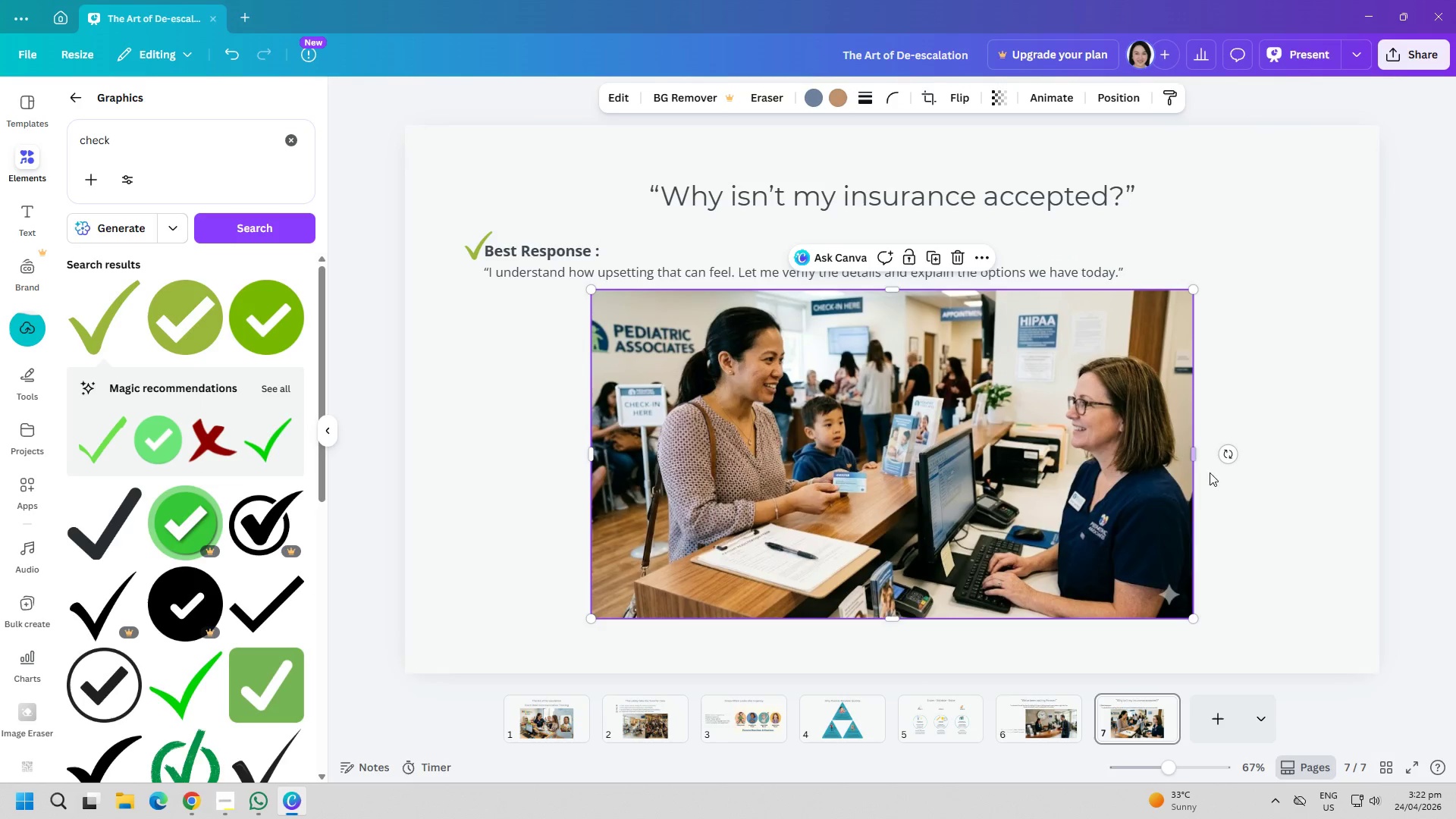 
left_click([1260, 470])
 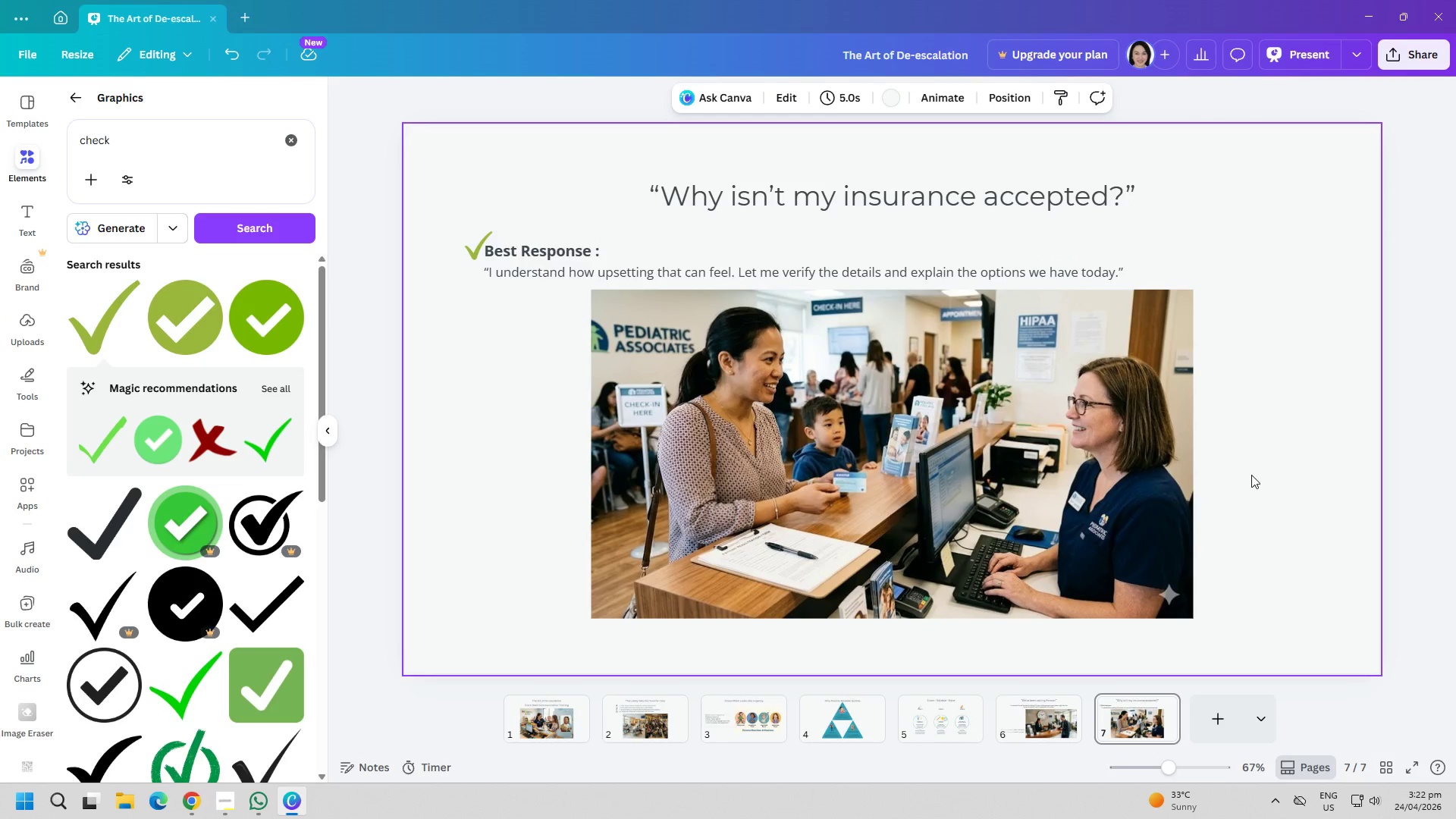 
left_click([1210, 728])
 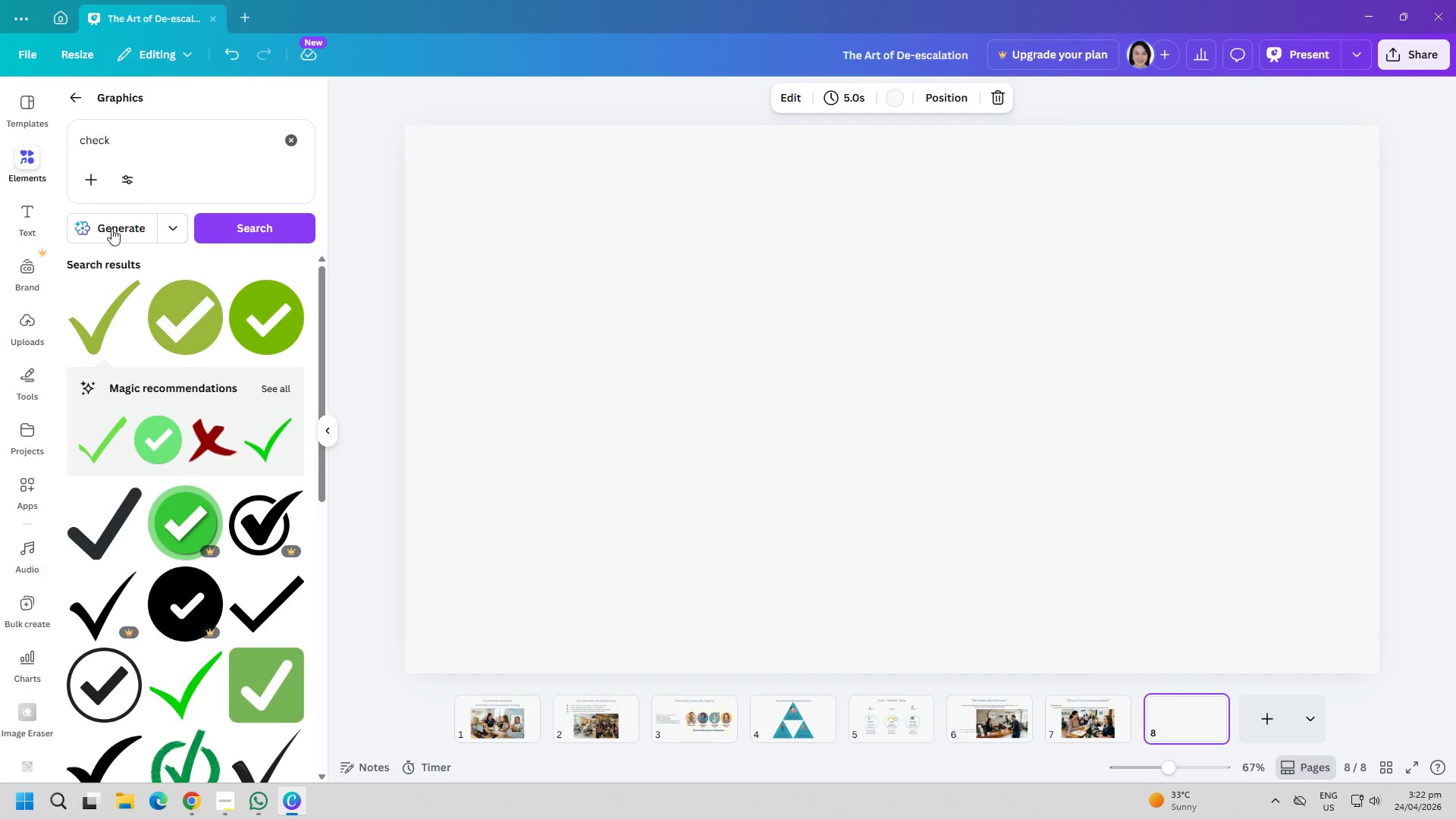 
left_click([34, 223])
 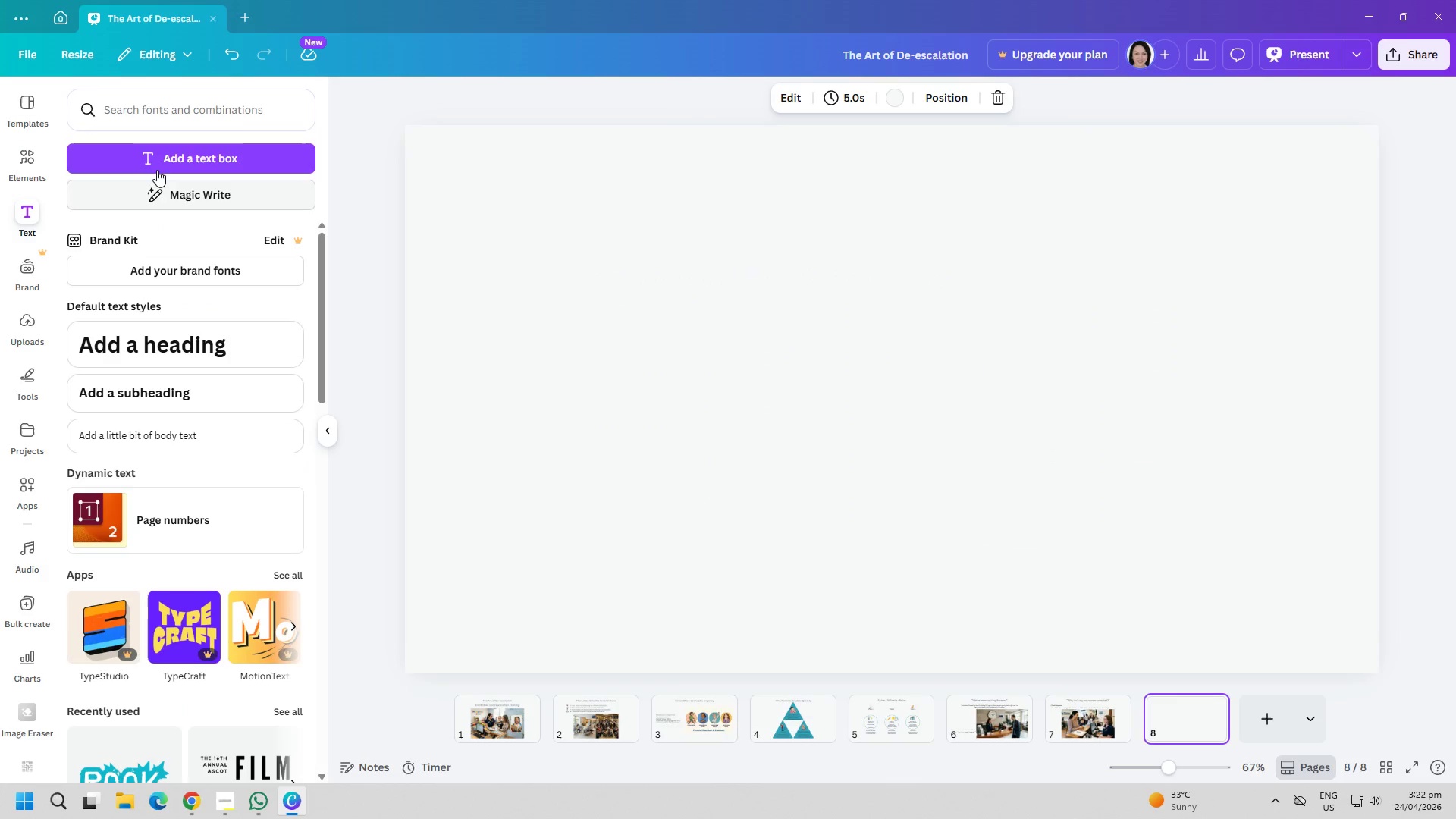 
left_click([162, 165])
 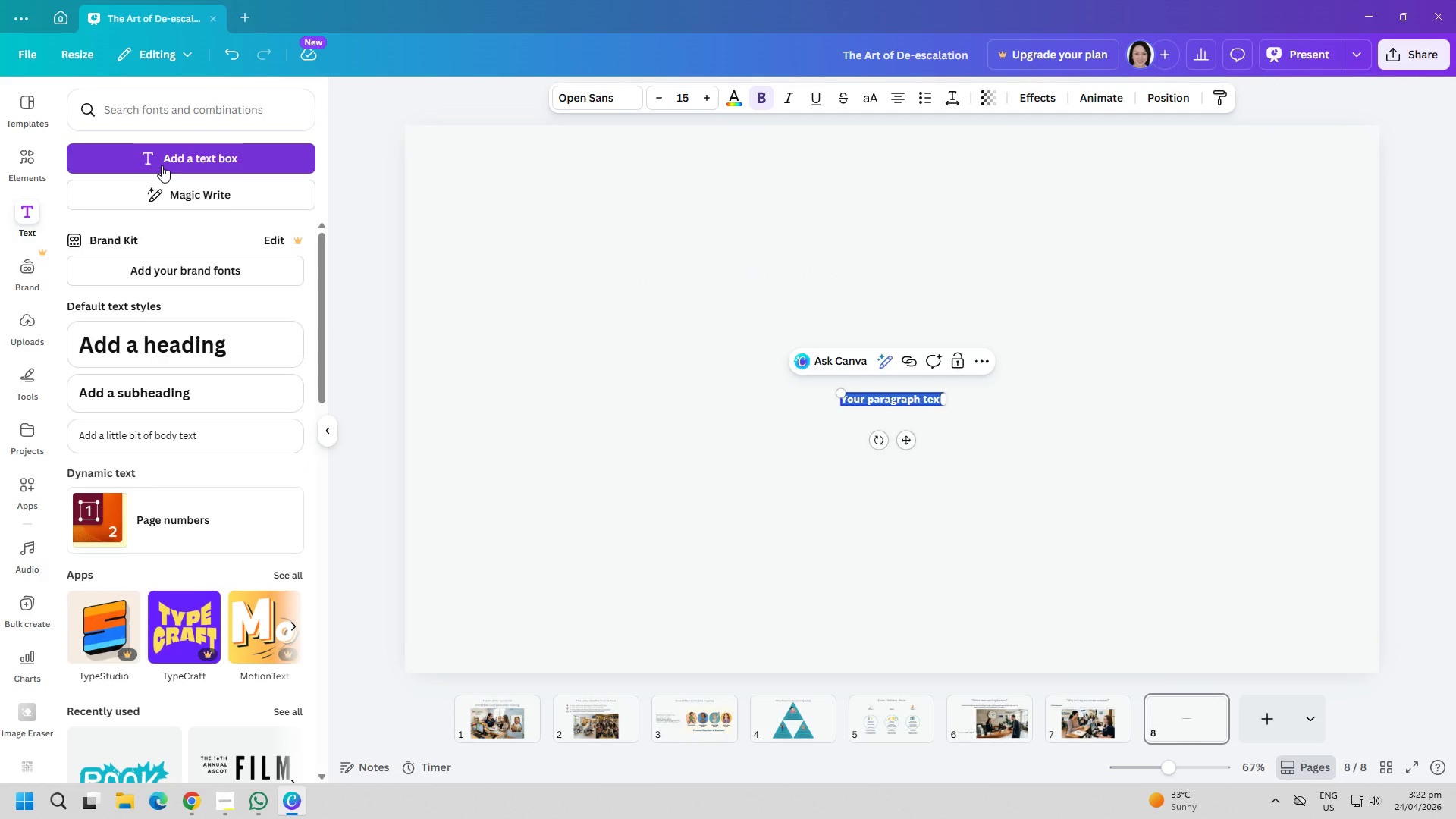 
wait(7.73)
 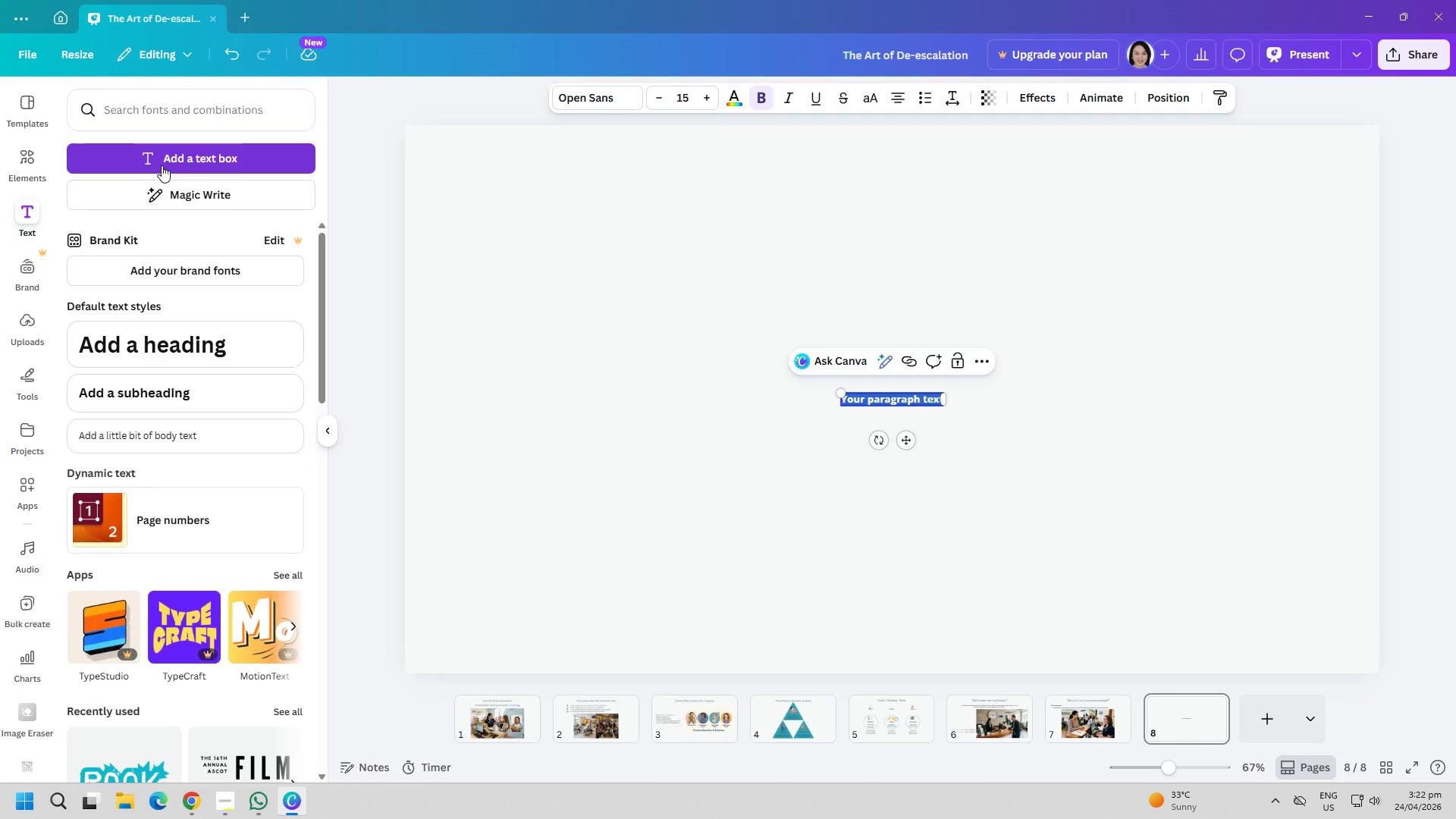 
key(Alt+AltLeft)
 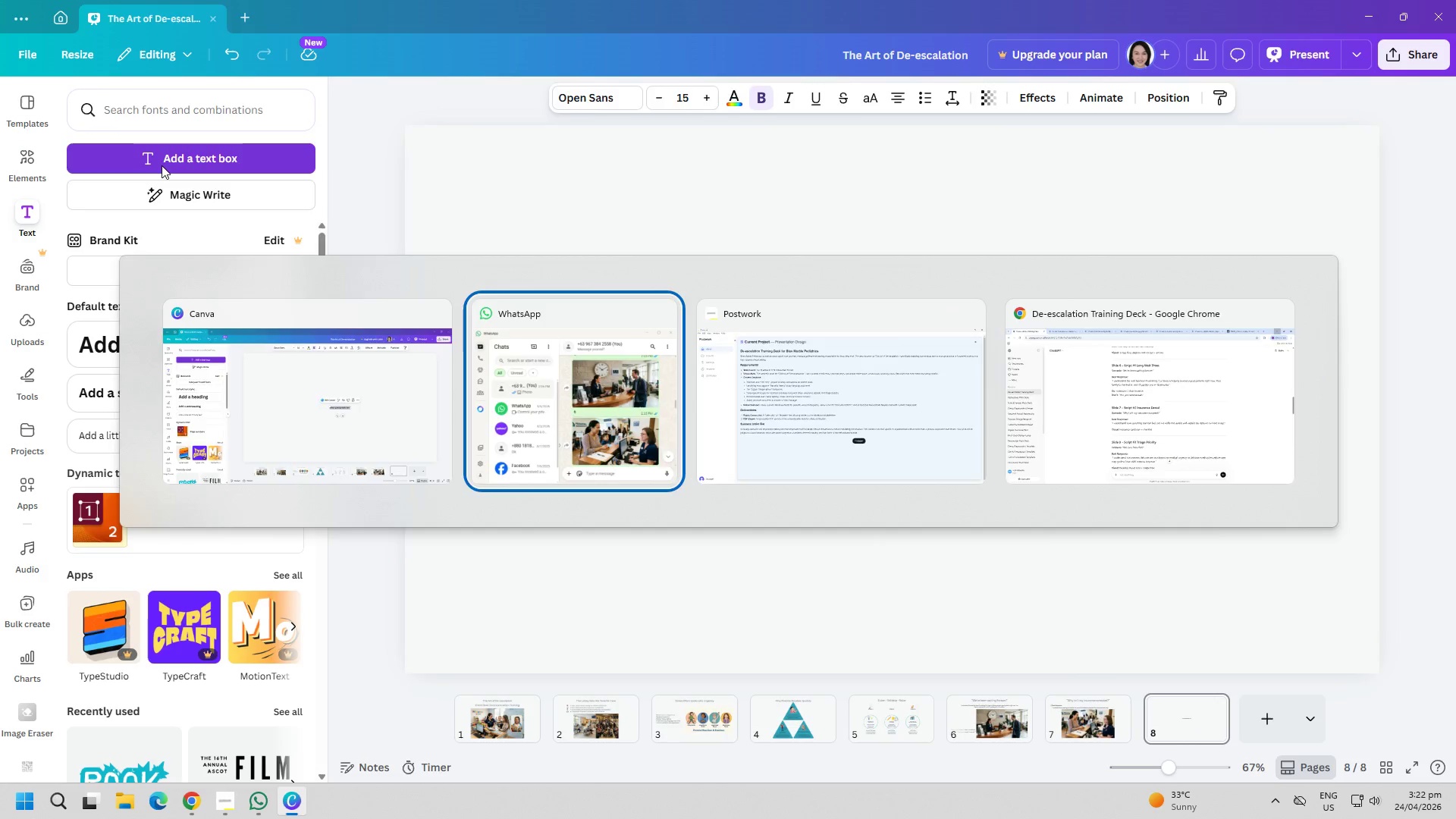 
key(Alt+Tab)
 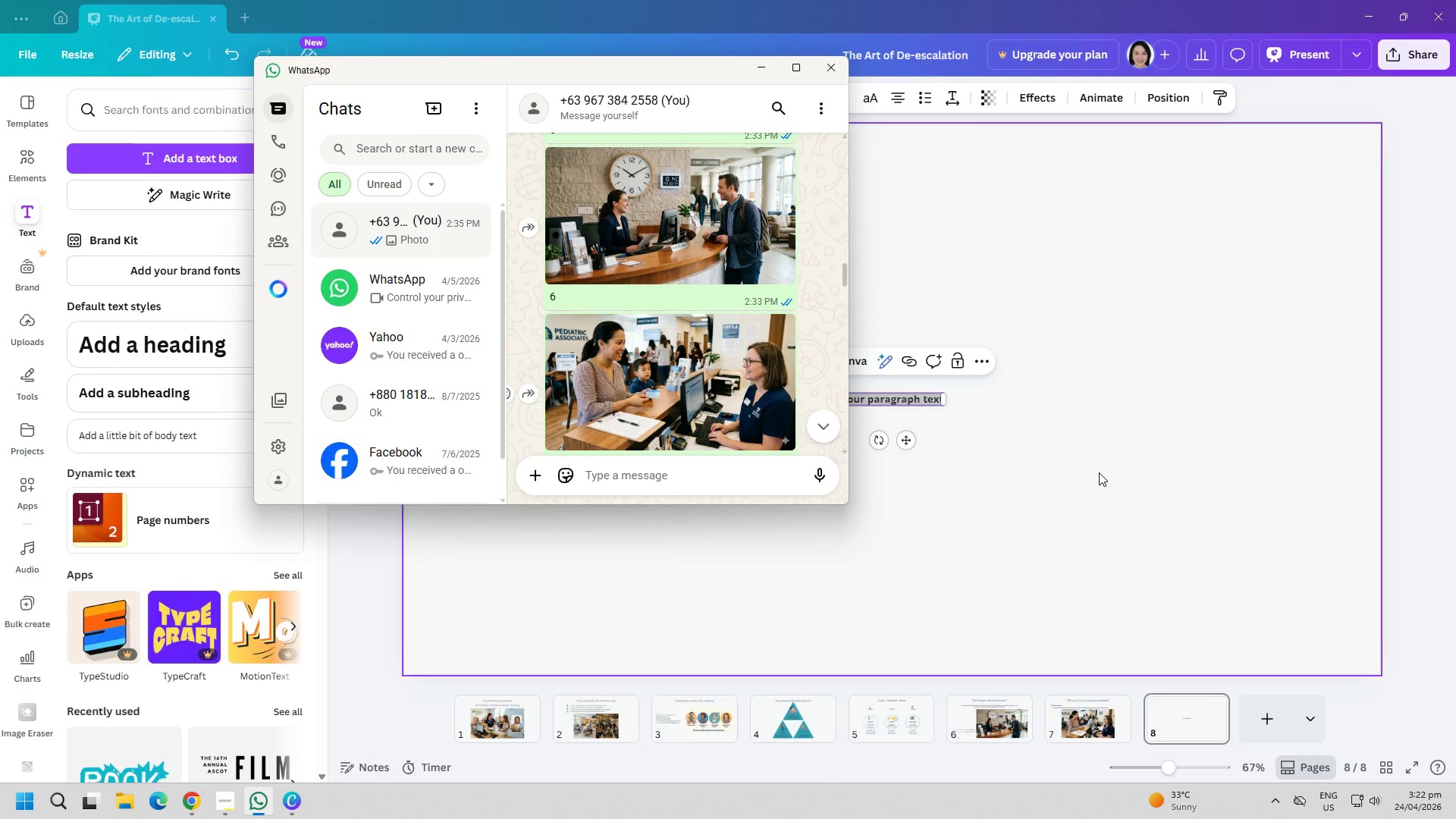 
wait(6.86)
 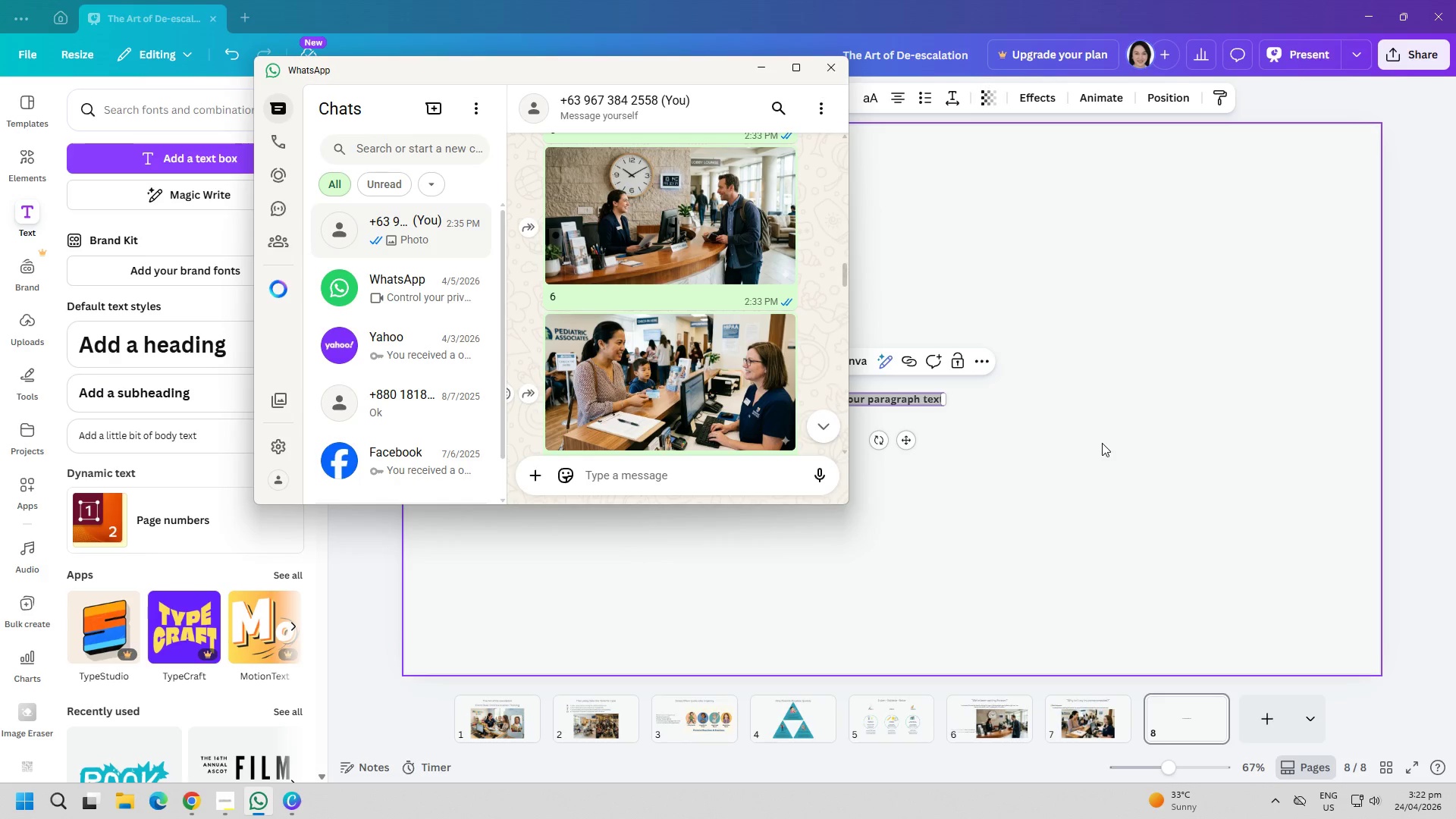 
left_click([976, 726])
 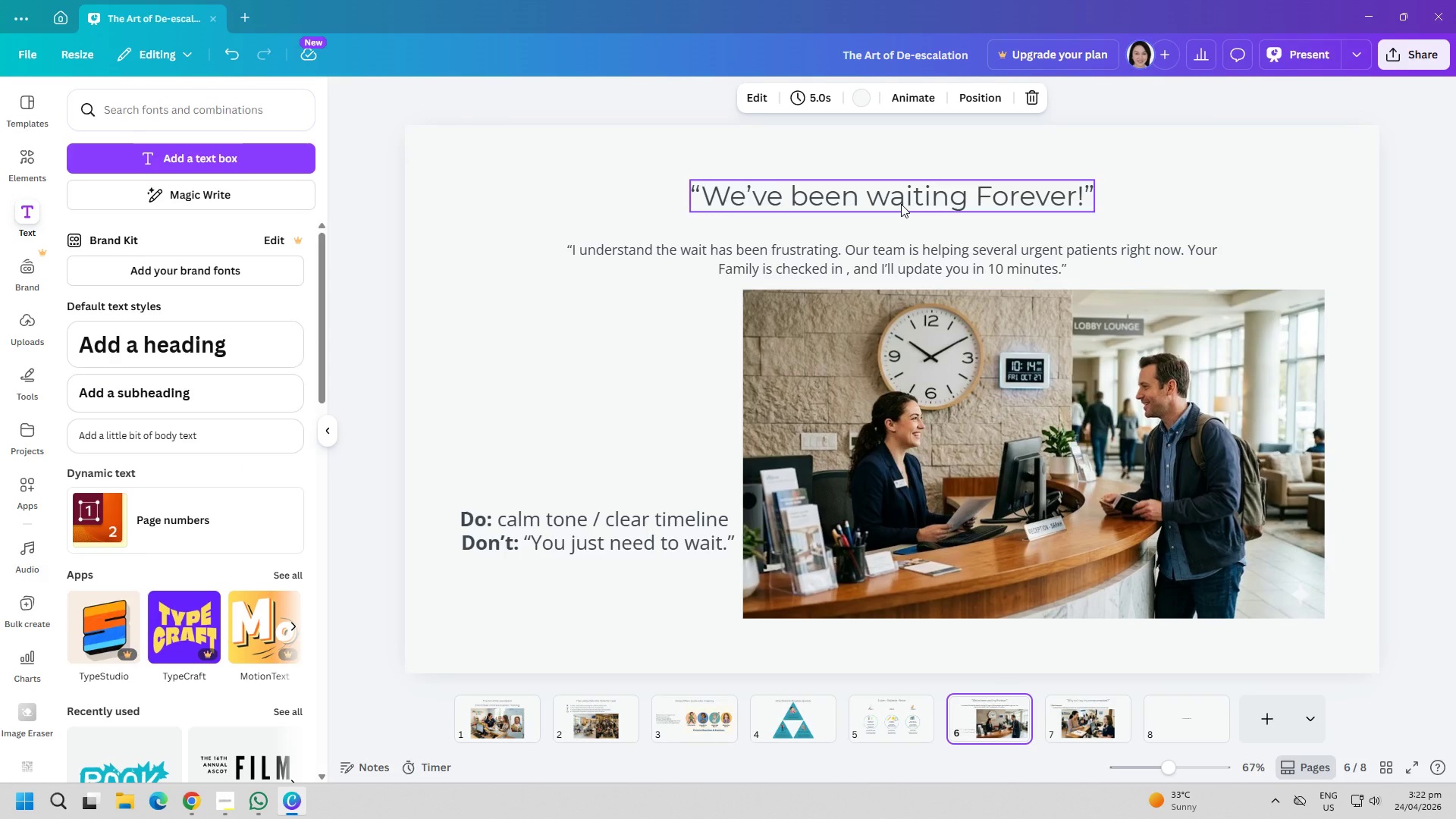 
wait(5.95)
 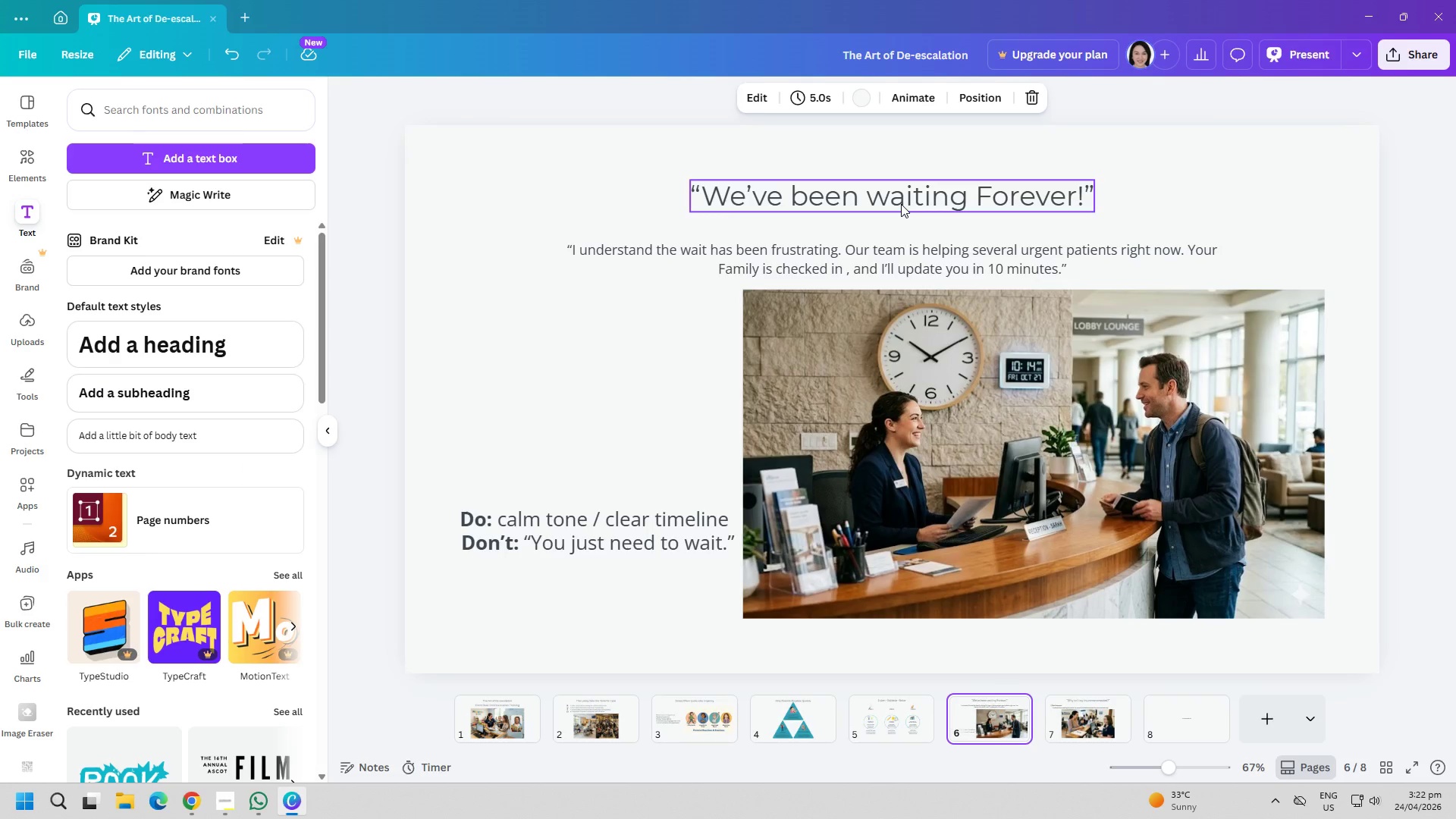 
left_click([901, 204])
 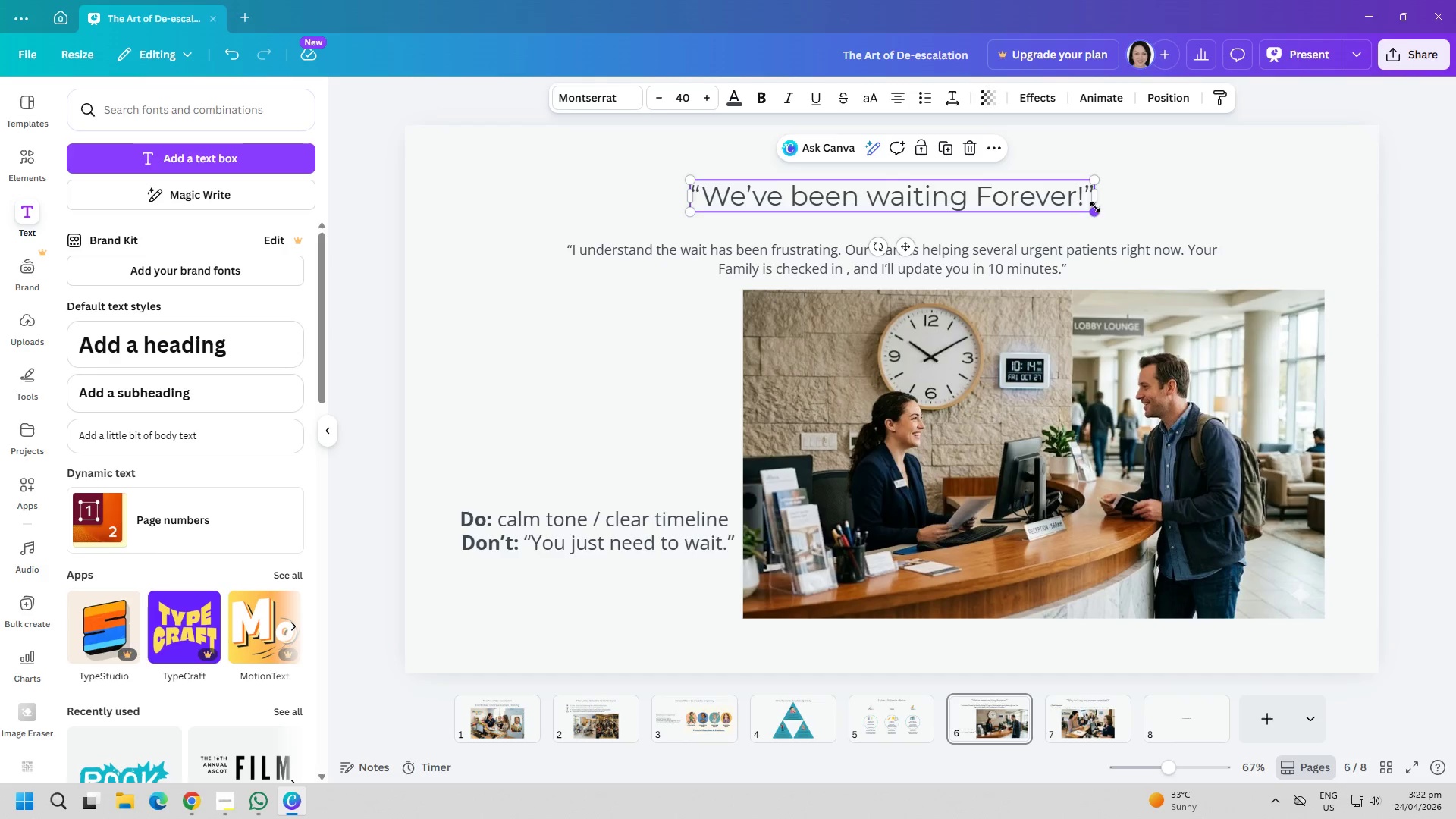 
left_click_drag(start_coordinate=[1092, 218], to_coordinate=[942, 215])
 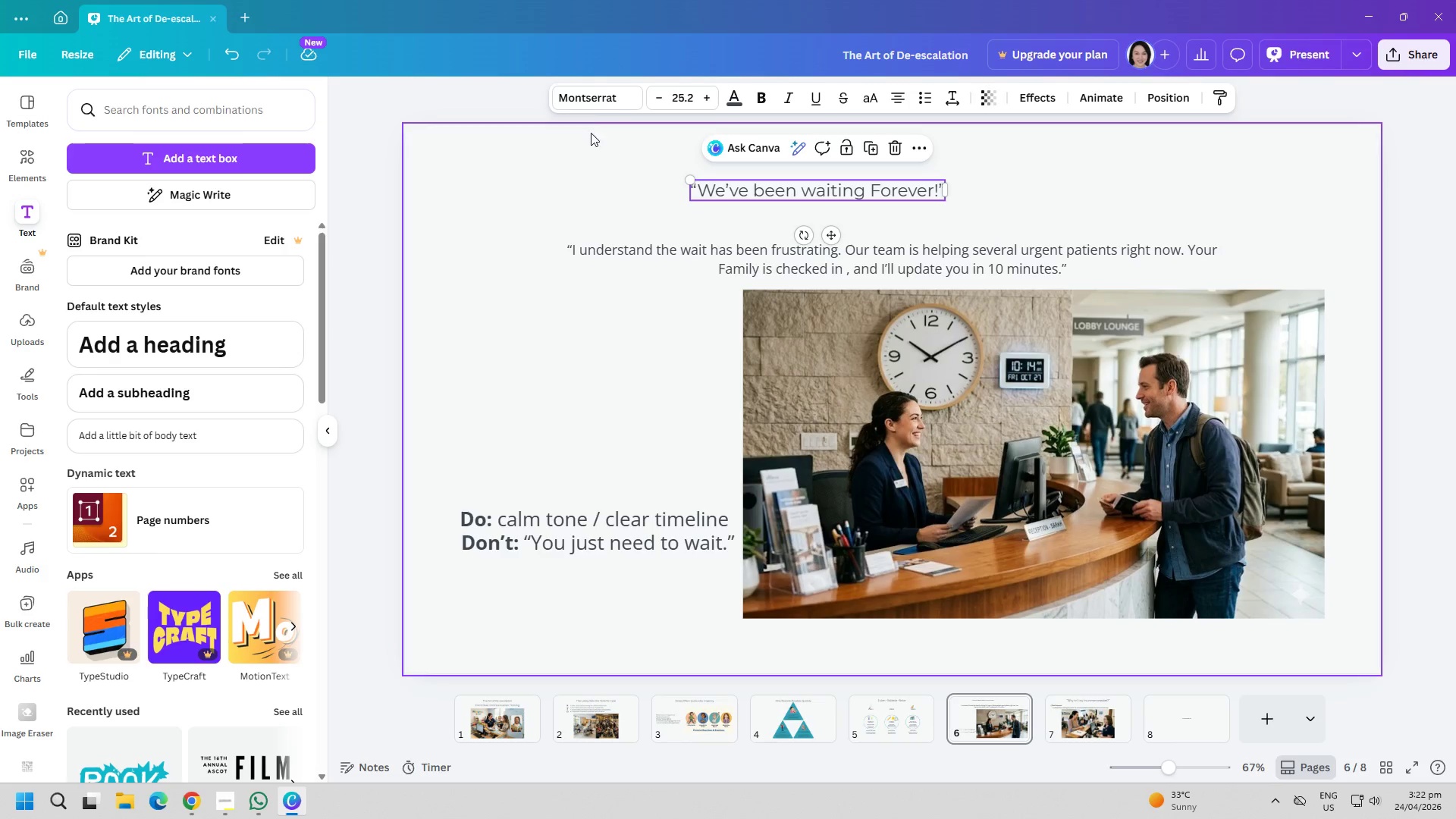 
left_click([587, 105])
 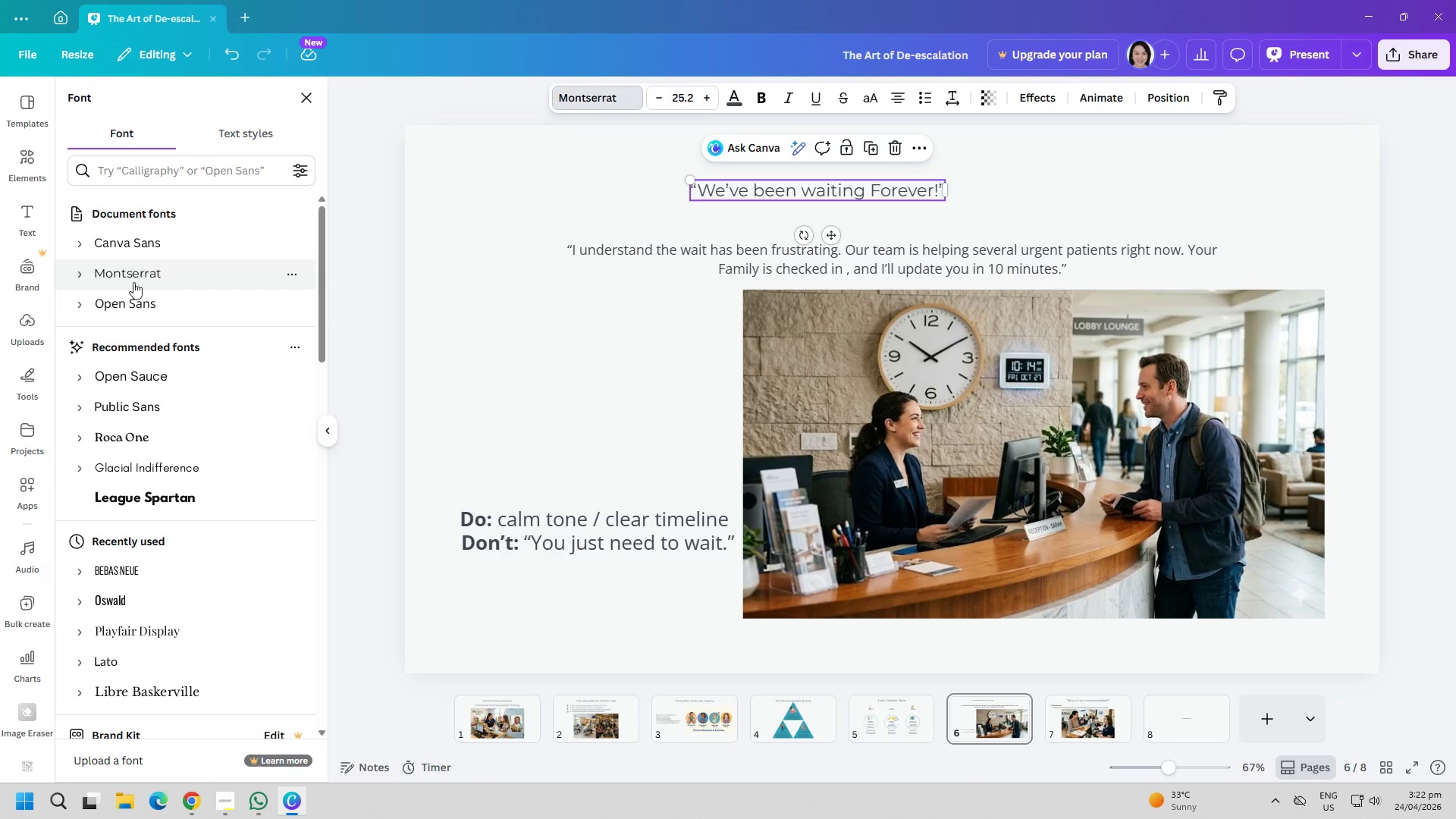 
left_click([134, 301])
 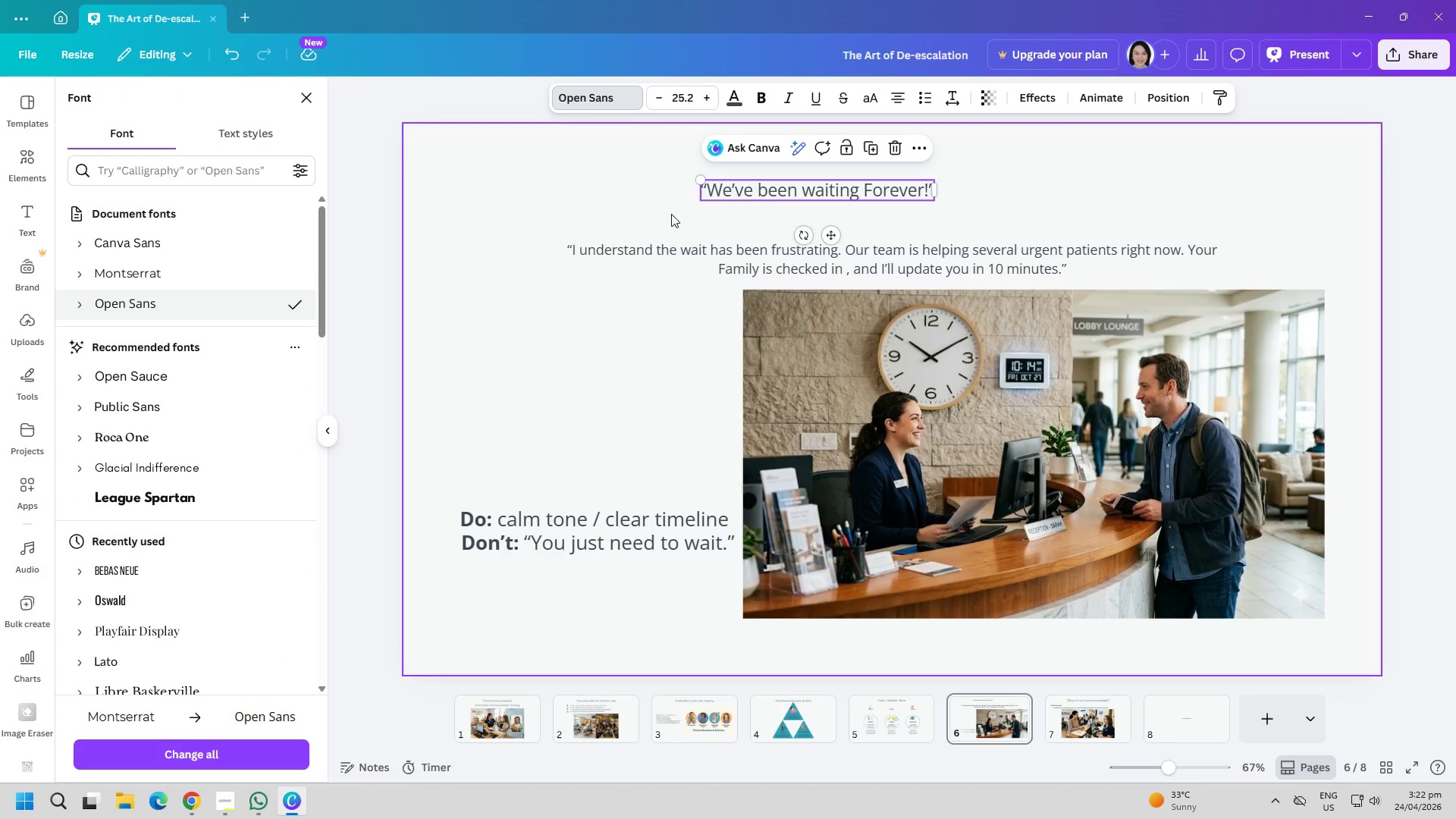 
left_click([544, 208])
 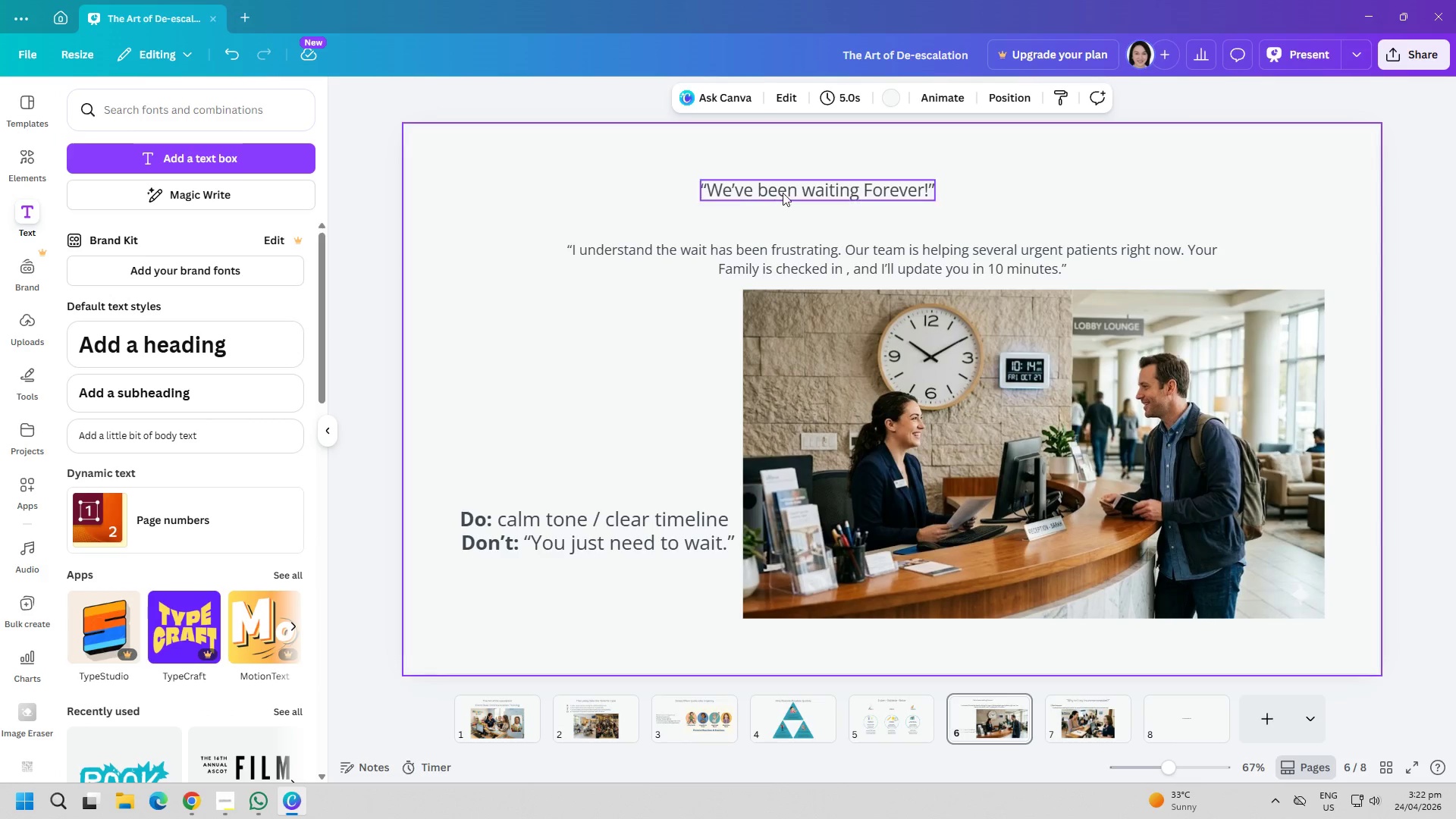 
left_click_drag(start_coordinate=[785, 189], to_coordinate=[645, 209])
 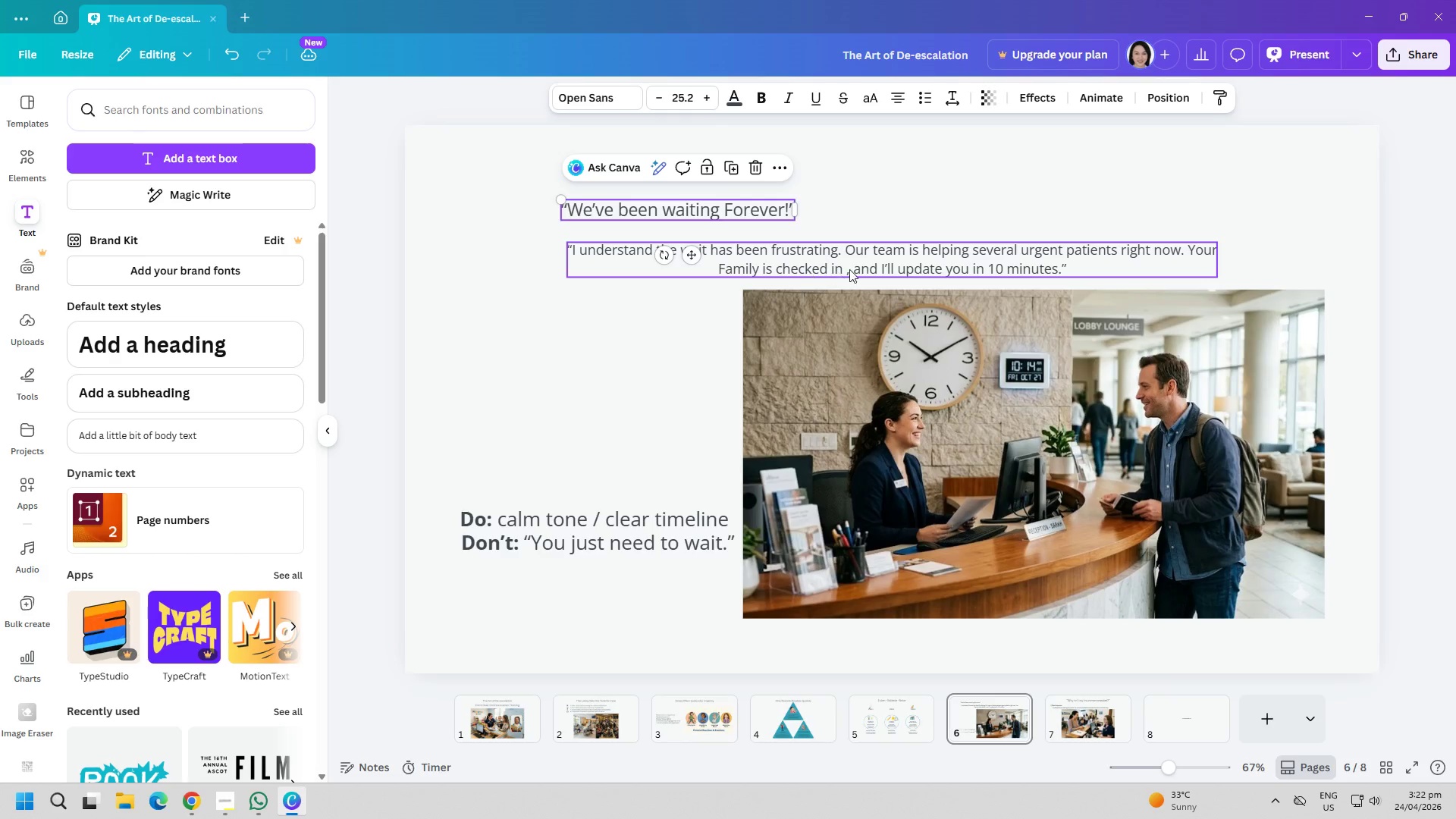 
left_click_drag(start_coordinate=[851, 265], to_coordinate=[846, 277])
 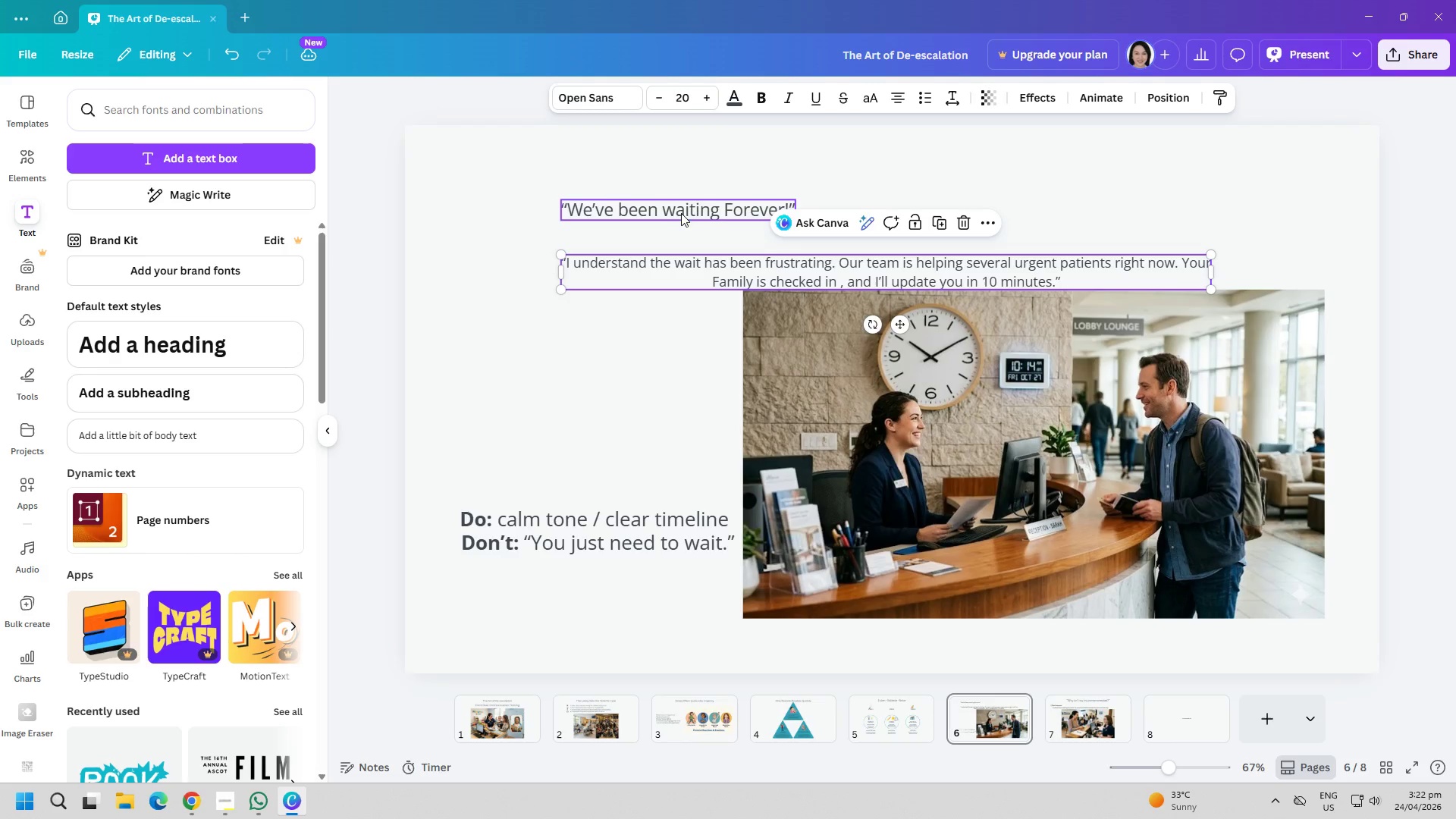 
left_click_drag(start_coordinate=[678, 211], to_coordinate=[589, 231])
 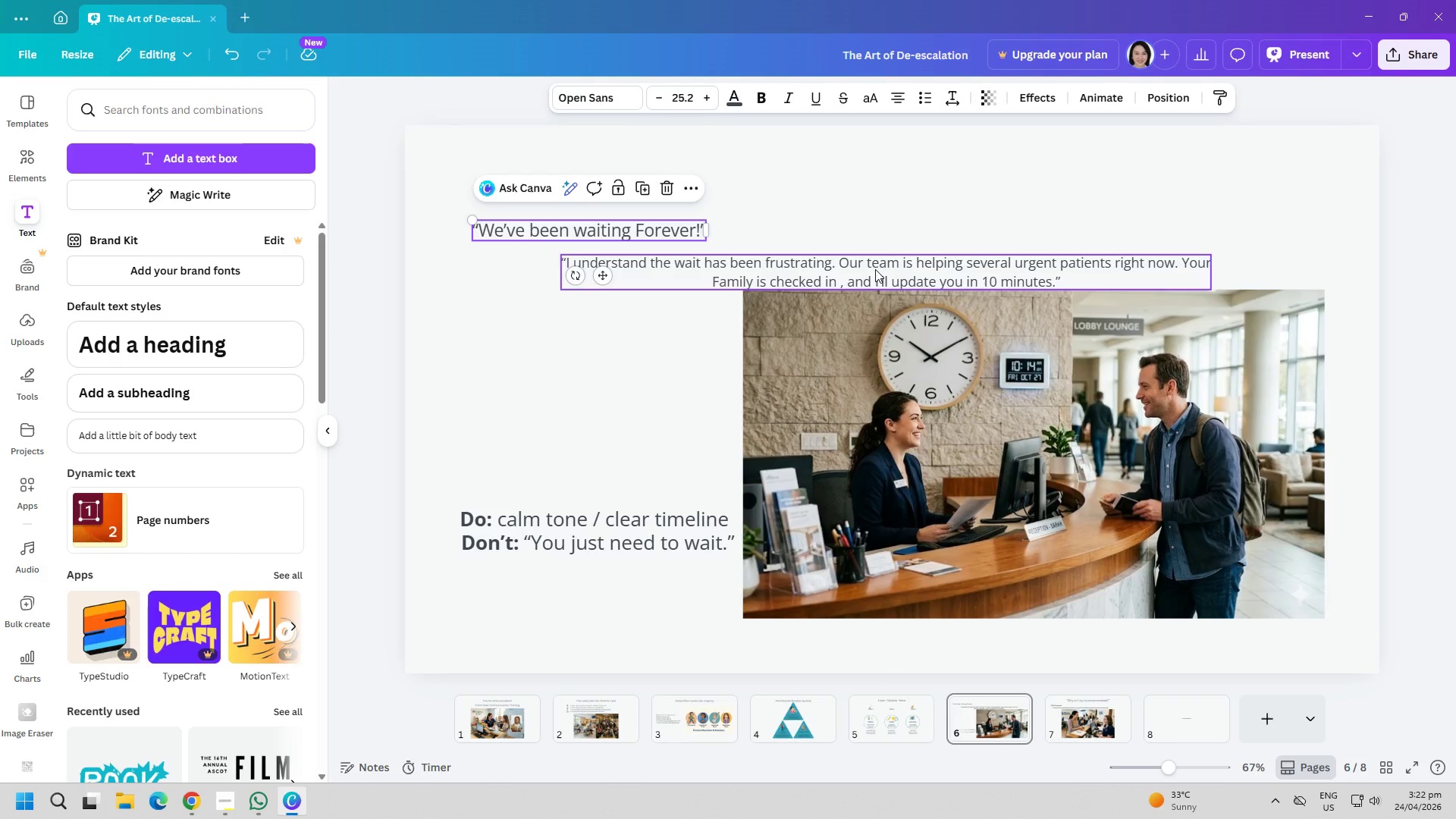 
left_click_drag(start_coordinate=[960, 406], to_coordinate=[960, 399])
 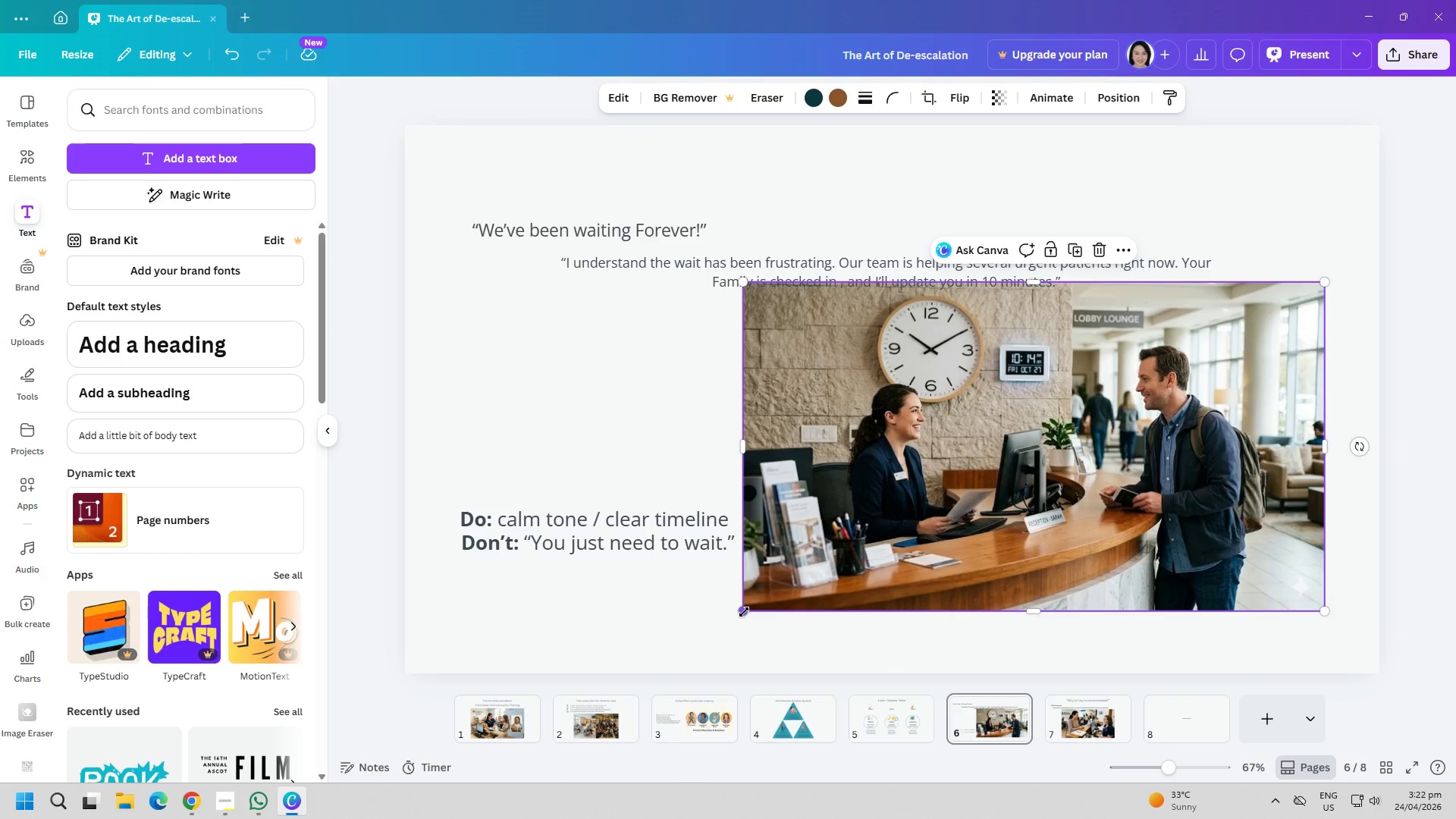 
left_click_drag(start_coordinate=[745, 612], to_coordinate=[795, 578])
 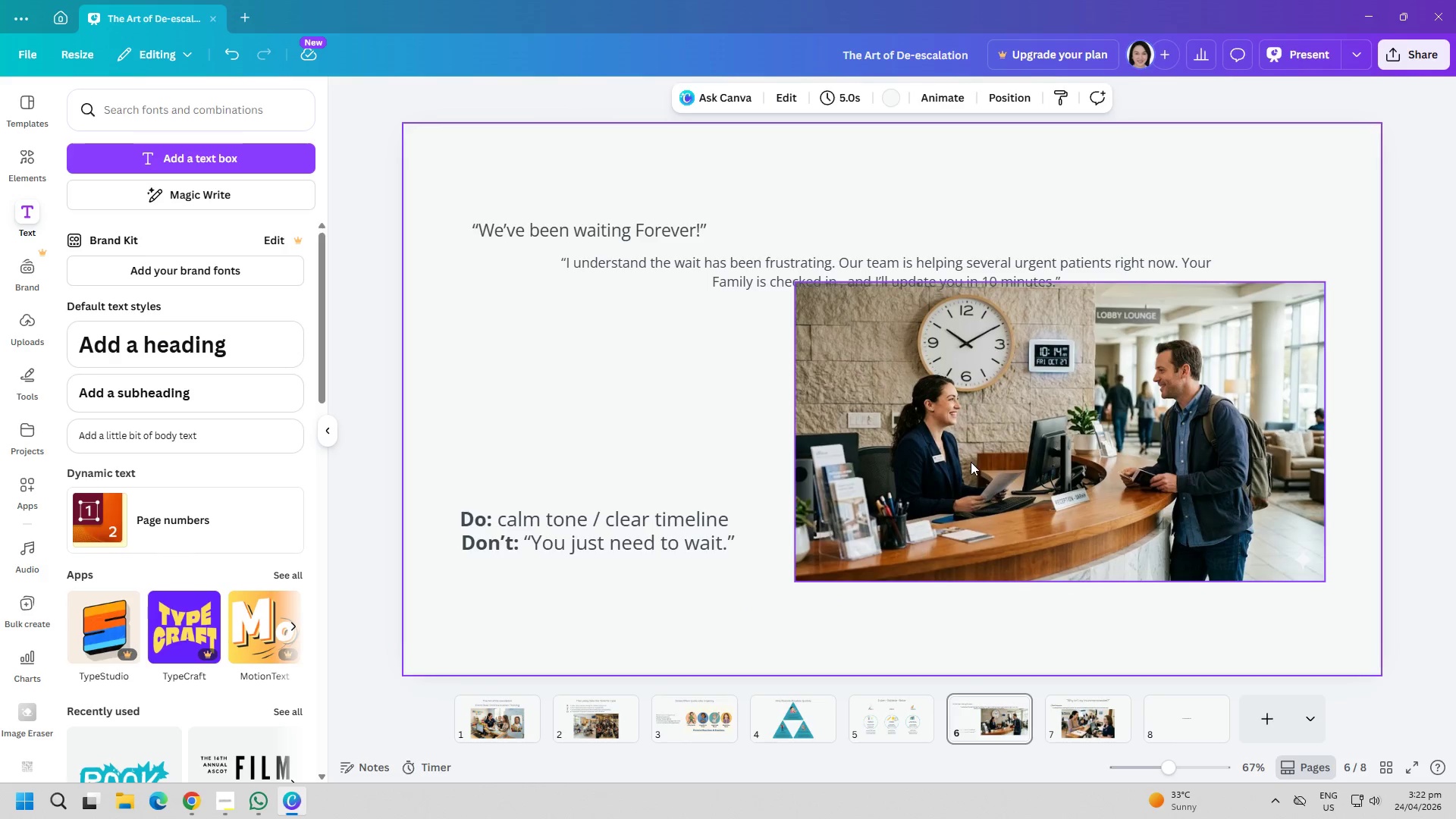 
left_click_drag(start_coordinate=[972, 460], to_coordinate=[968, 497])
 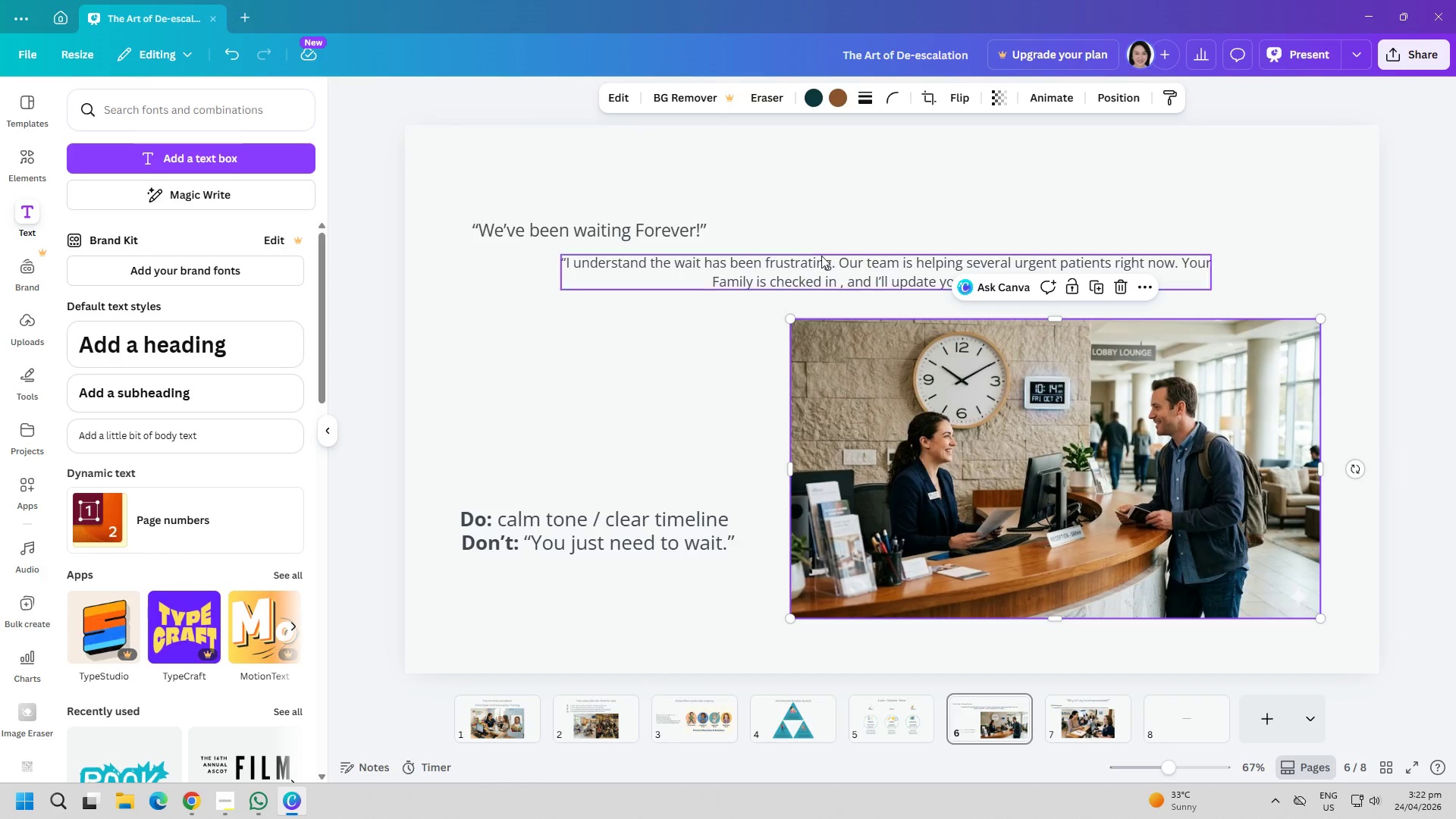 
left_click_drag(start_coordinate=[809, 267], to_coordinate=[789, 290])
 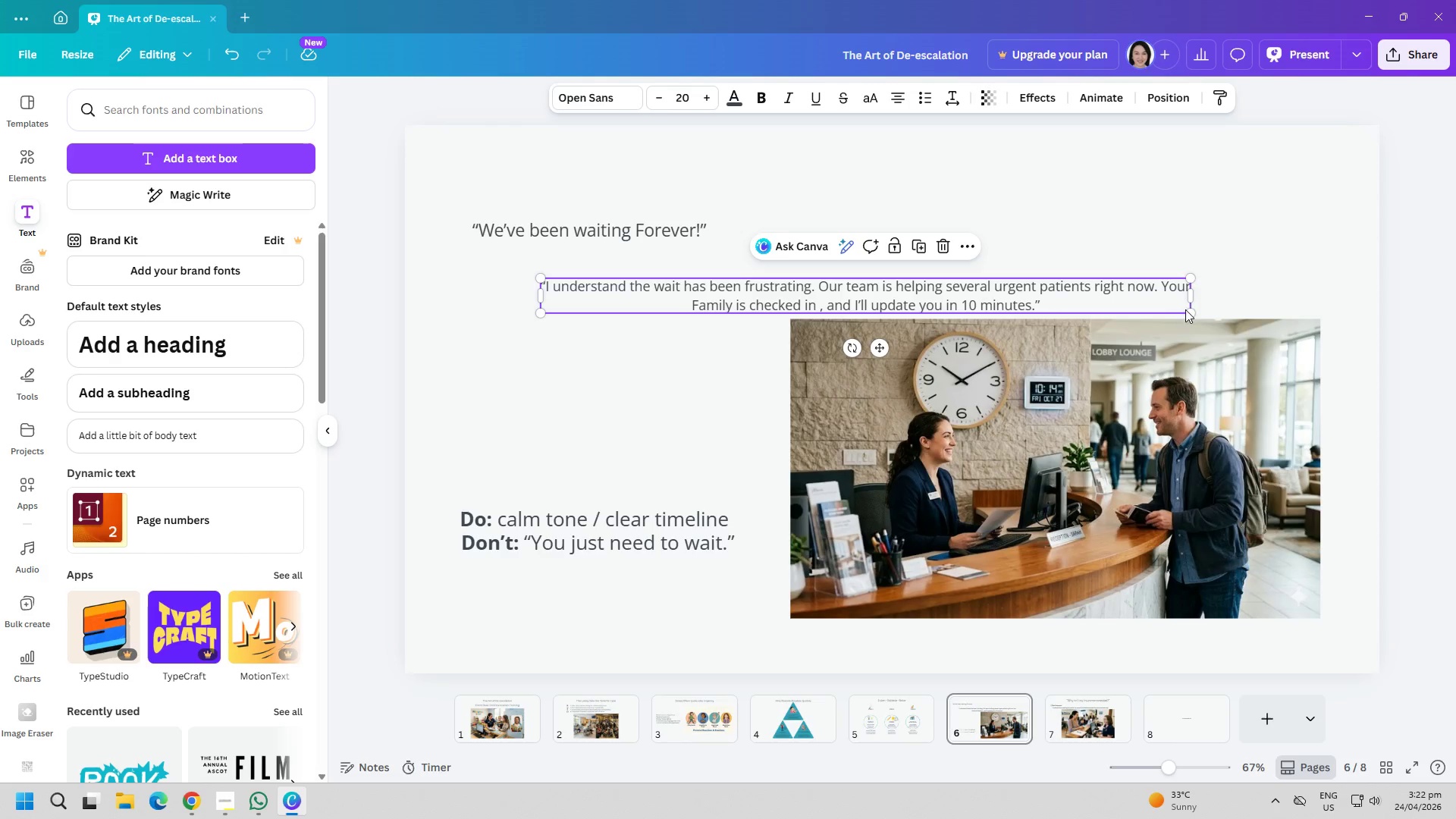 
left_click_drag(start_coordinate=[1188, 309], to_coordinate=[1081, 308])
 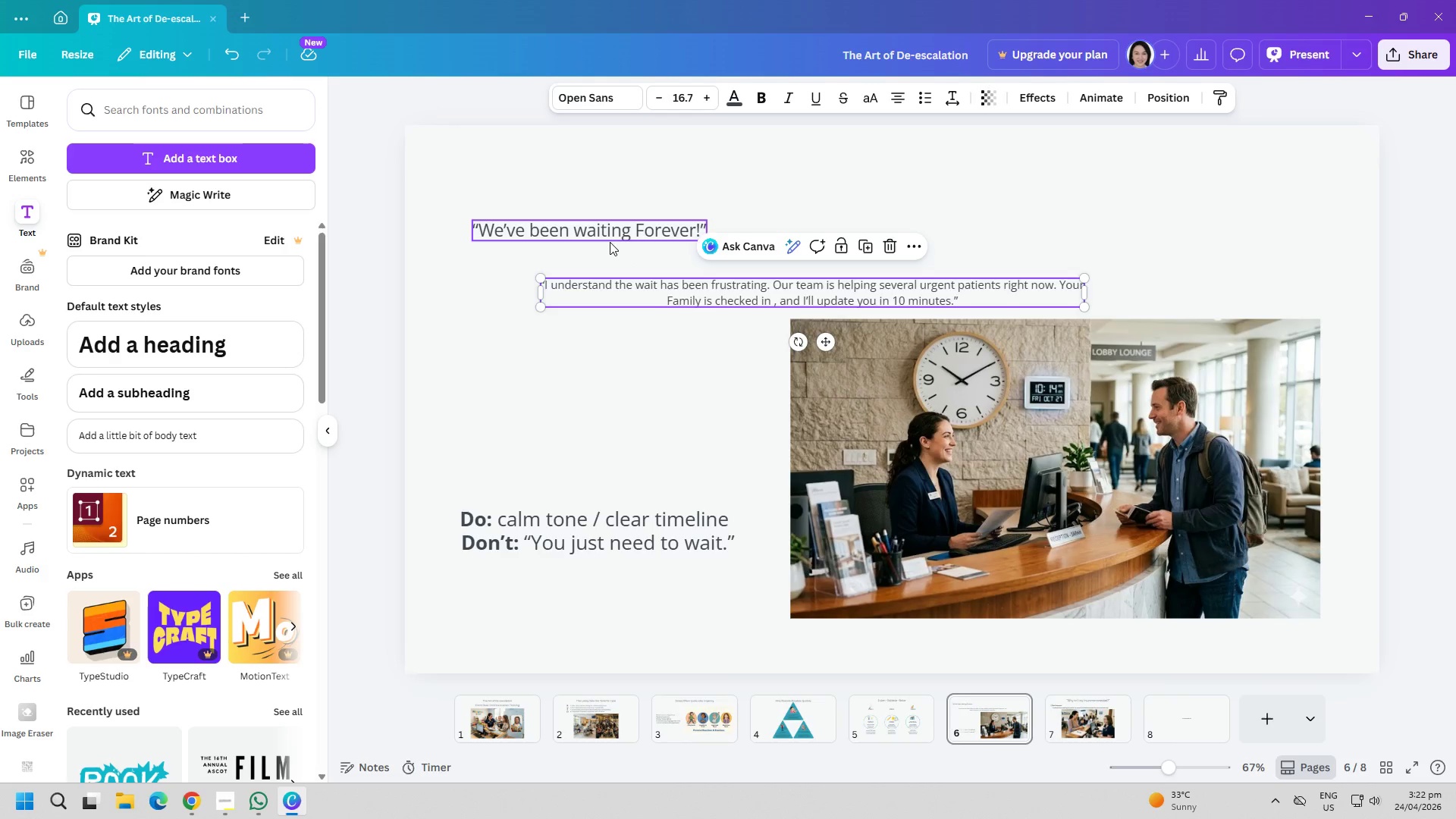 
left_click_drag(start_coordinate=[617, 234], to_coordinate=[679, 259])
 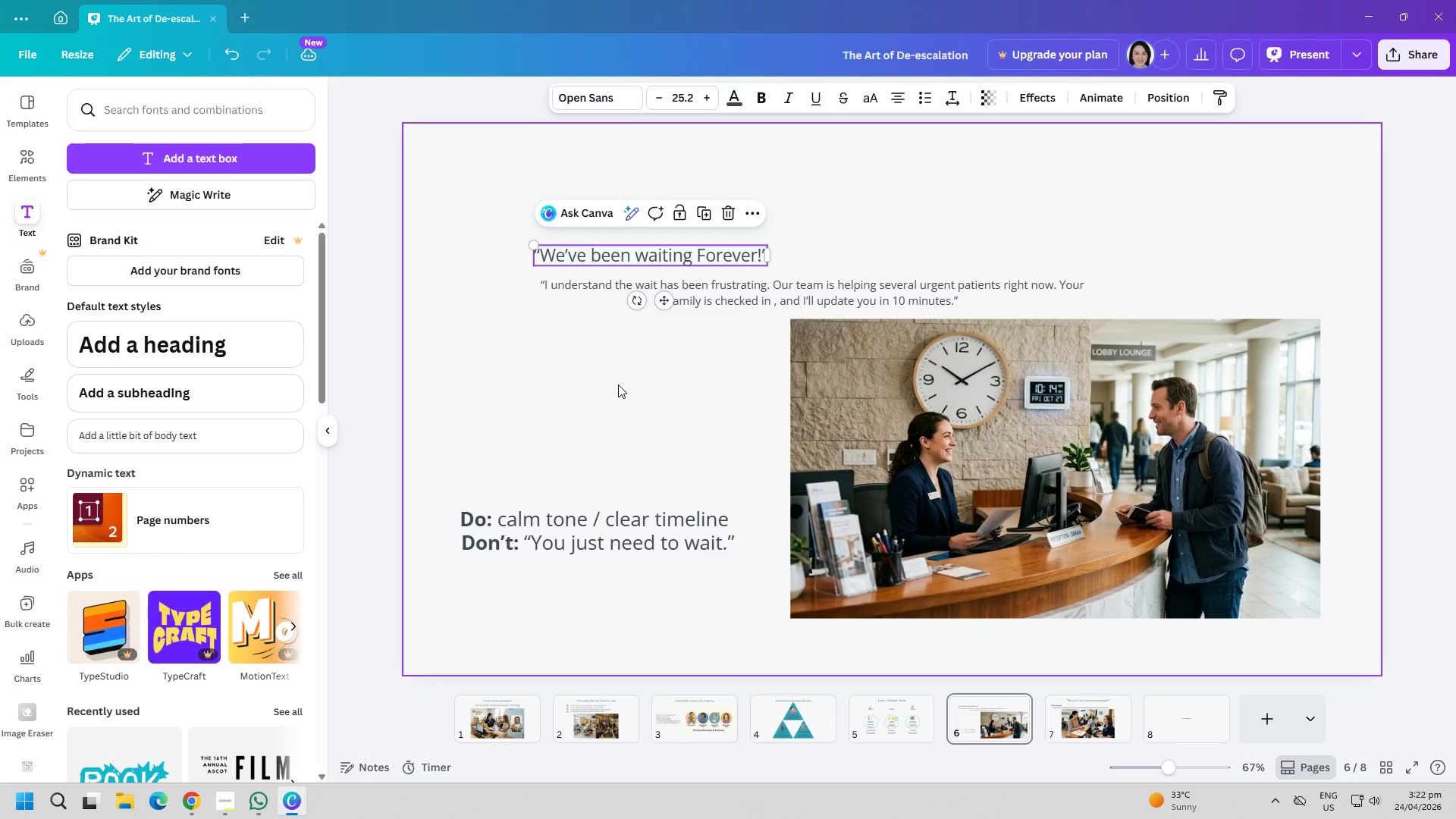 
left_click([618, 384])
 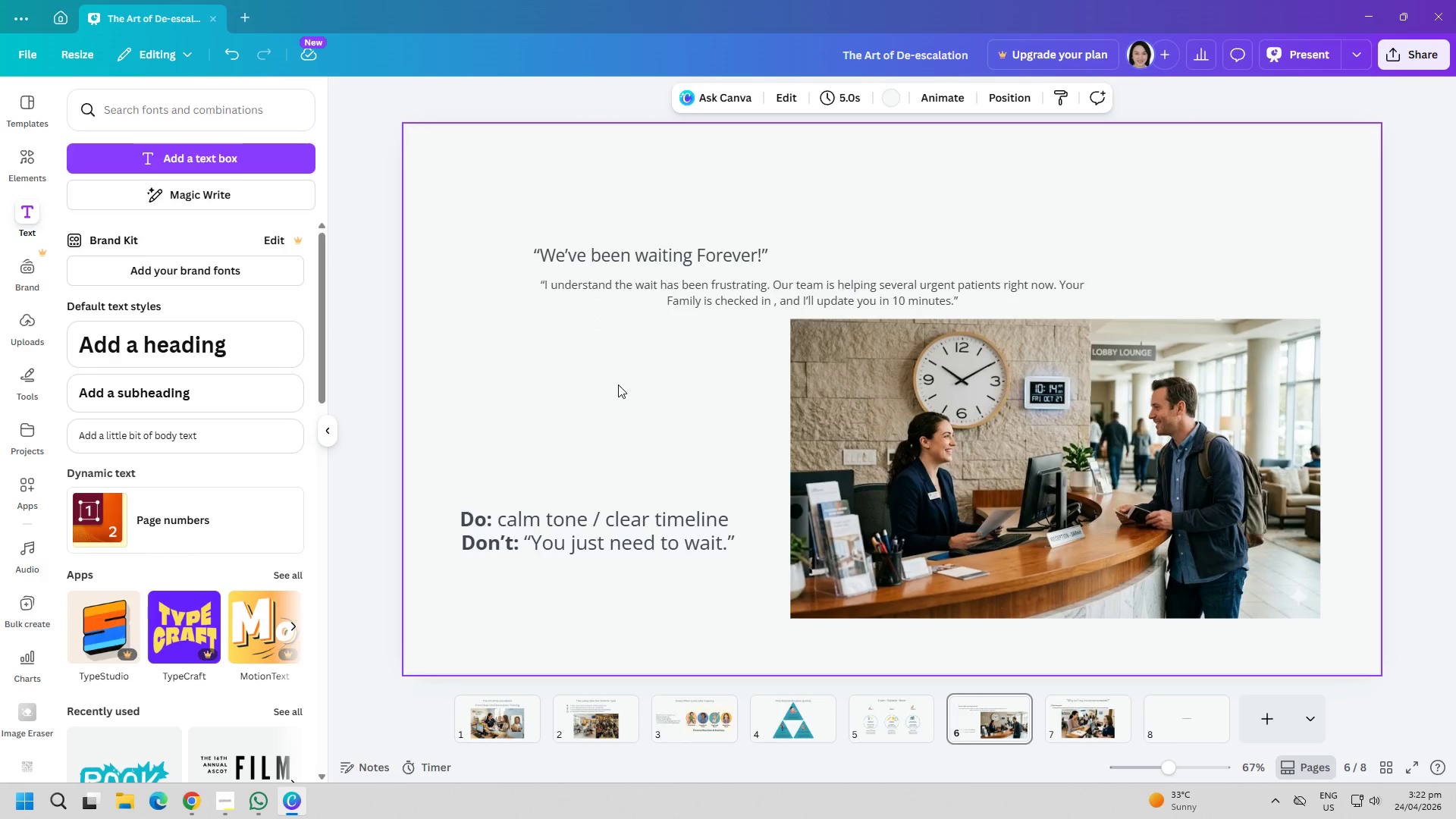 
wait(8.41)
 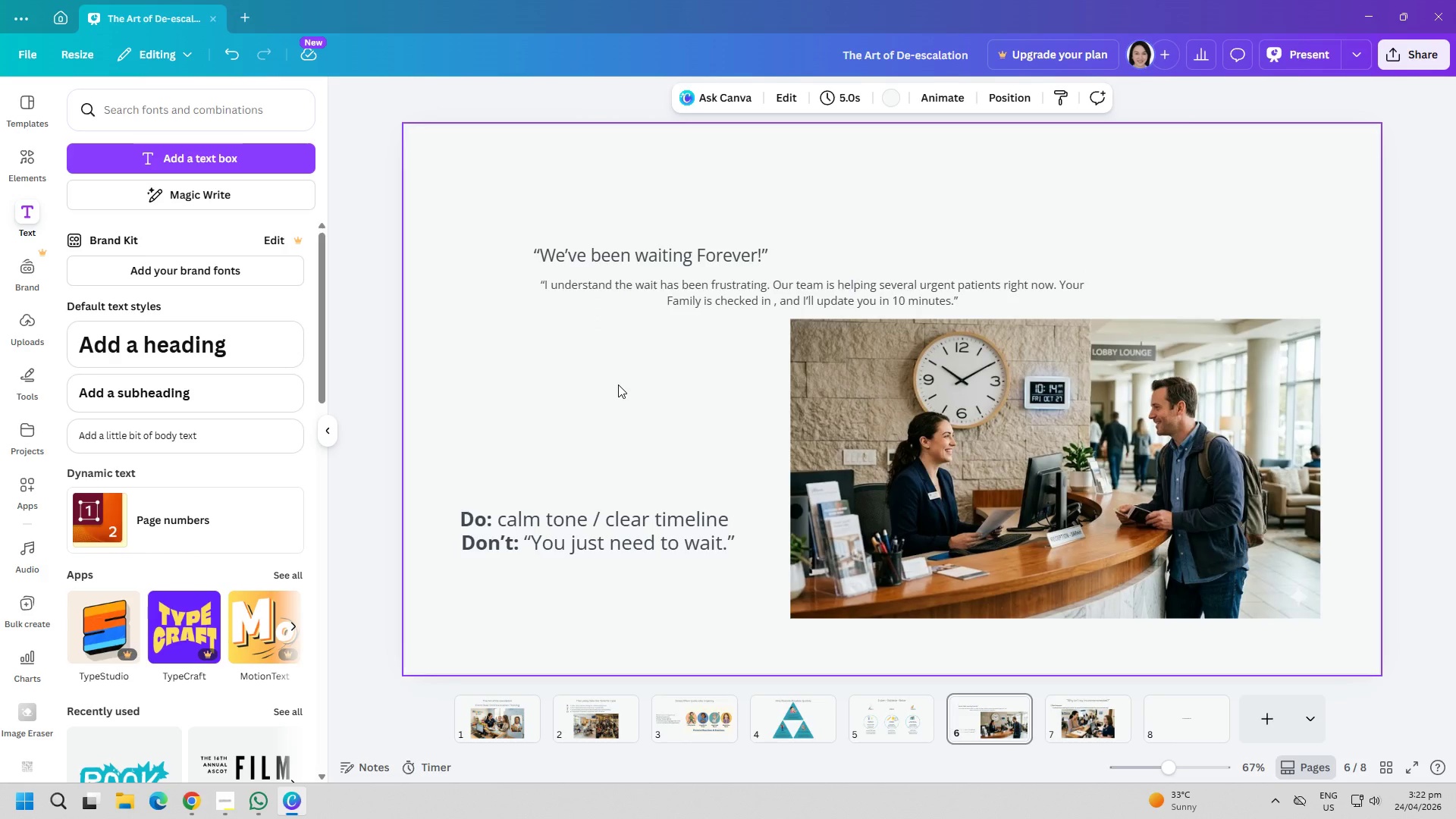 
left_click([1147, 713])
 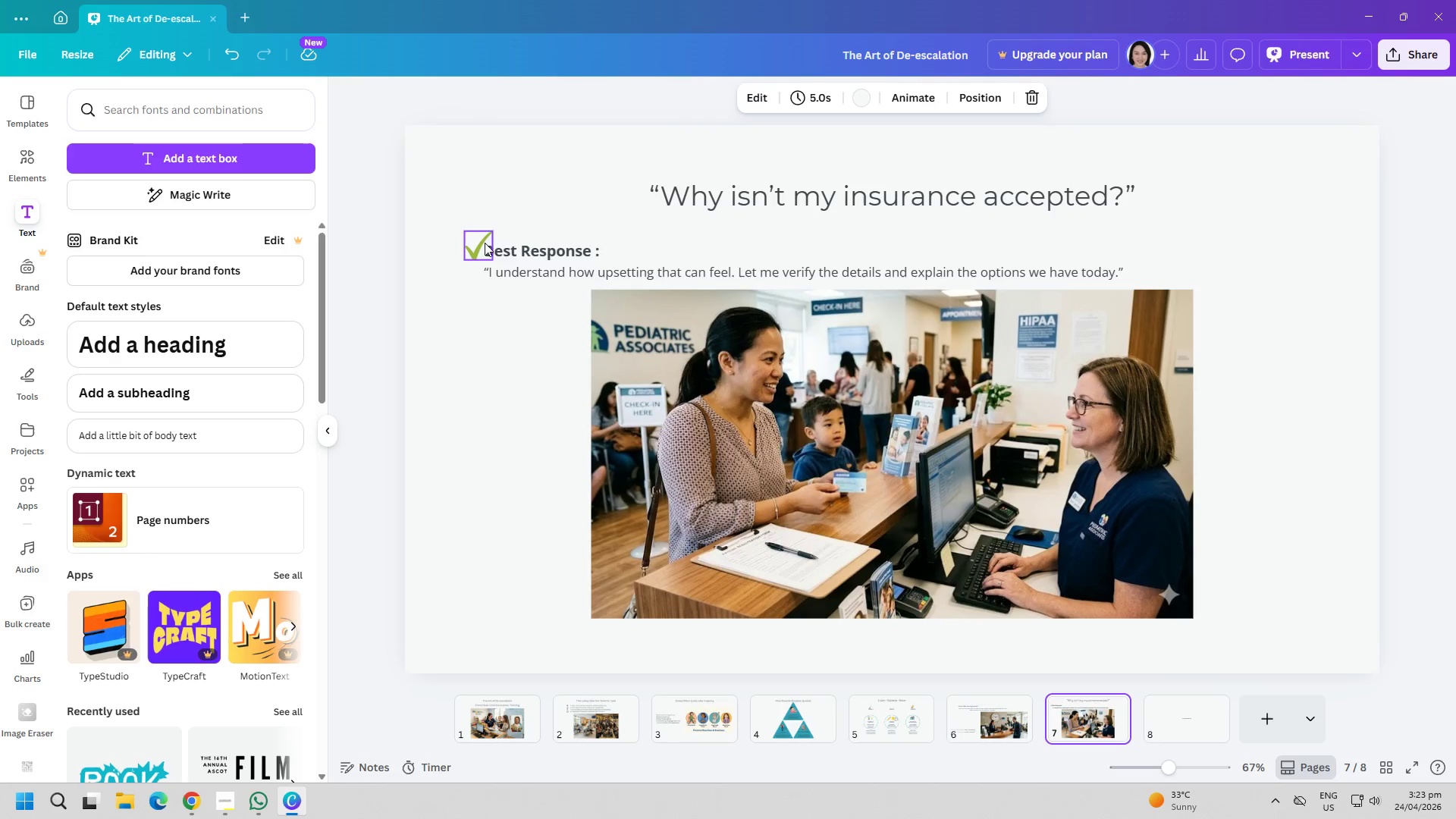 
double_click([551, 256])
 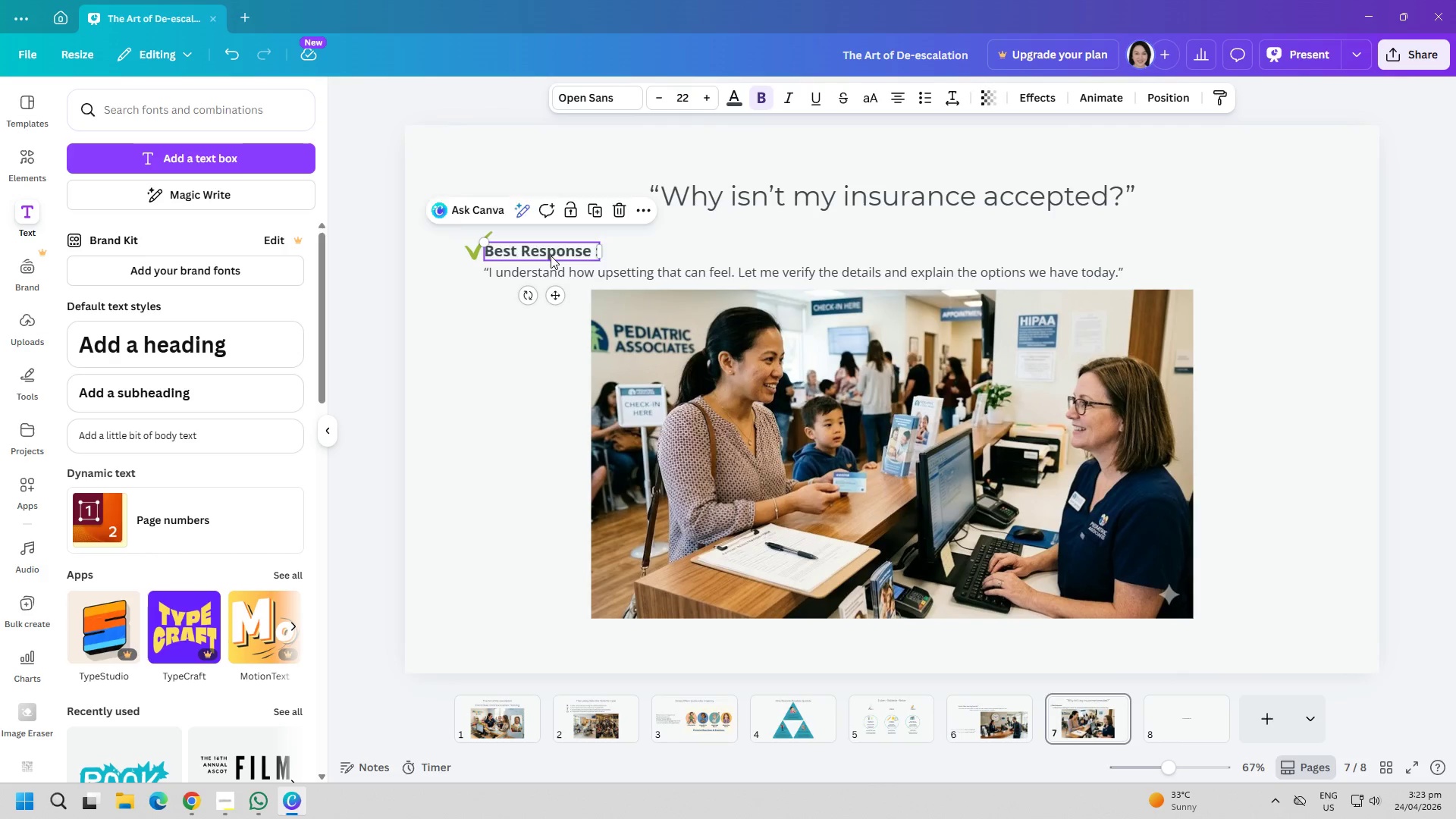 
triple_click([551, 256])
 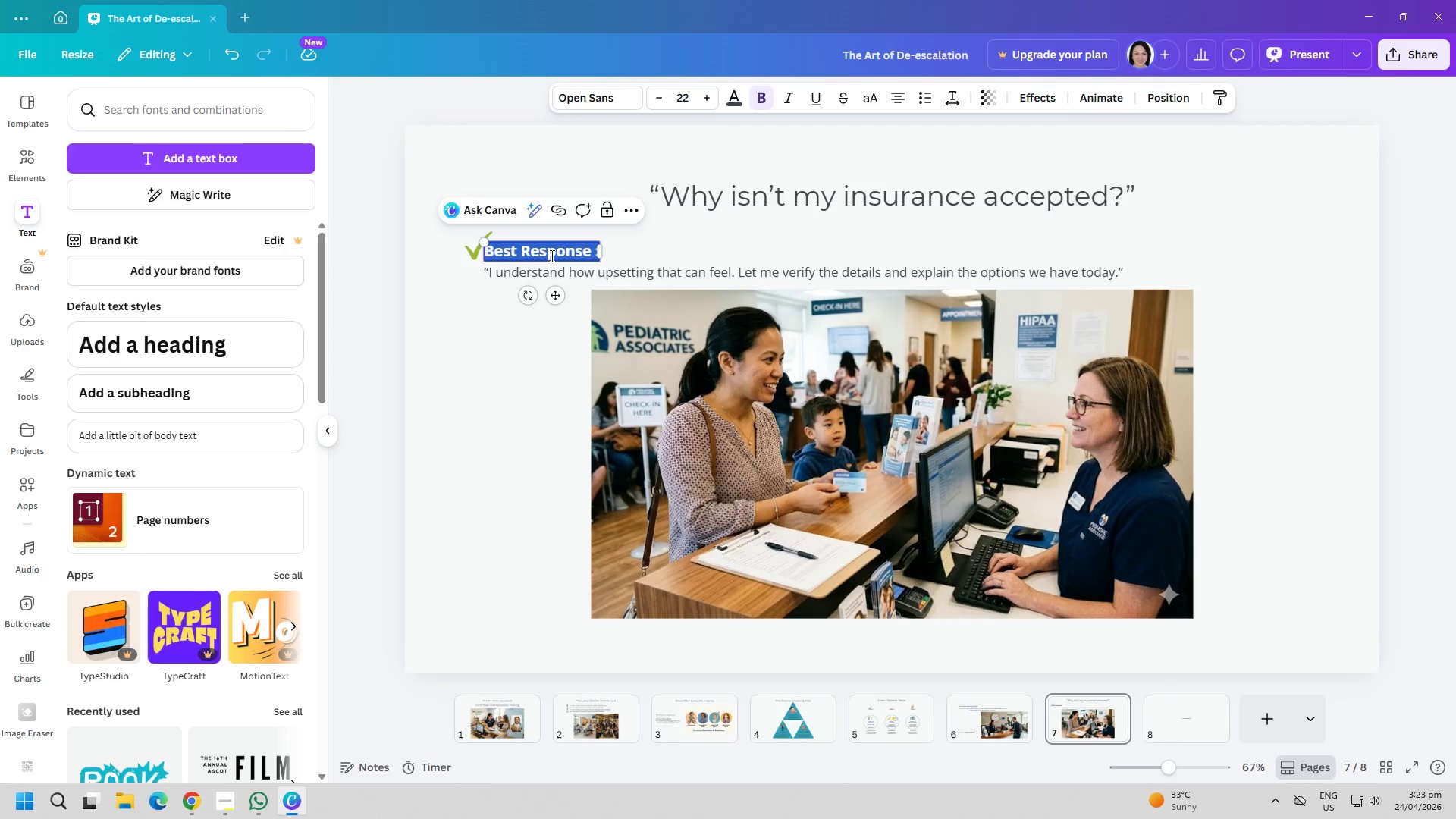 
key(Control+C)
 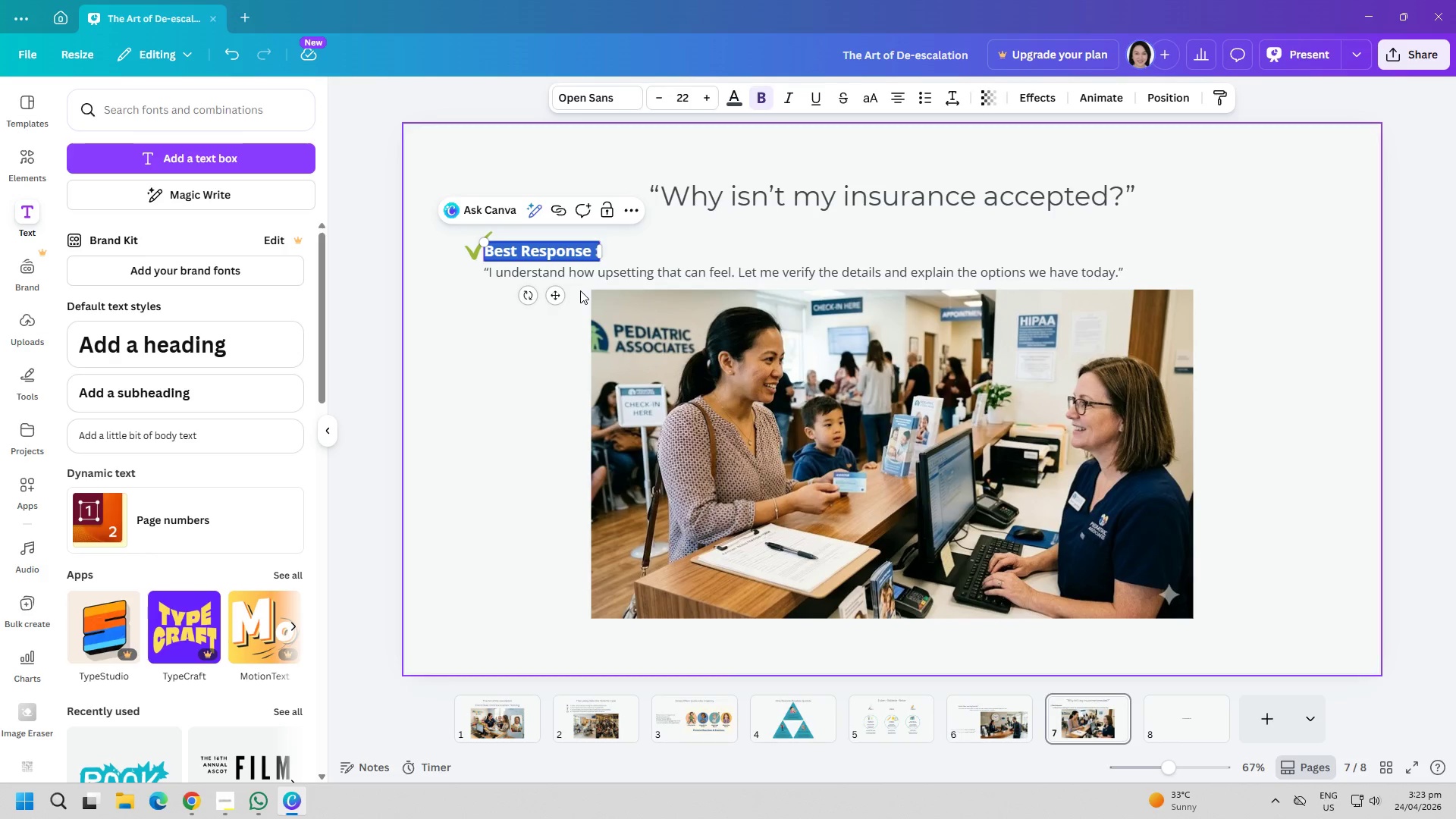 
key(Control+C)
 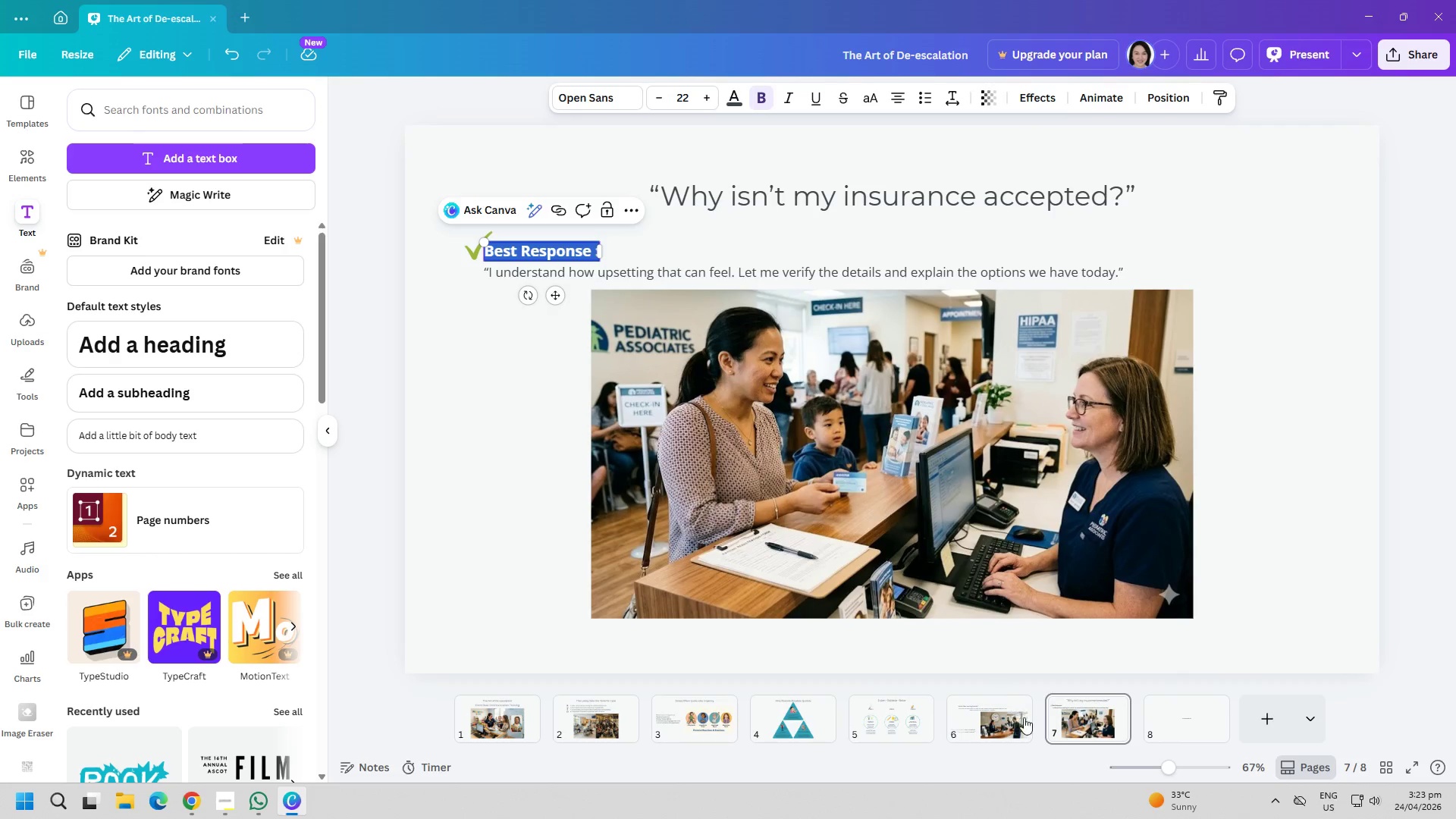 
left_click([1003, 720])
 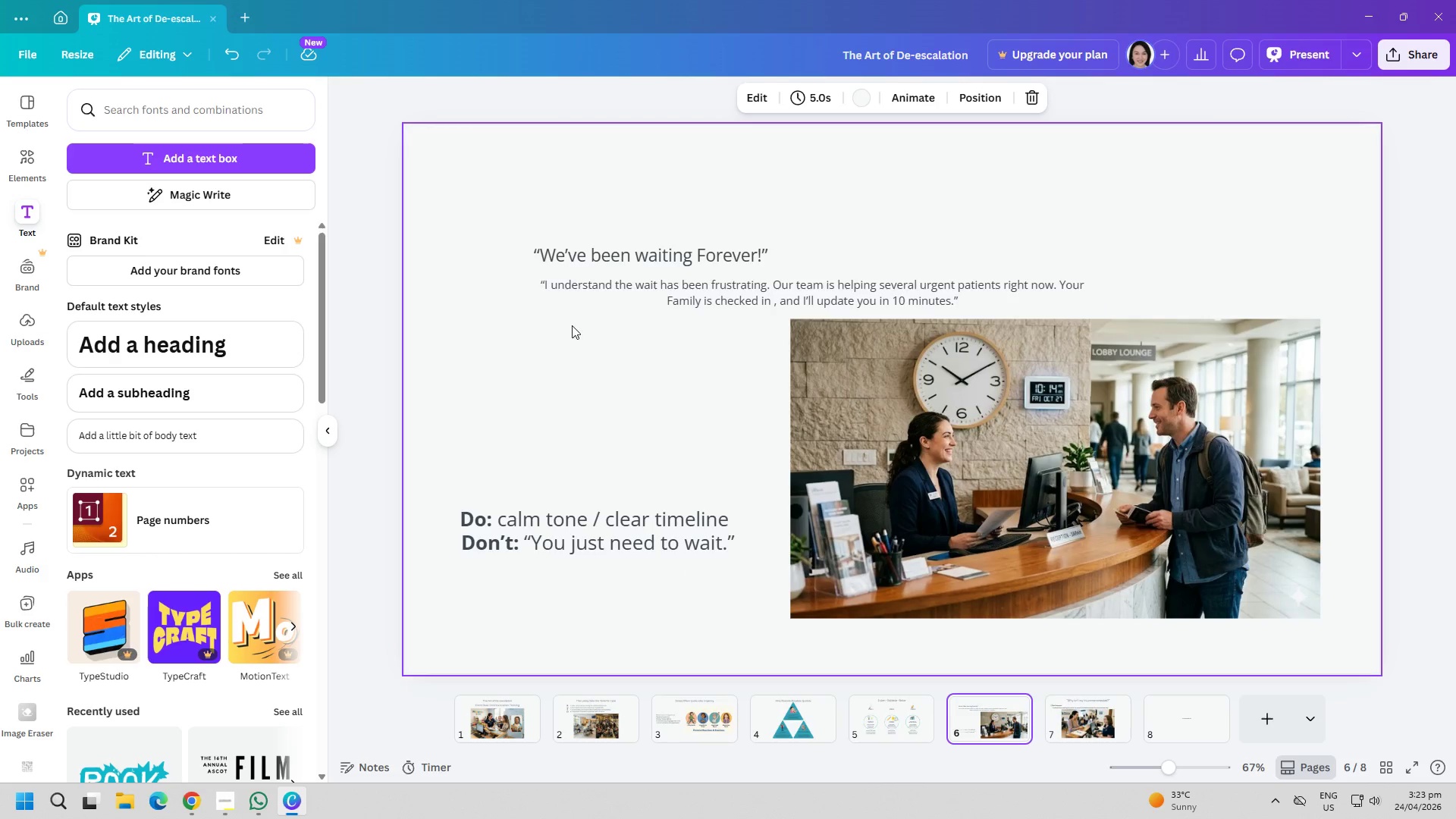 
left_click([502, 381])
 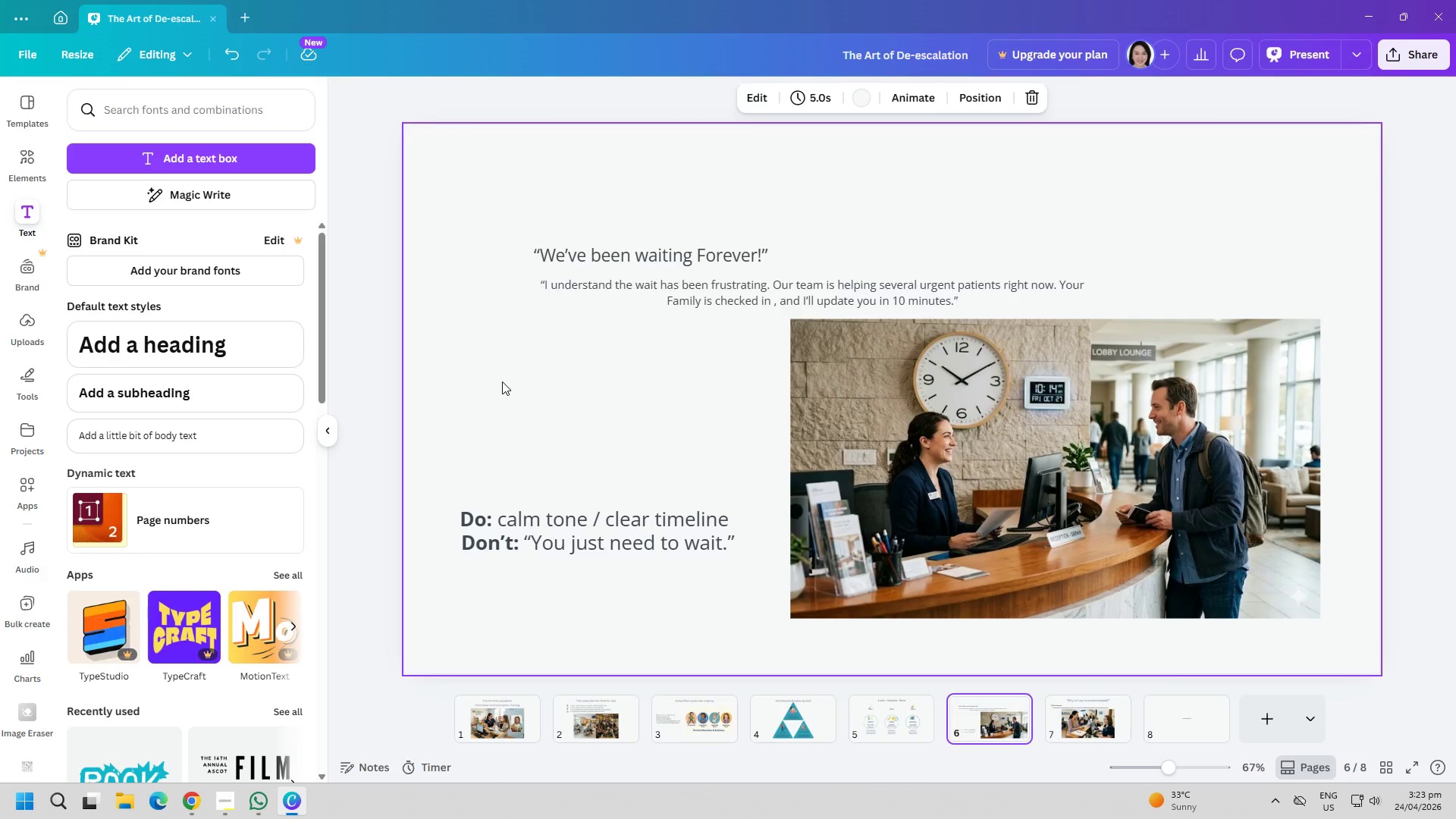 
key(Control+ControlLeft)
 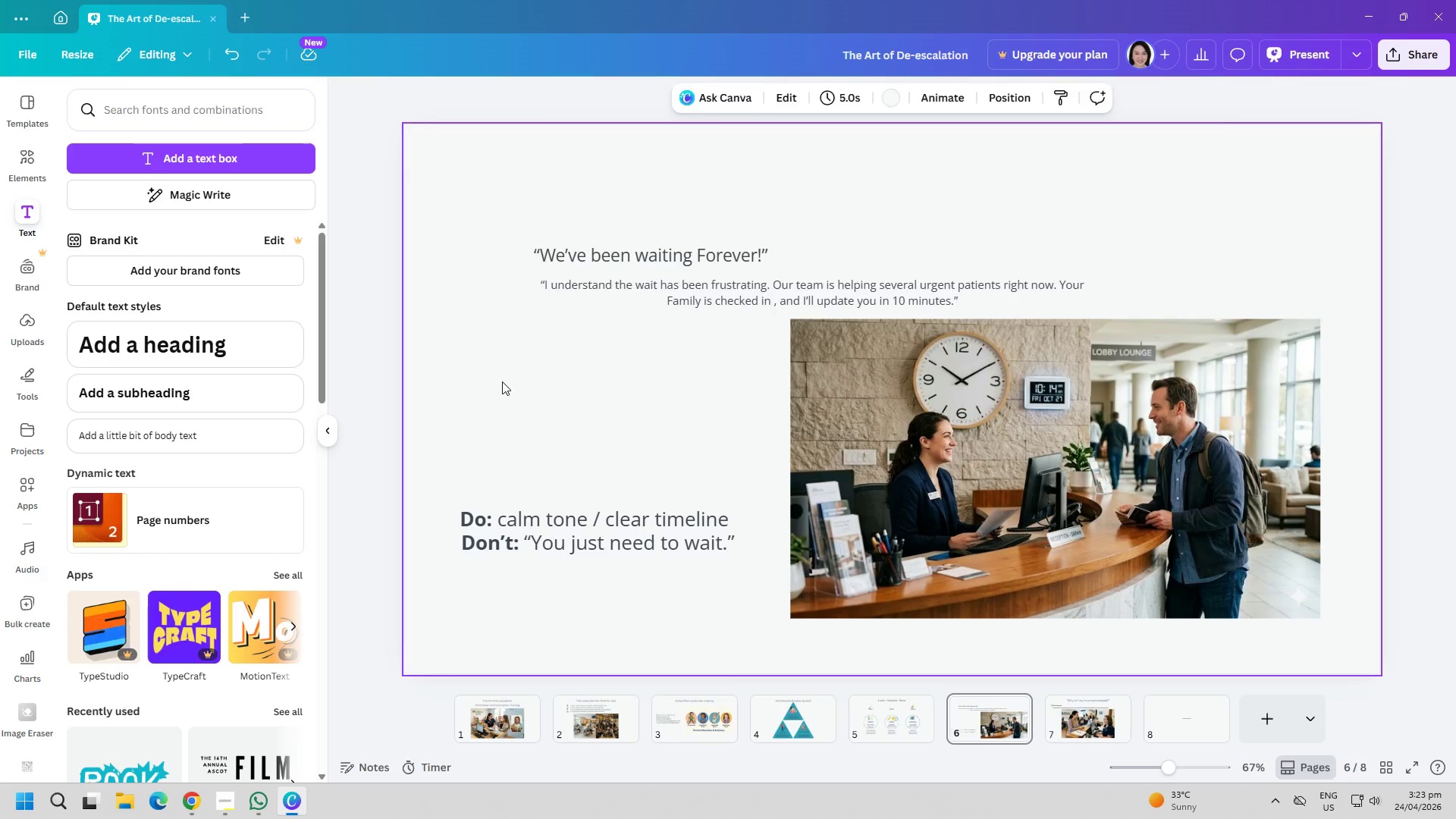 
key(Control+V)
 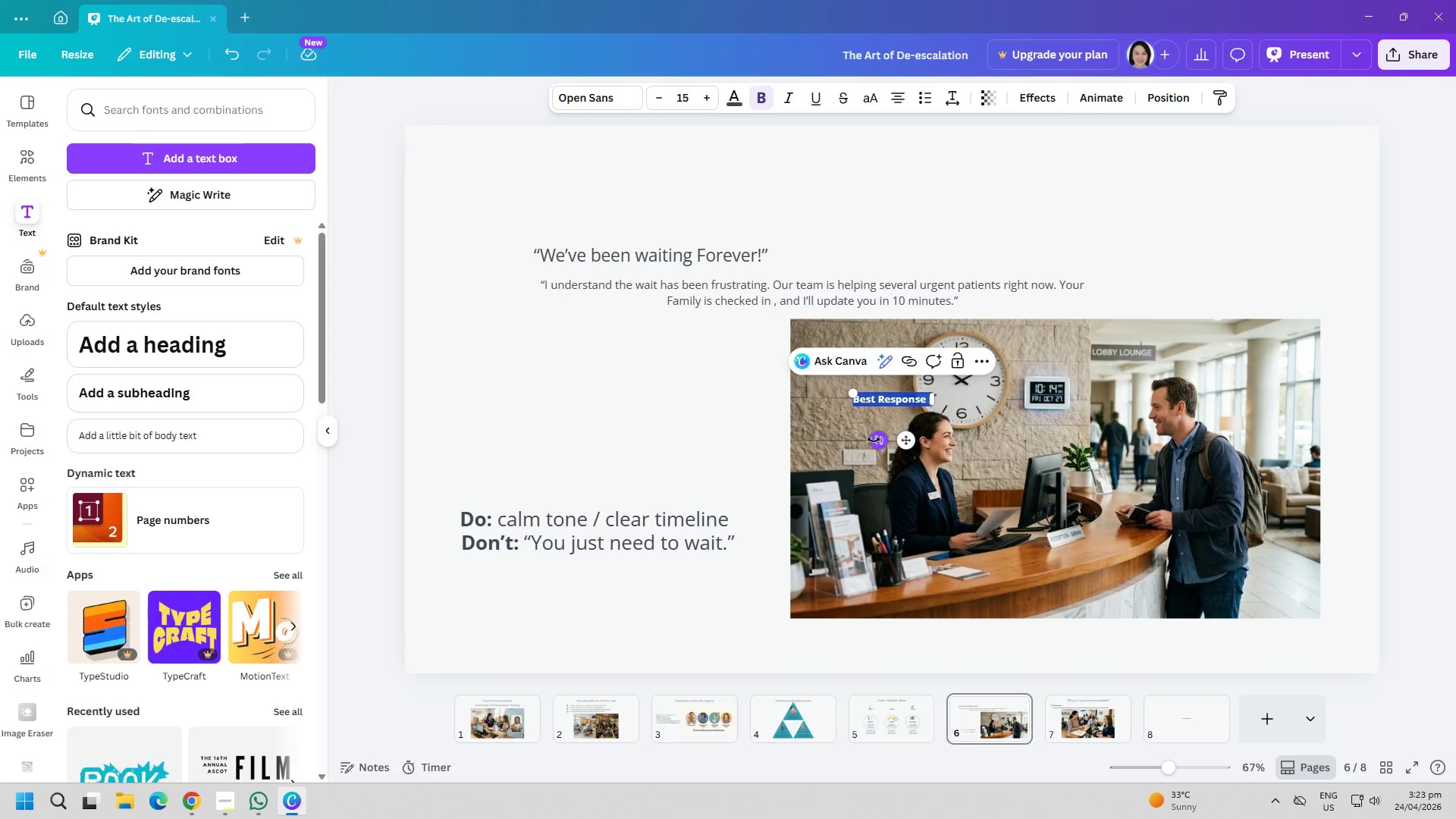 
left_click_drag(start_coordinate=[908, 441], to_coordinate=[598, 312])
 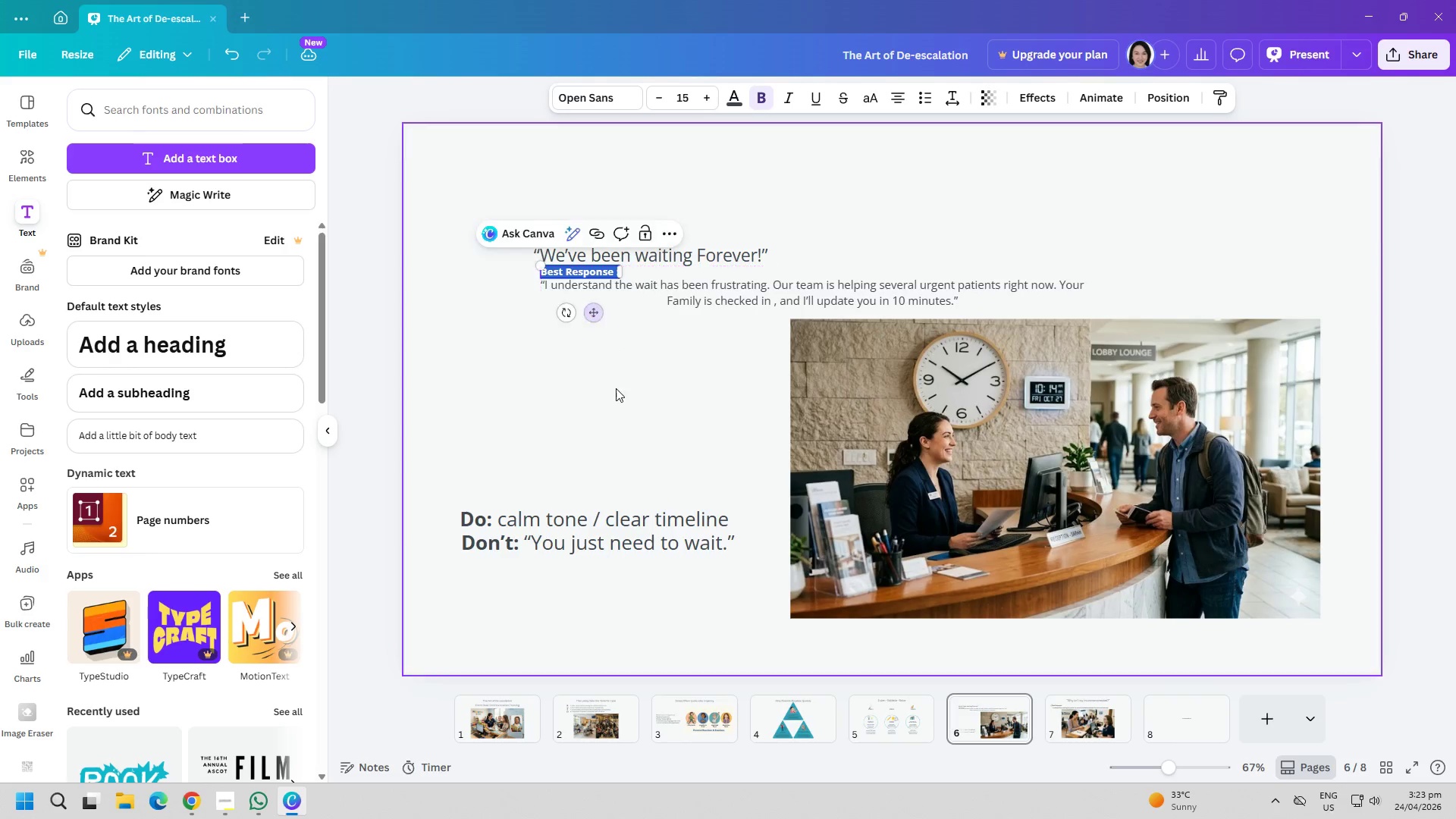 
left_click([616, 390])
 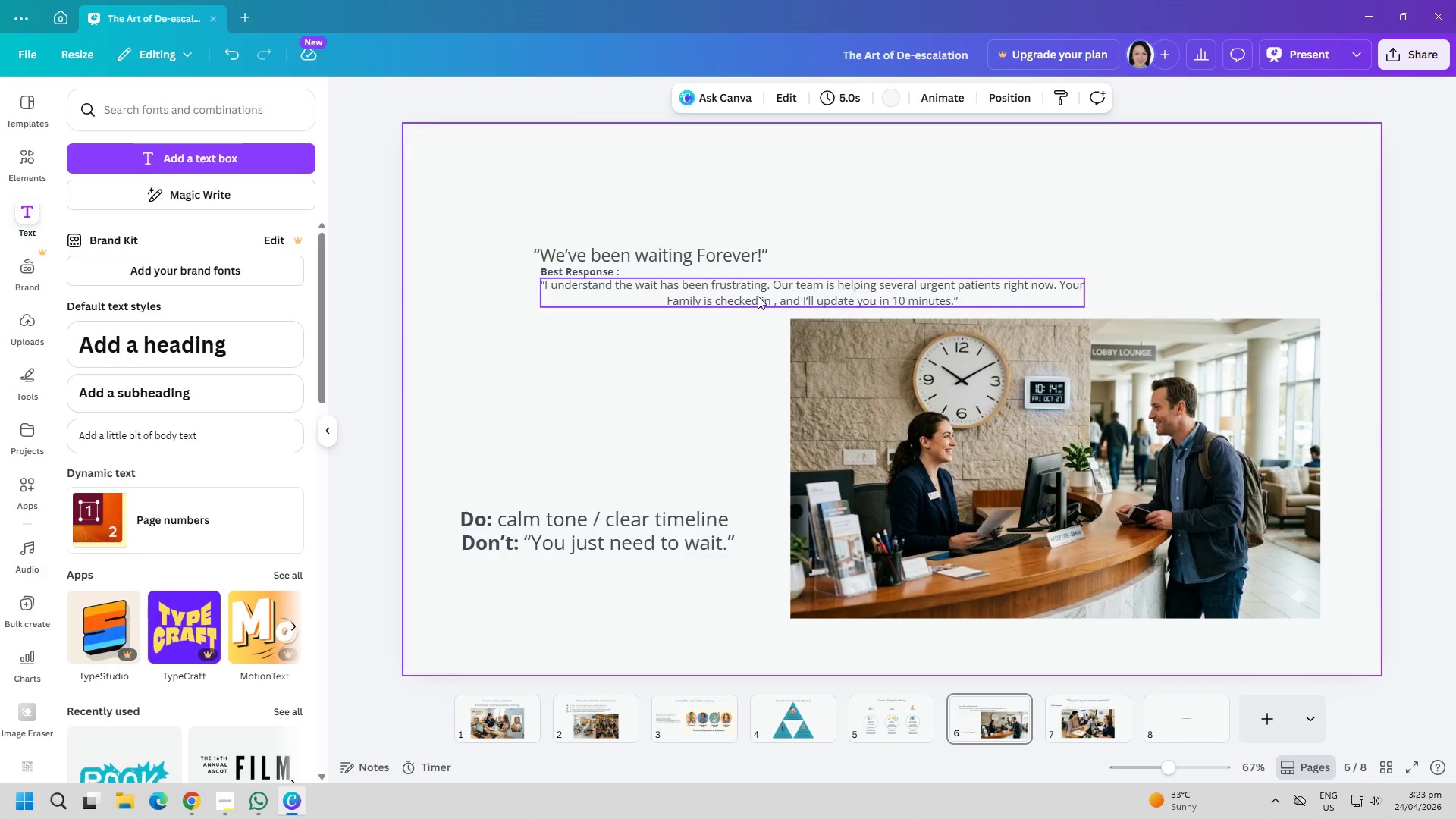 
left_click_drag(start_coordinate=[758, 296], to_coordinate=[628, 310])
 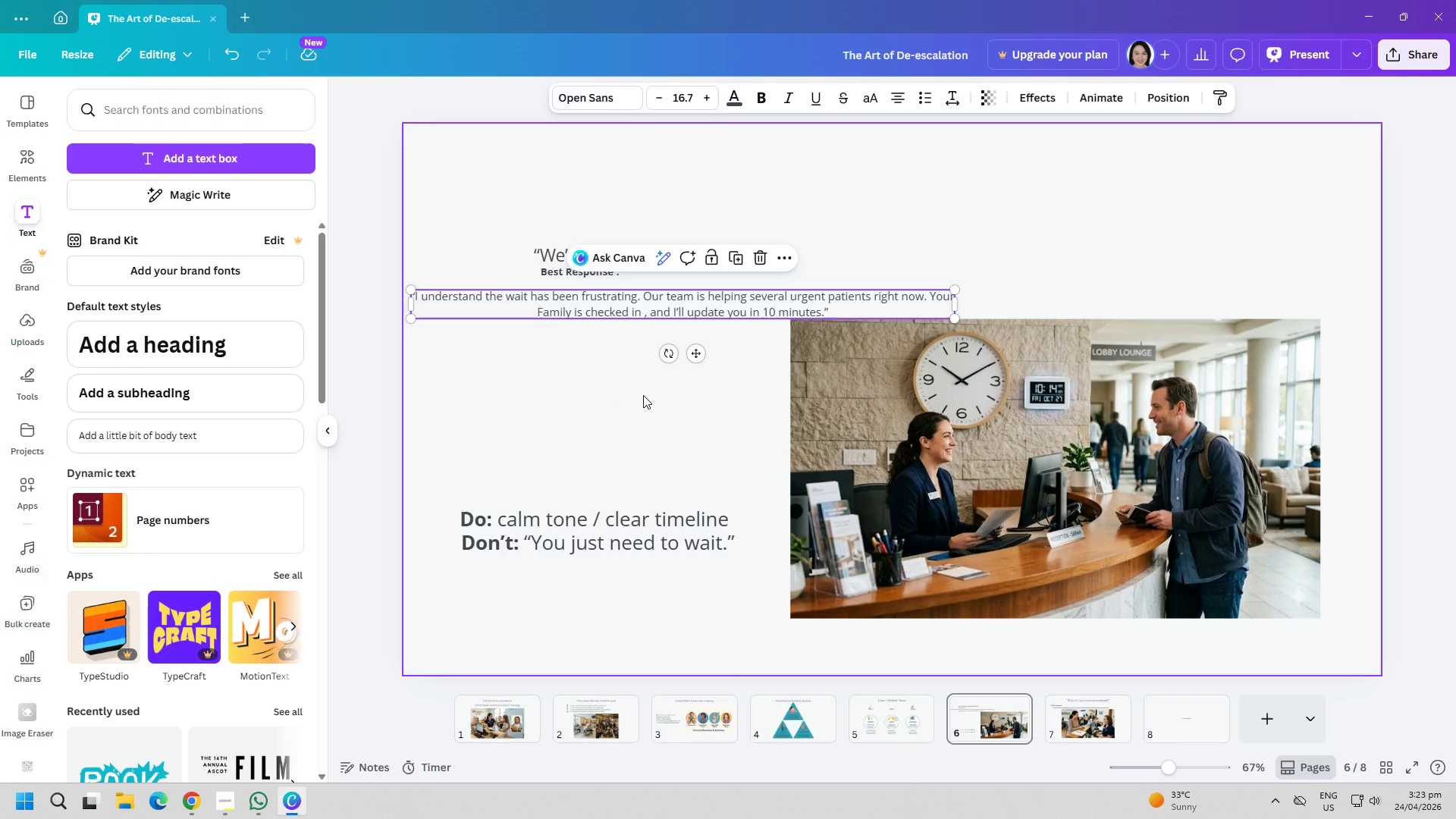 
left_click([645, 398])
 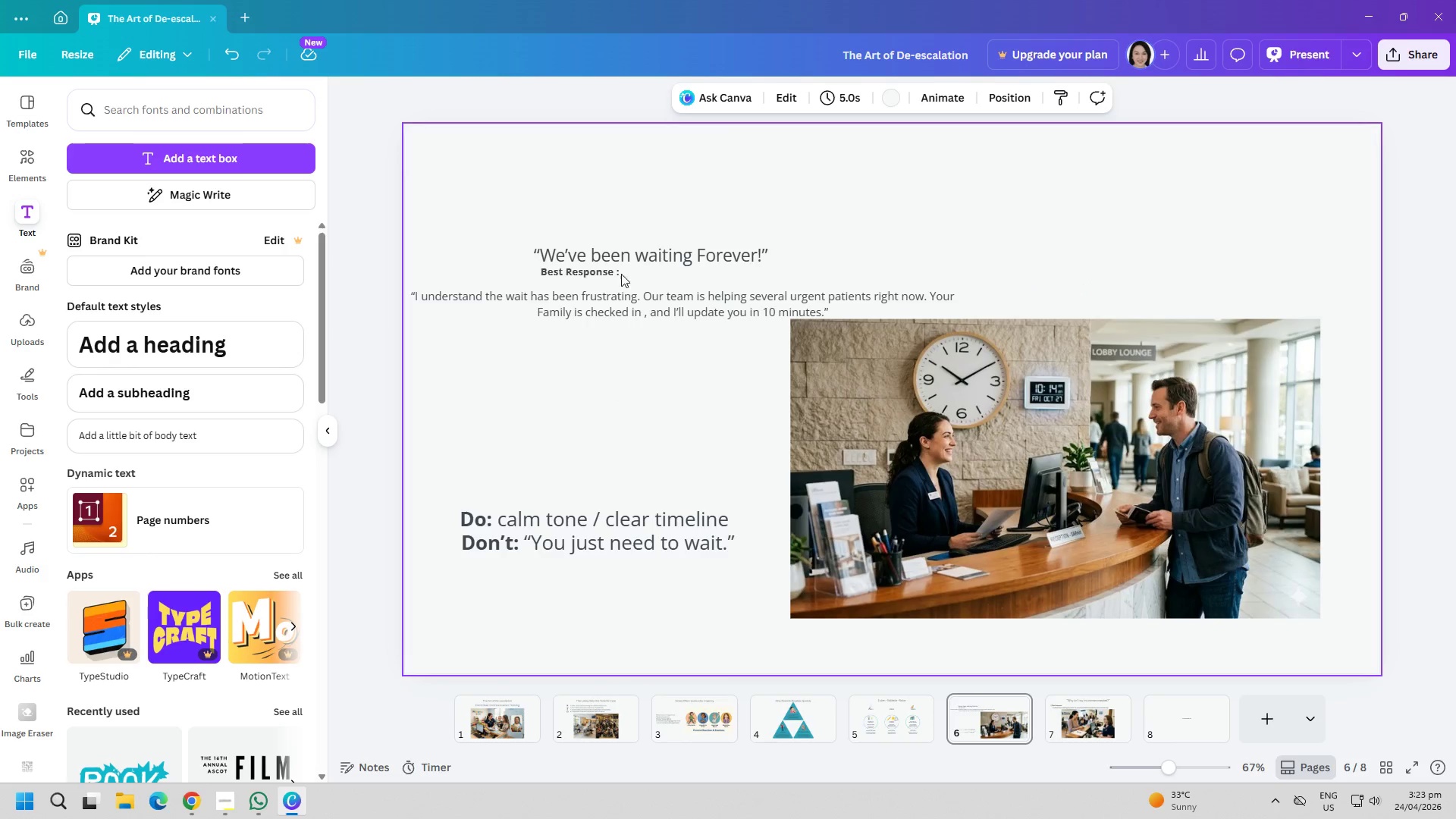 
left_click_drag(start_coordinate=[592, 277], to_coordinate=[464, 278])
 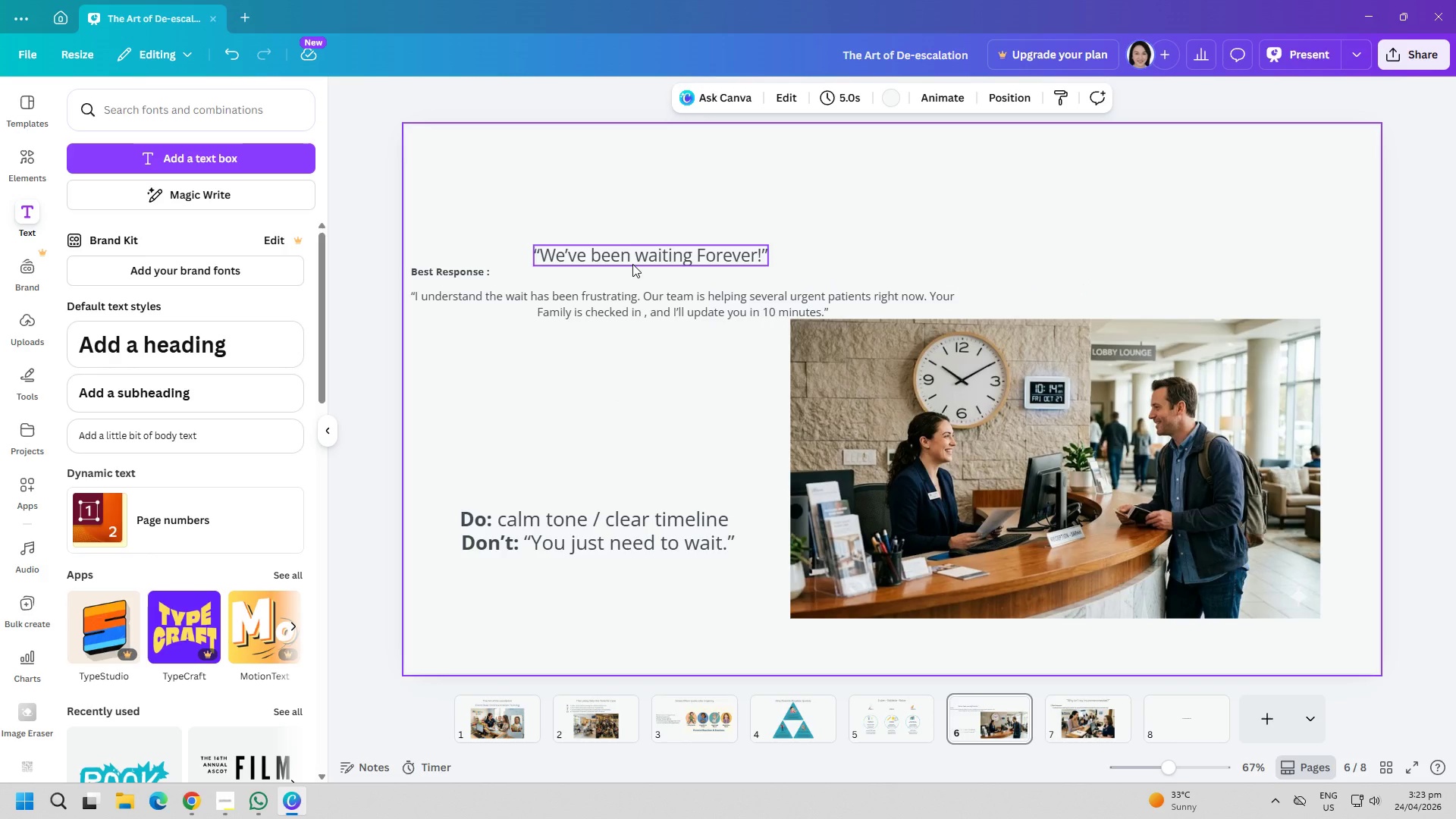 
left_click([632, 264])
 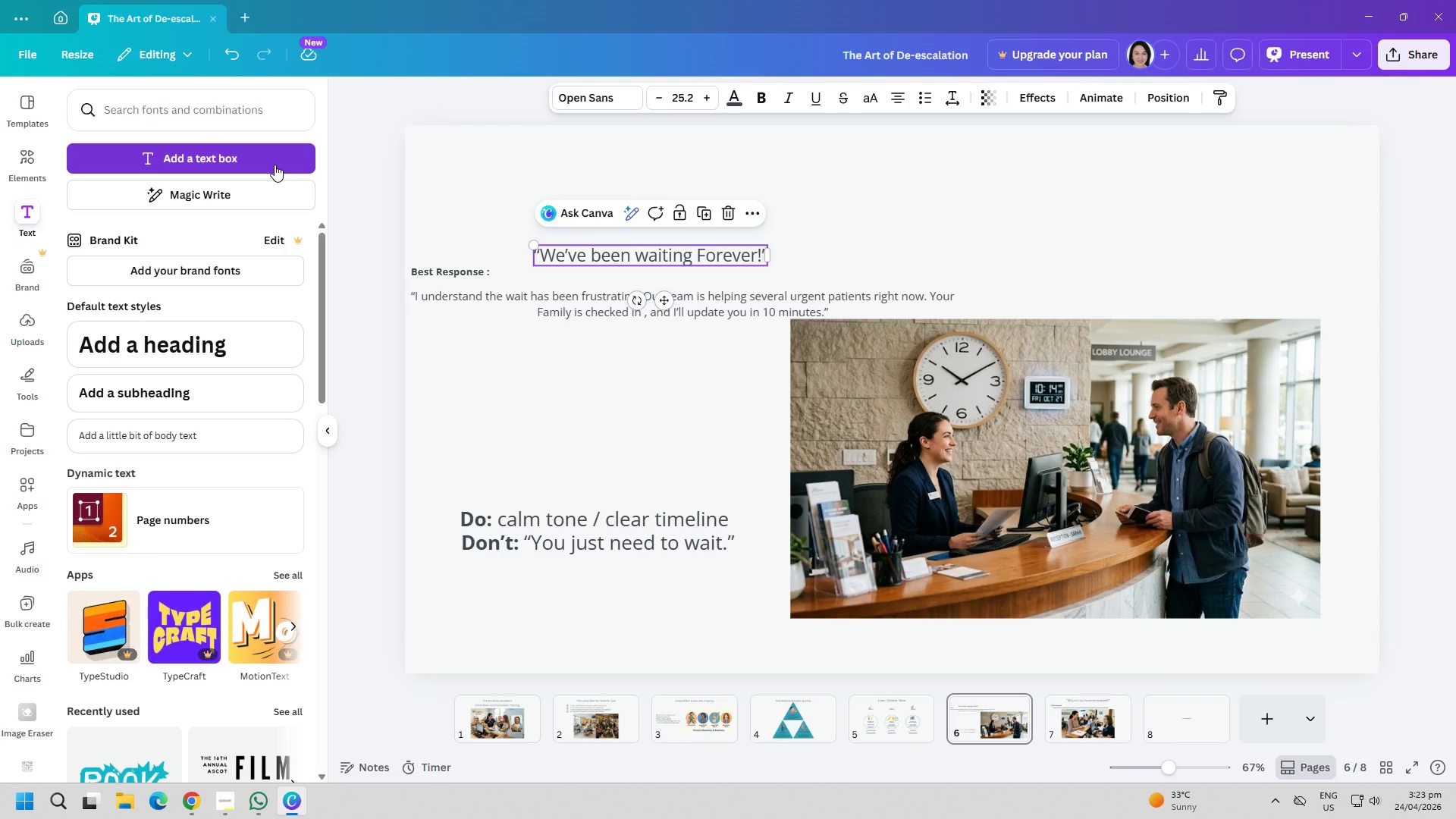 
left_click([275, 165])
 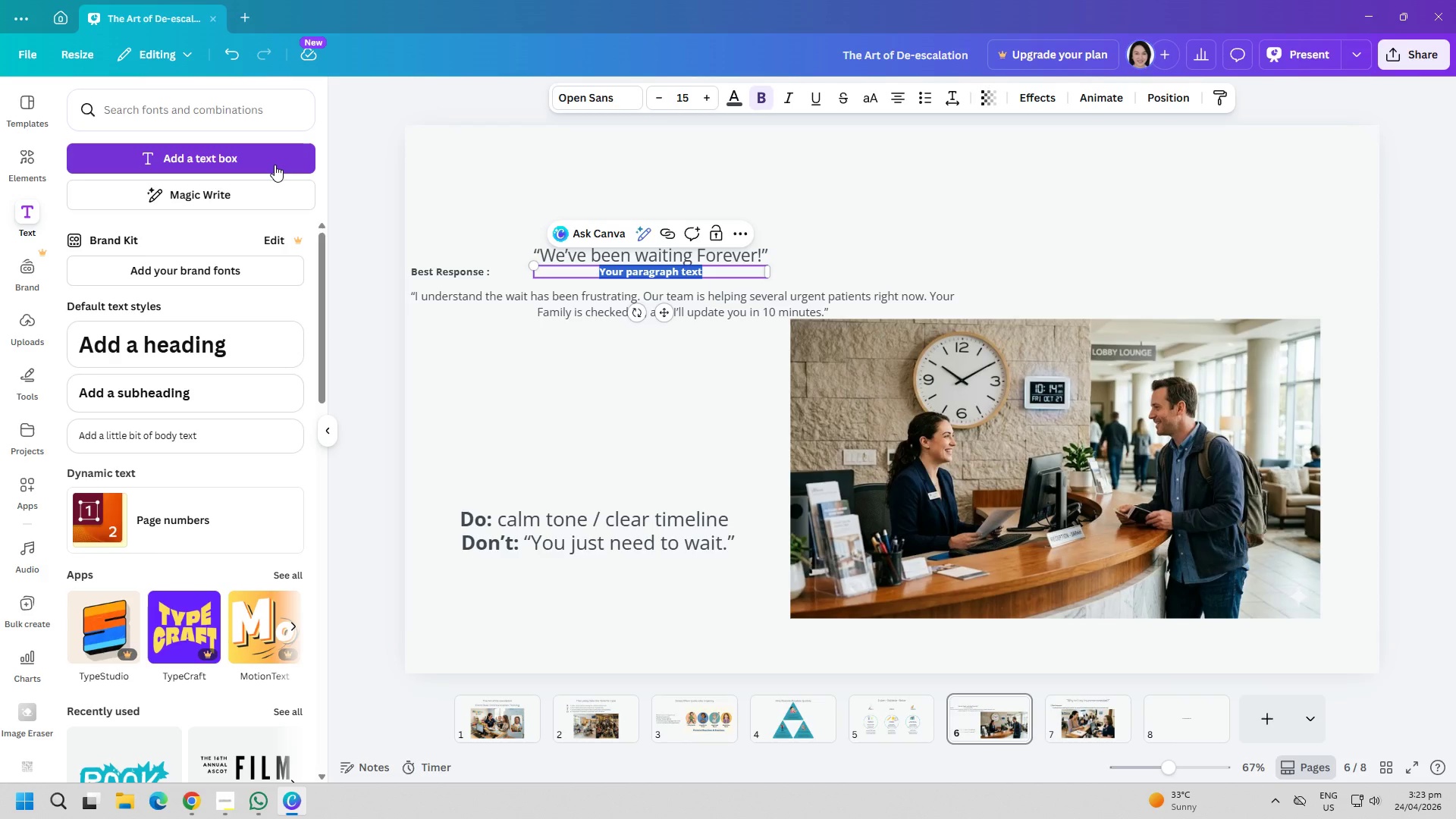 
type(sc)
key(Backspace)
type(S)
key(Backspace)
key(Backspace)
type(Scenario:)
 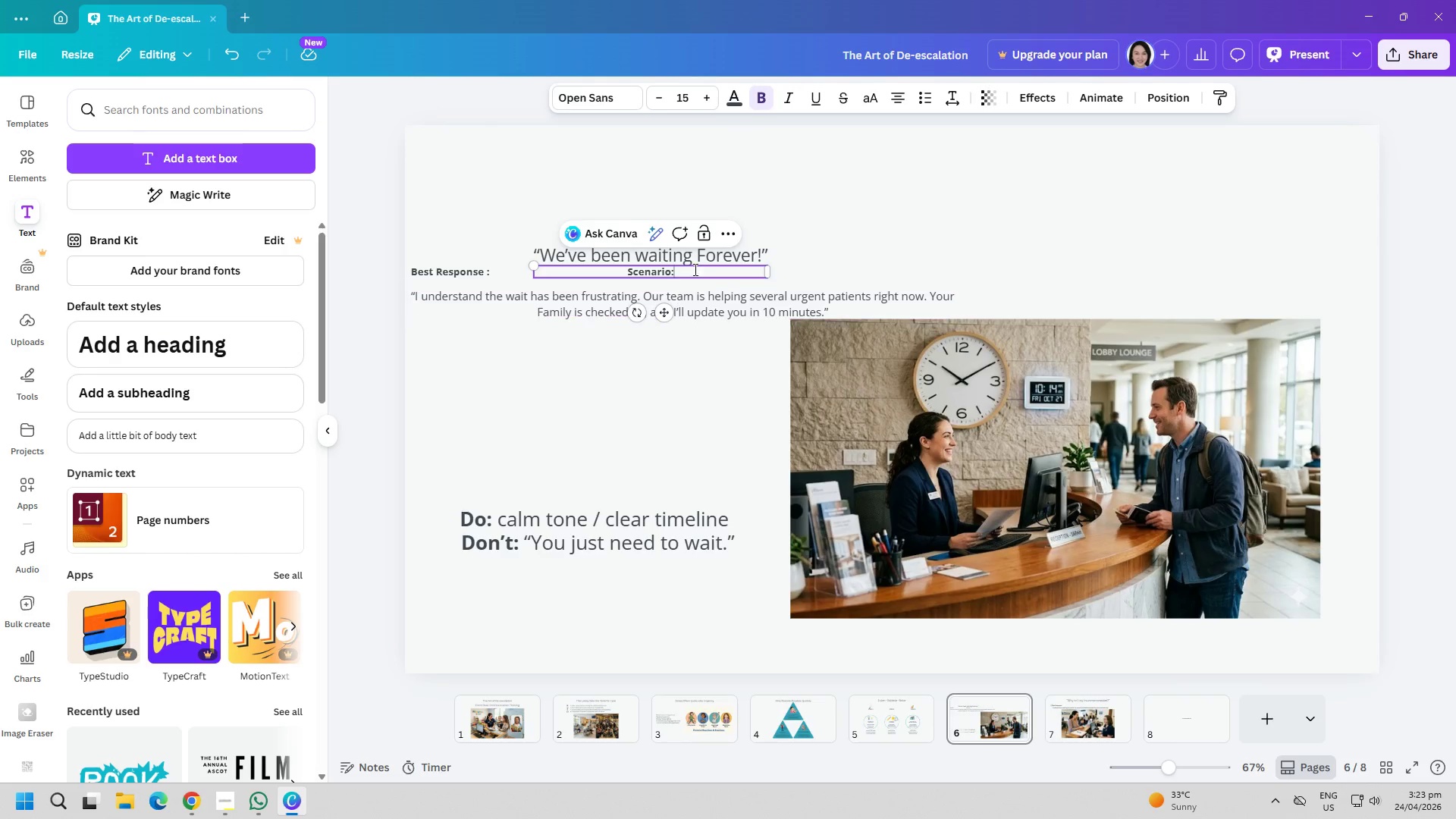 
double_click([696, 256])
 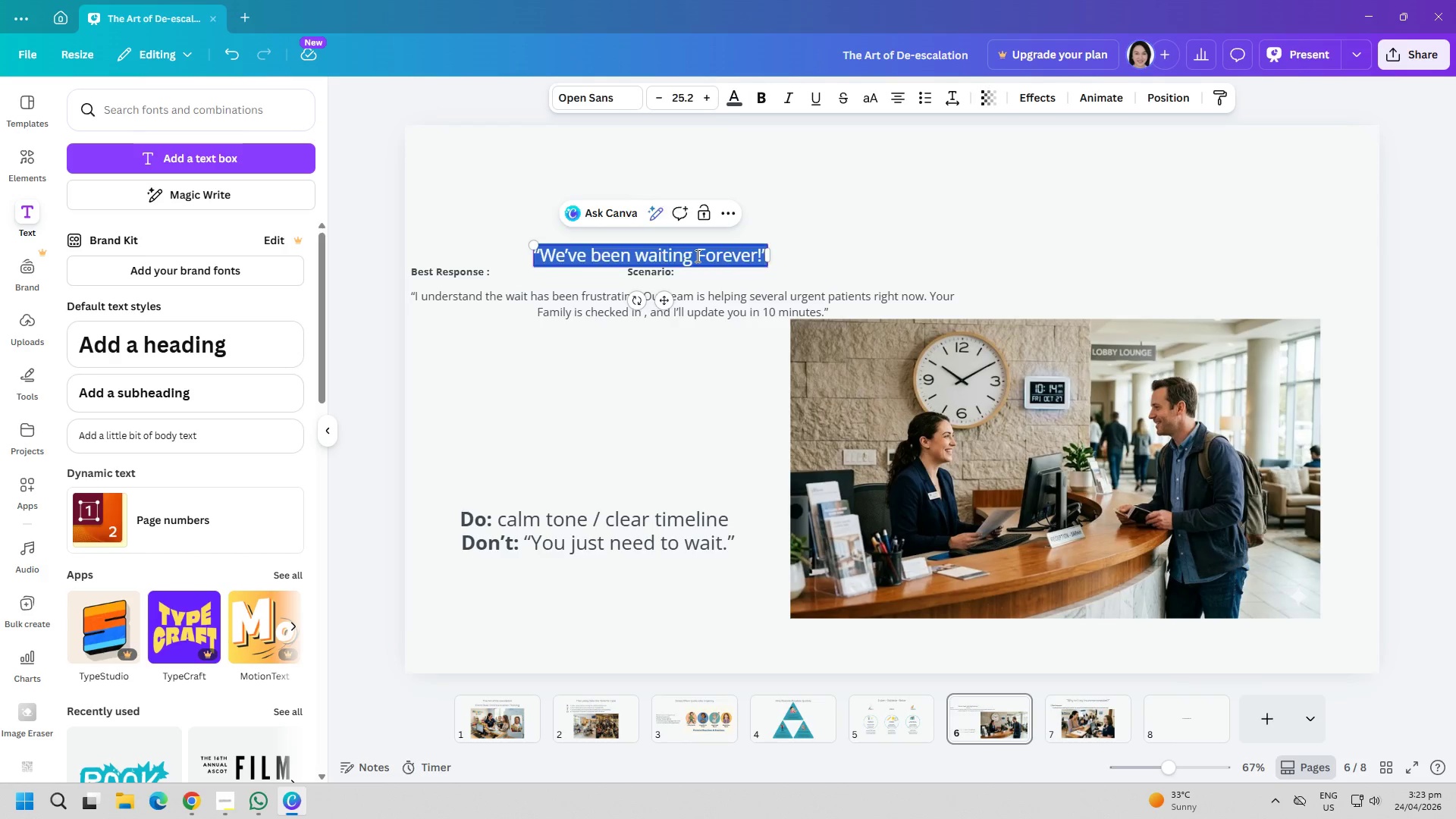 
triple_click([696, 256])
 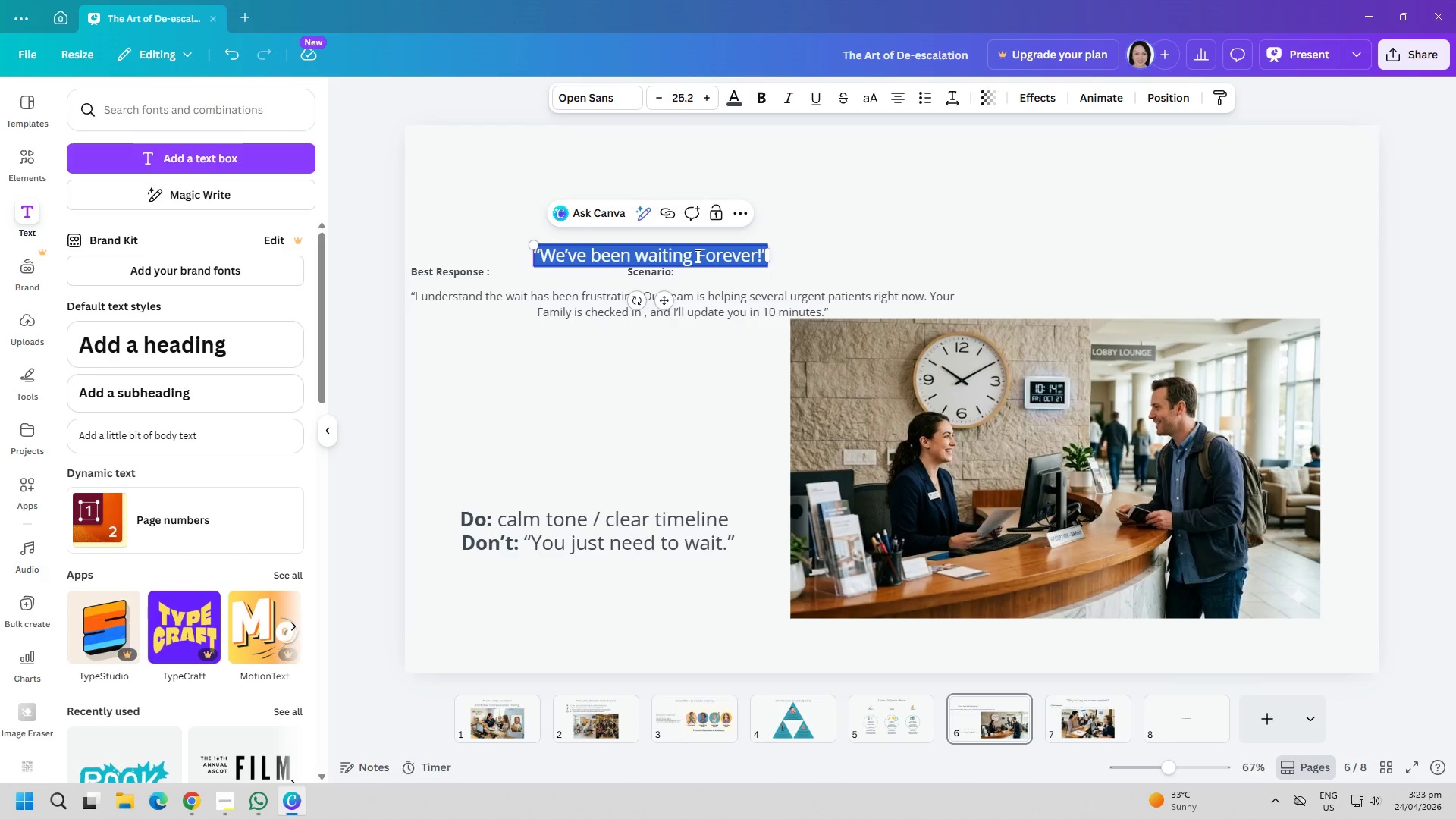 
triple_click([696, 256])
 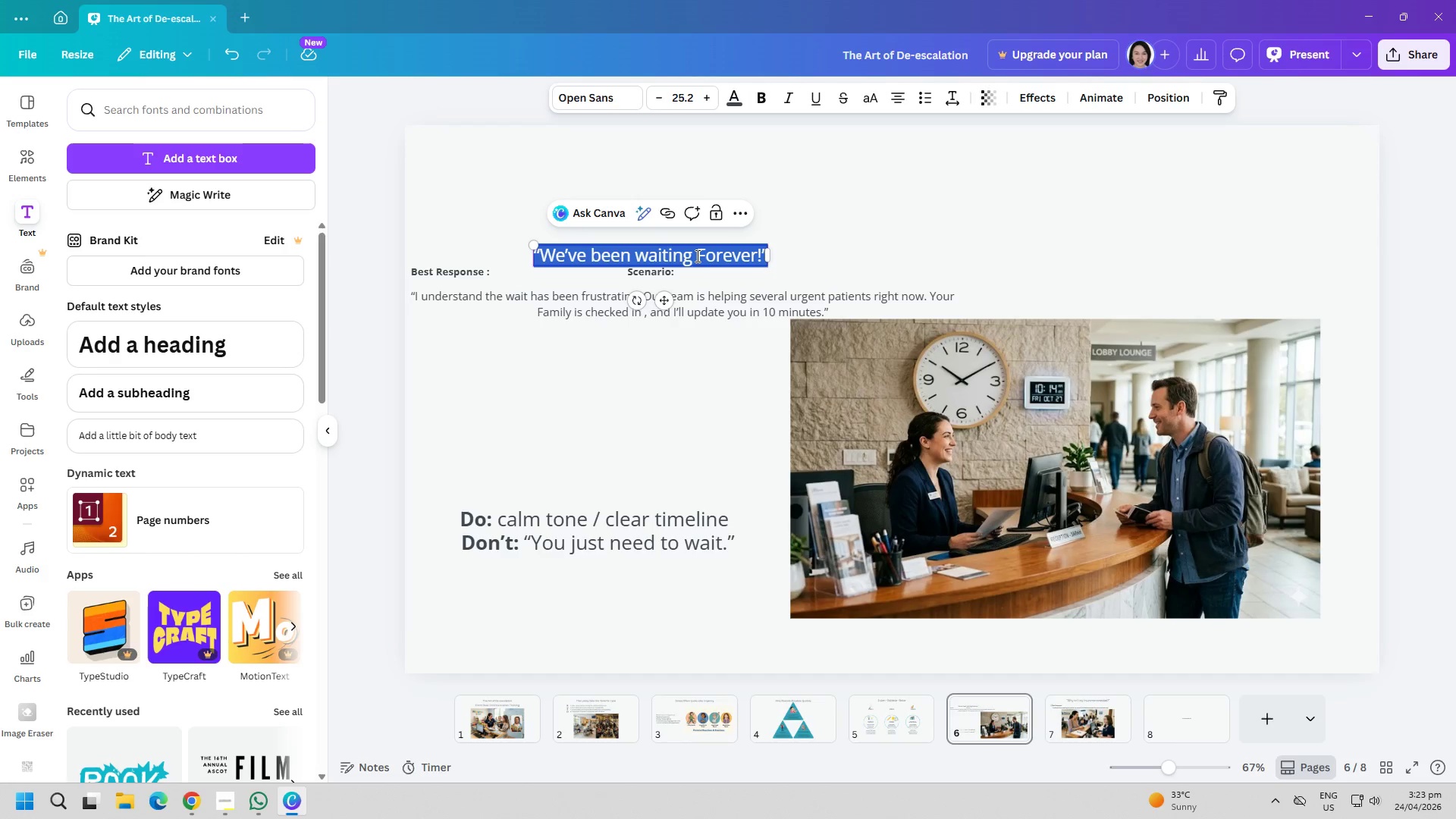 
key(Control+C)
 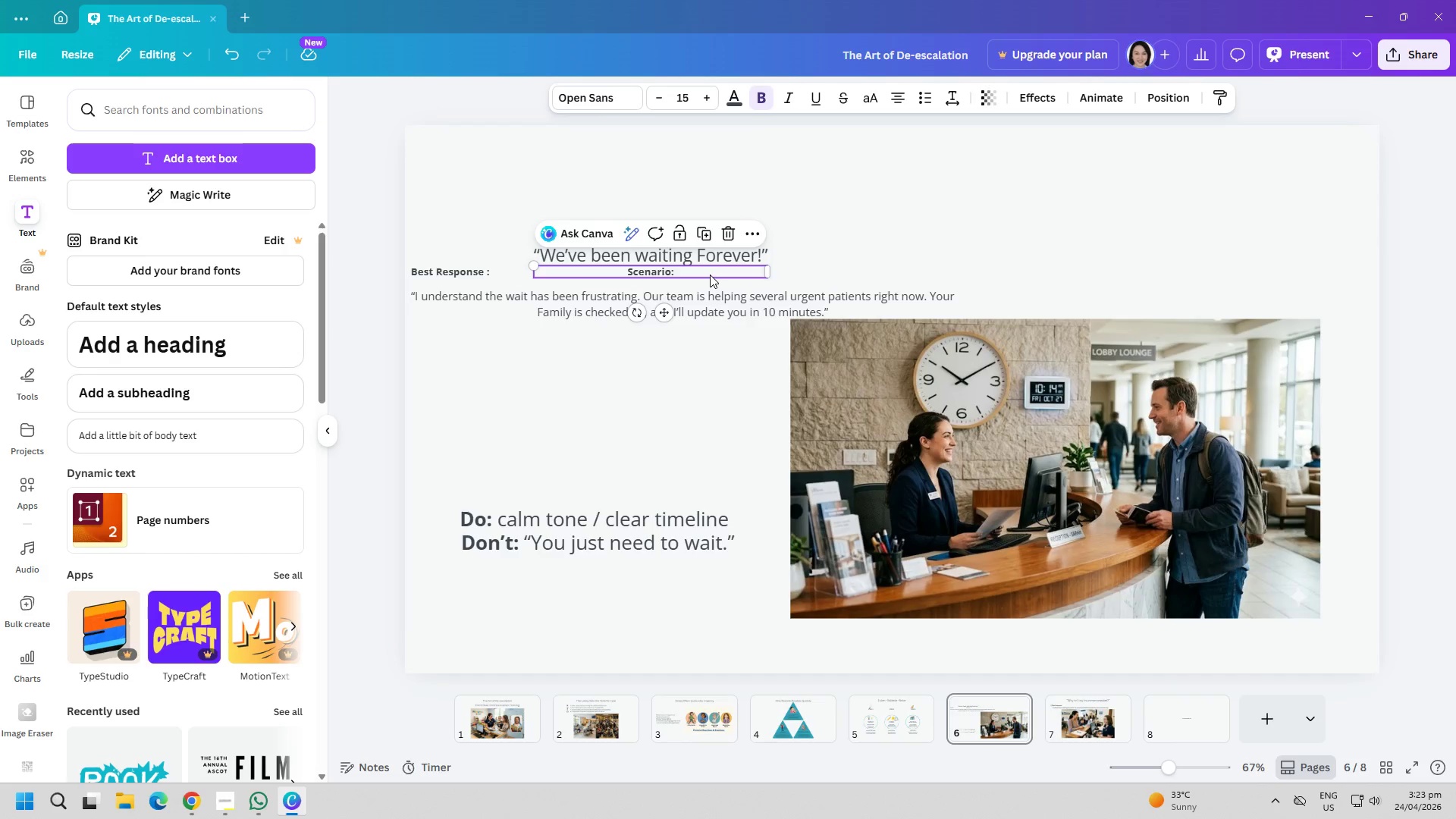 
double_click([708, 275])
 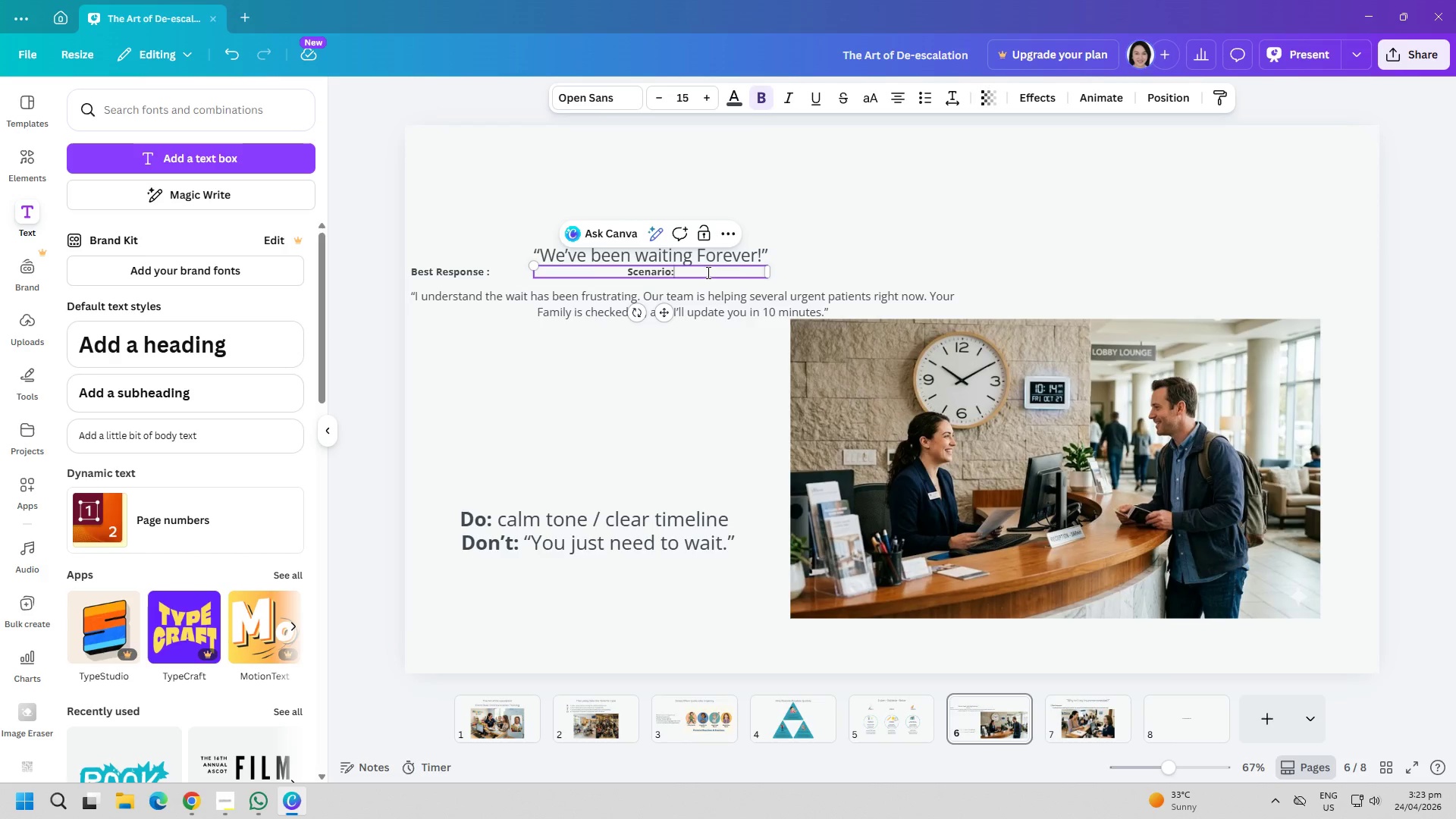 
key(Control+ControlLeft)
 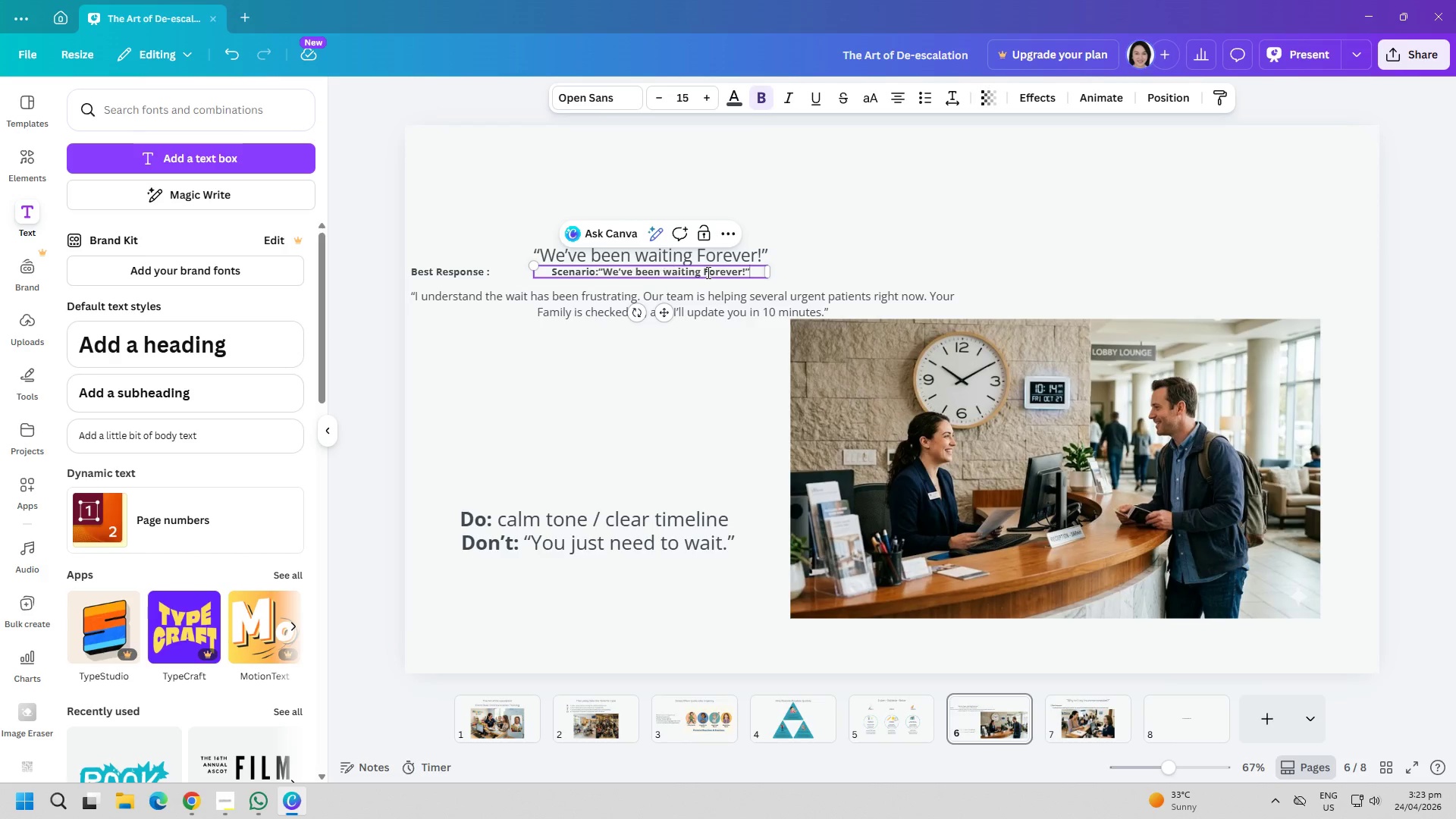 
key(Control+V)
 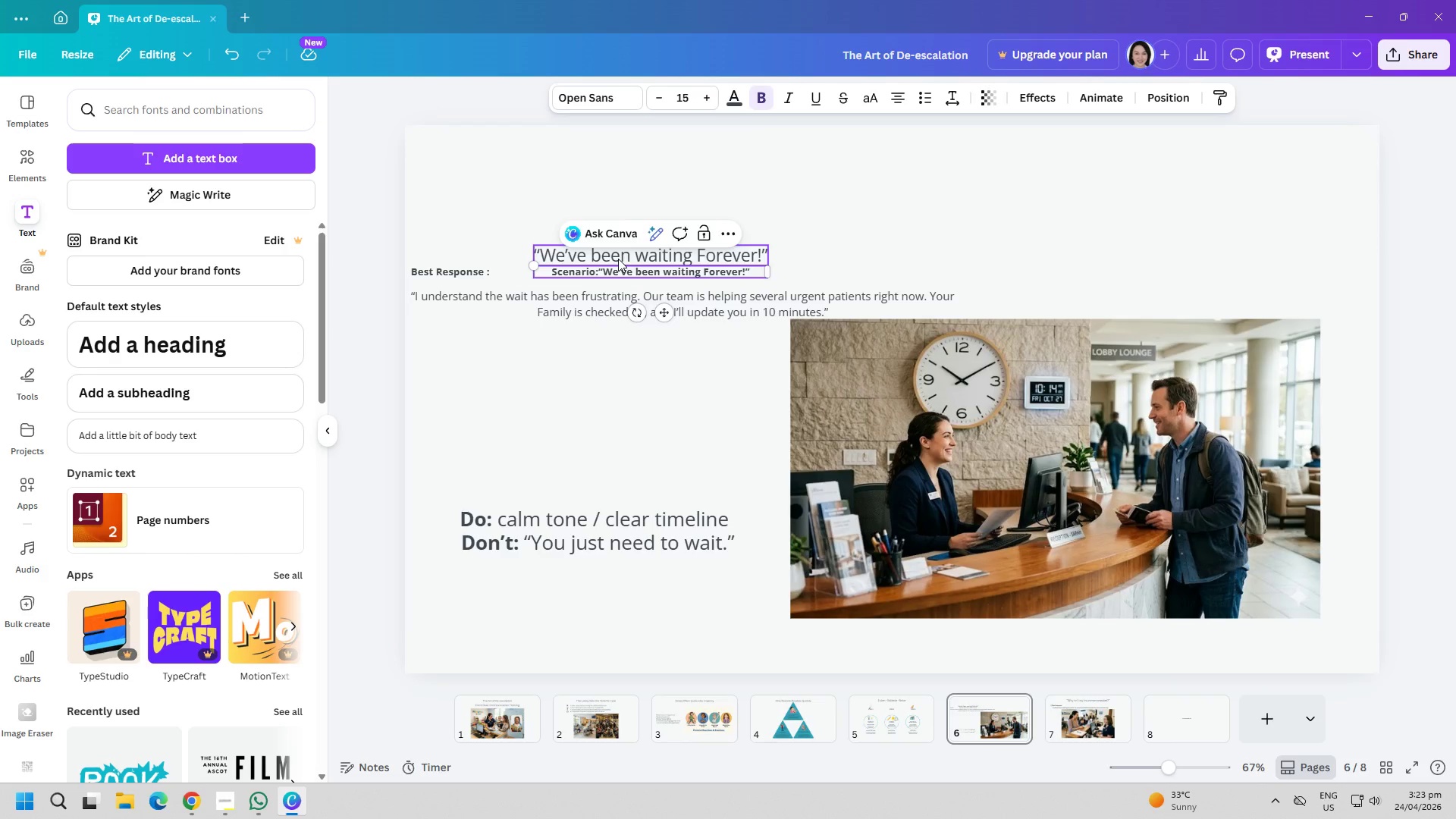 
double_click([617, 259])
 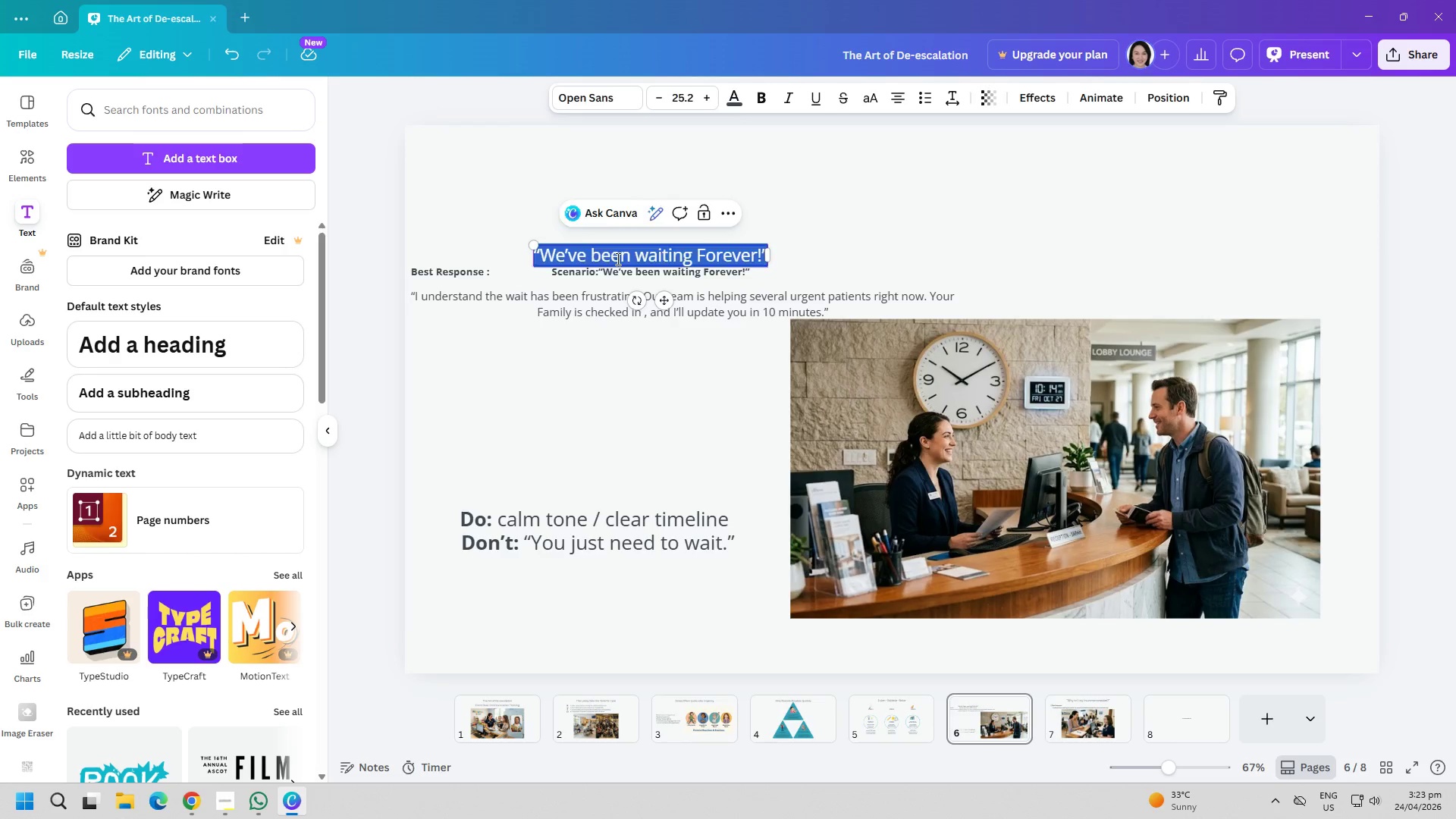 
triple_click([617, 259])
 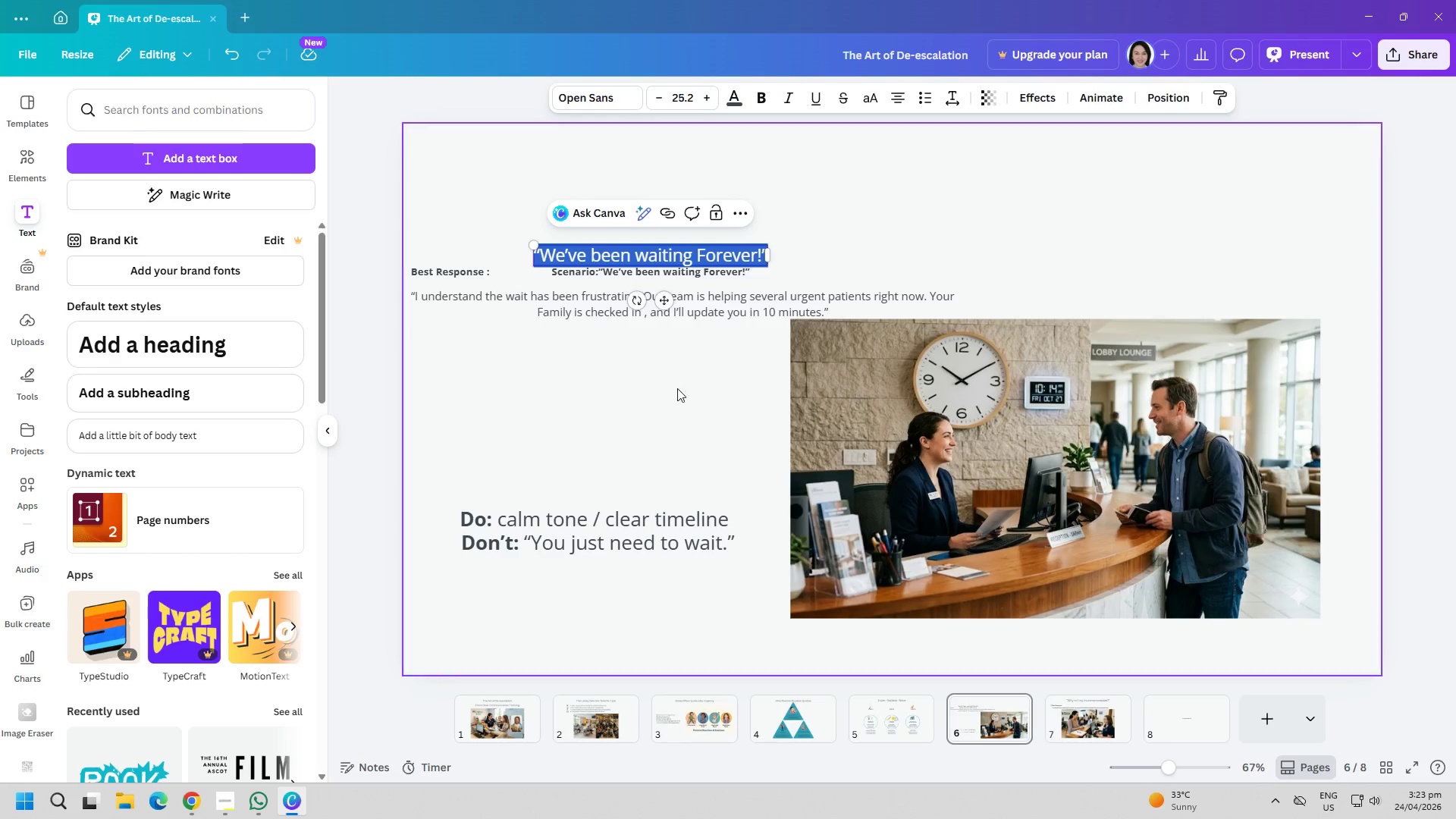 
key(Delete)
 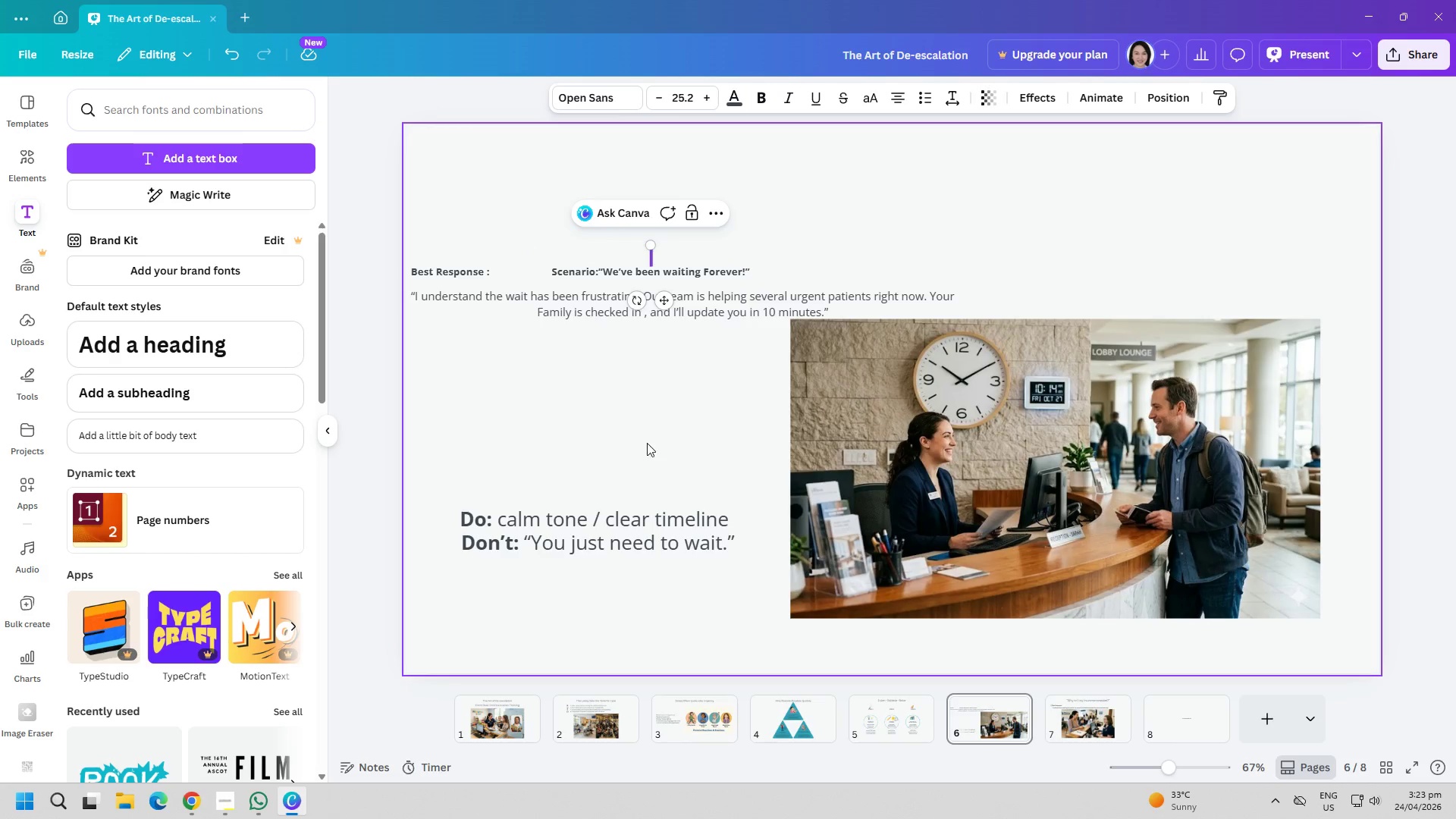 
left_click([647, 443])
 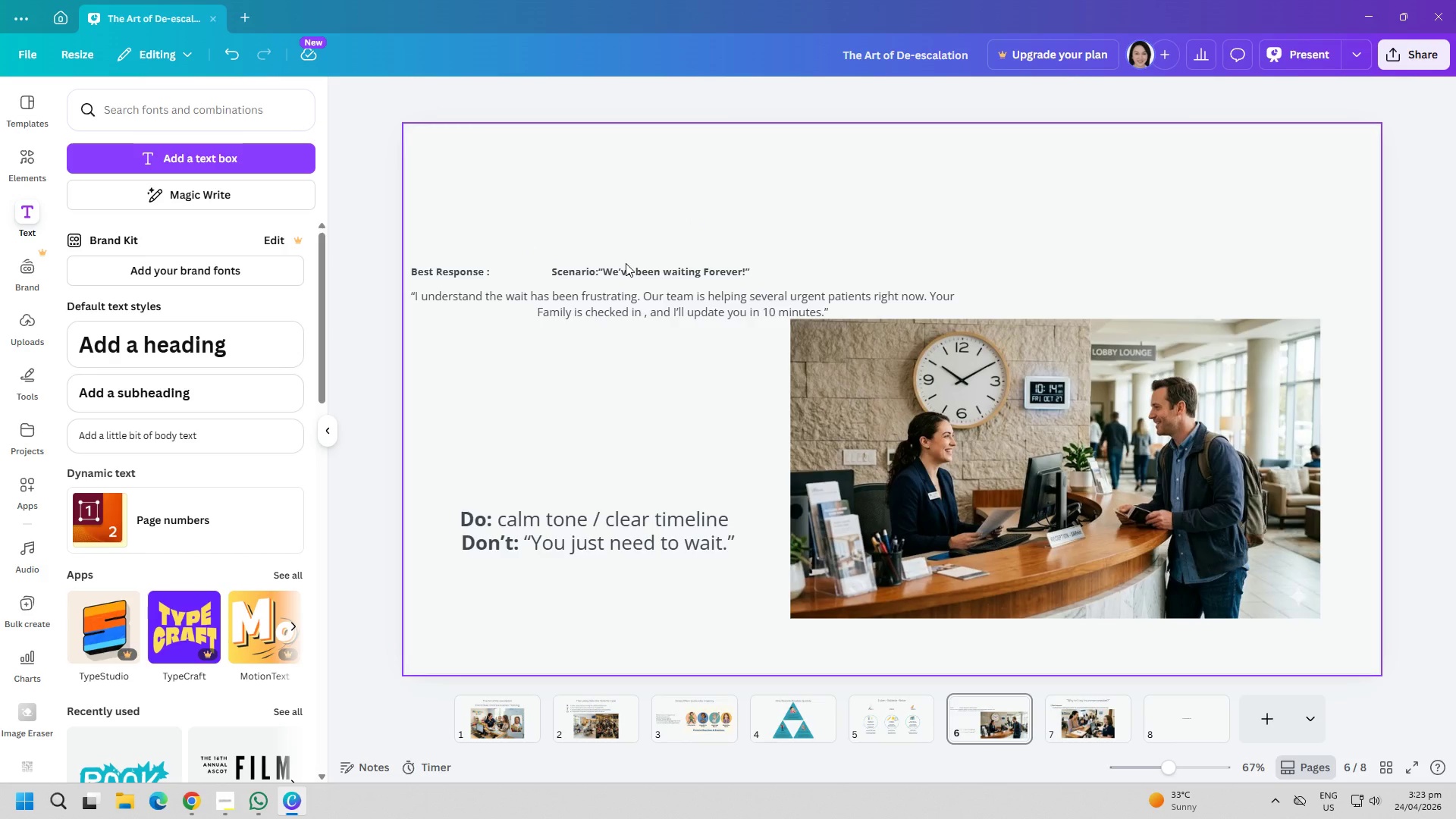 
left_click_drag(start_coordinate=[620, 267], to_coordinate=[494, 246])
 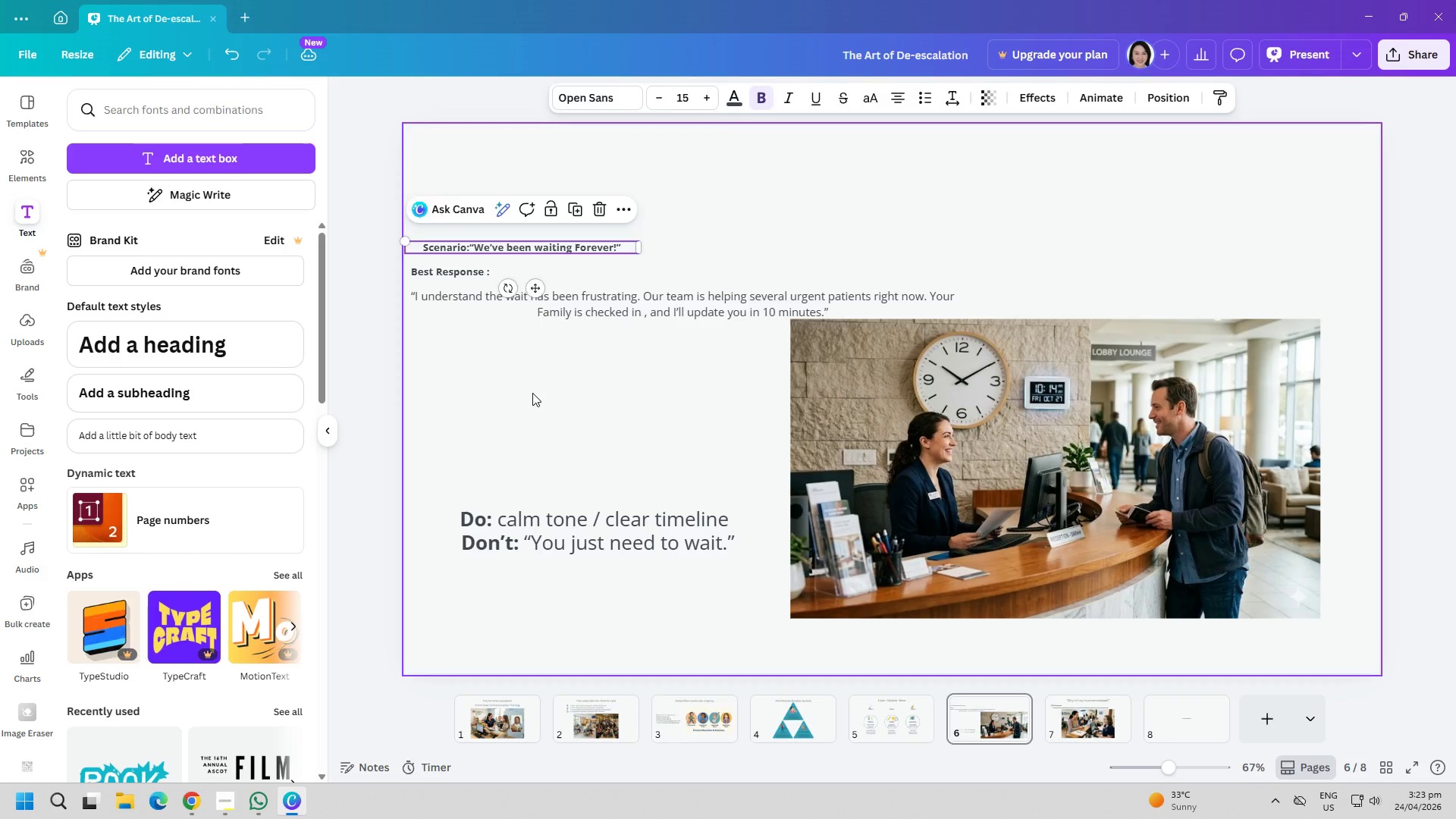 
left_click([532, 393])
 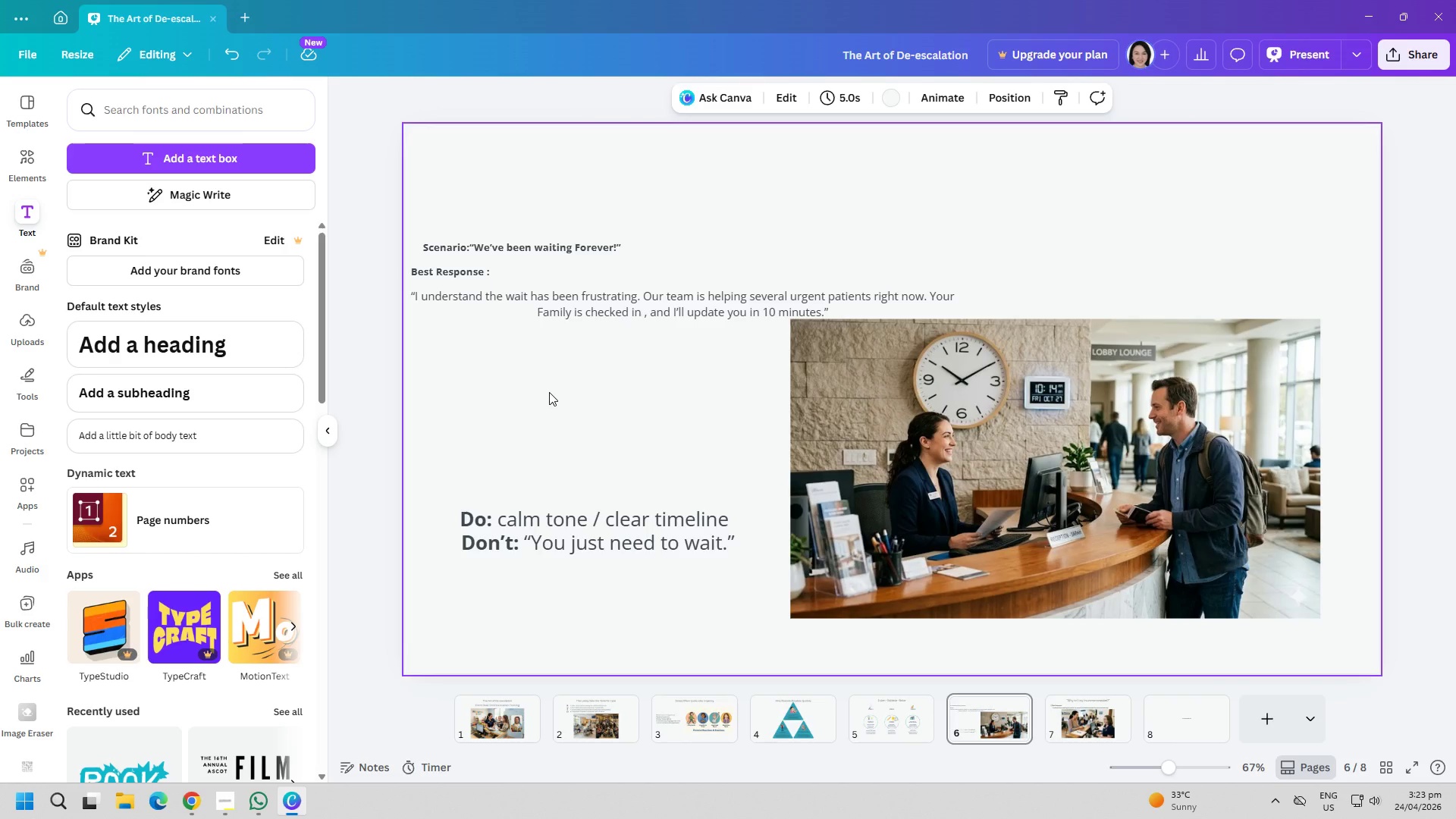 
left_click_drag(start_coordinate=[456, 265], to_coordinate=[460, 272])
 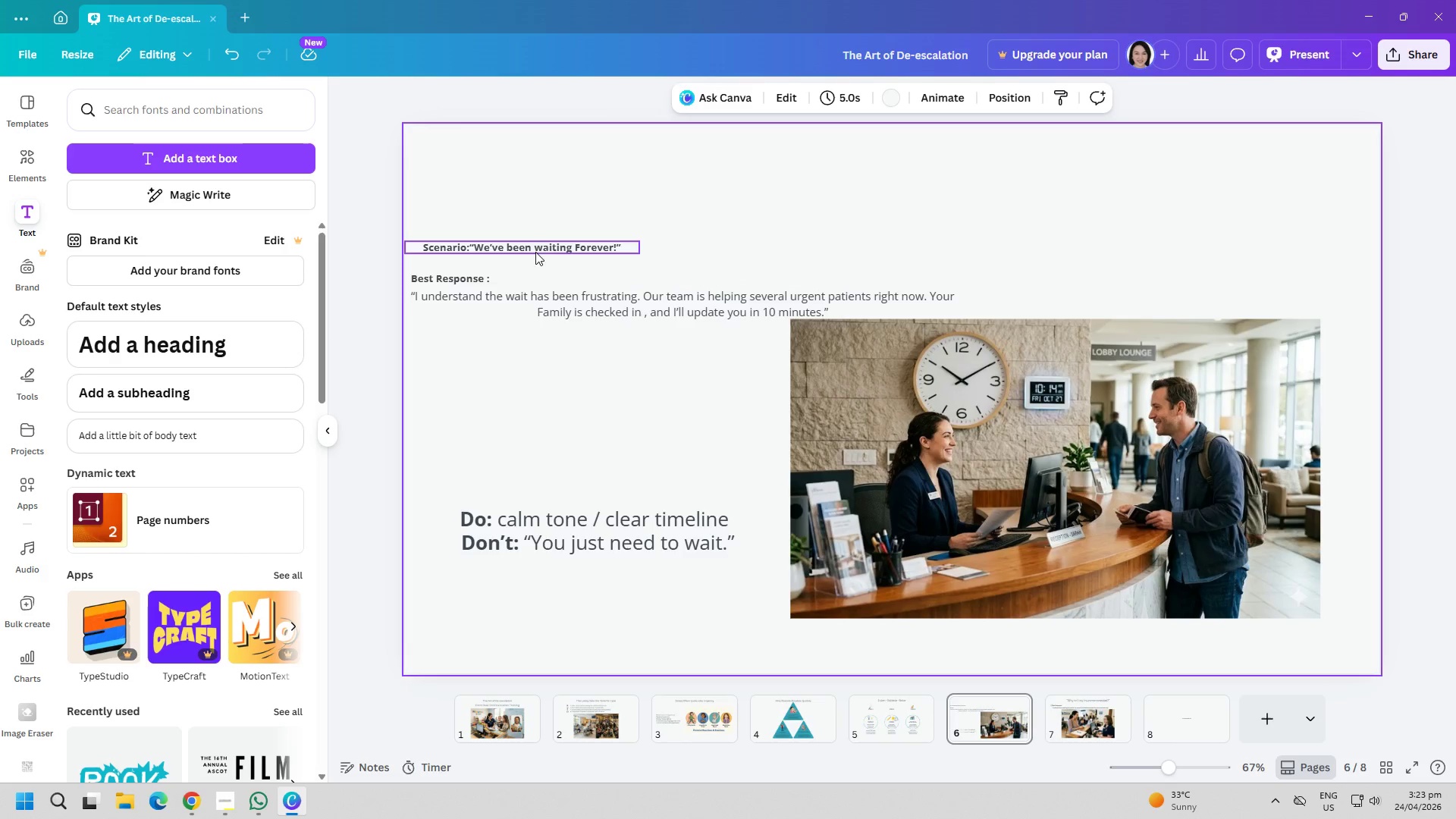 
left_click_drag(start_coordinate=[535, 245], to_coordinate=[591, 242])
 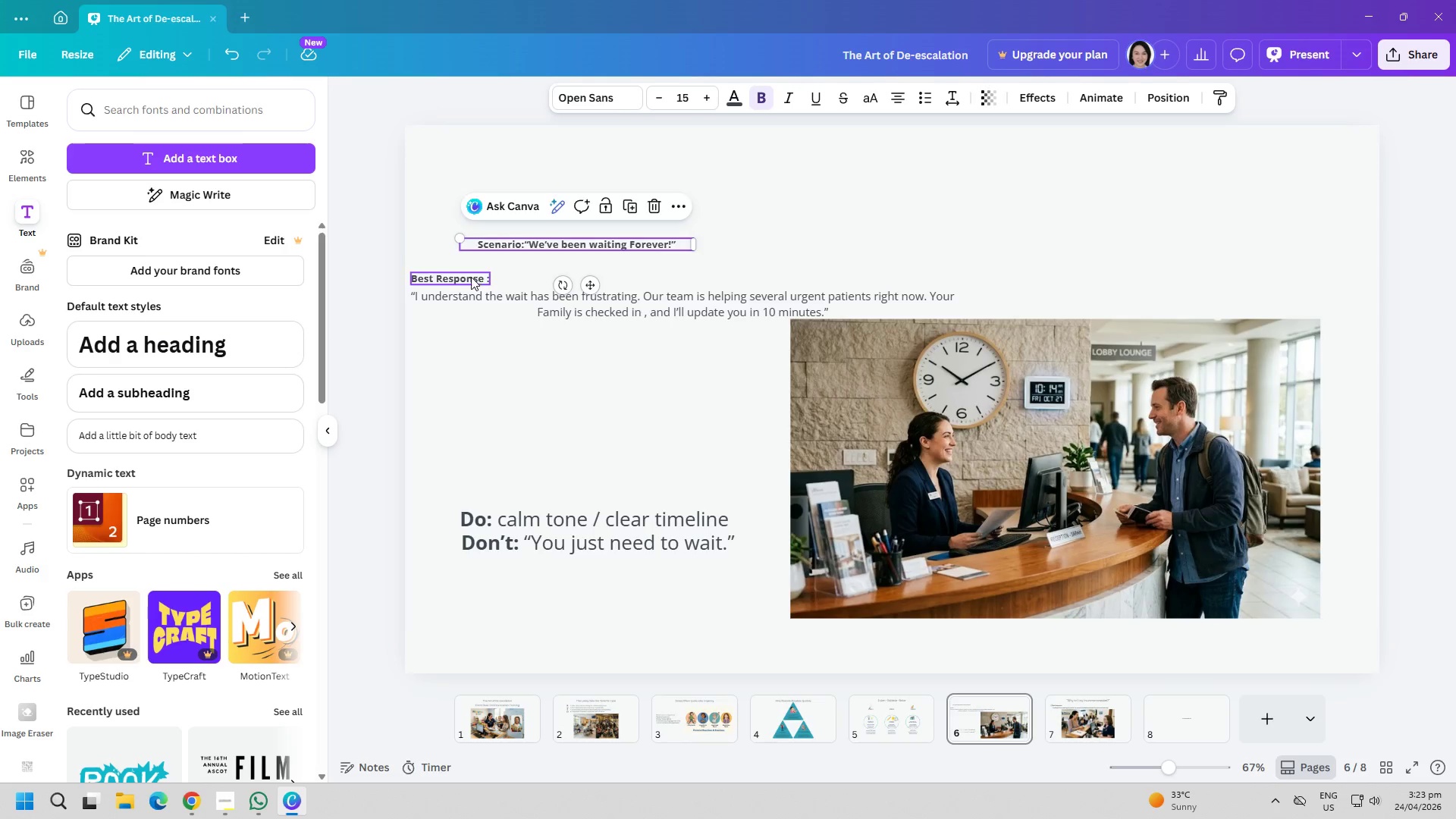 
left_click_drag(start_coordinate=[471, 277], to_coordinate=[526, 276])
 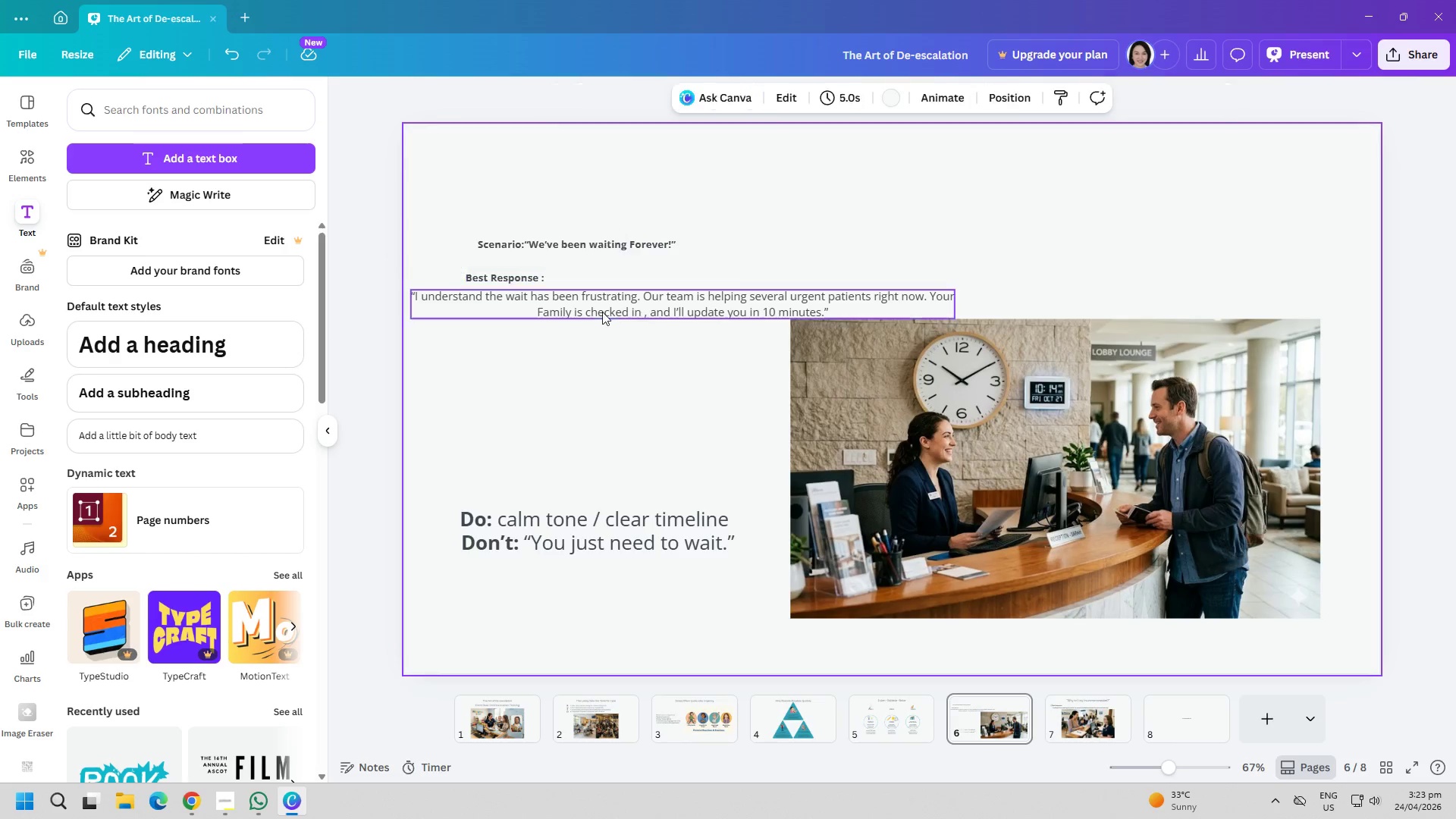 
left_click_drag(start_coordinate=[604, 310], to_coordinate=[653, 309])
 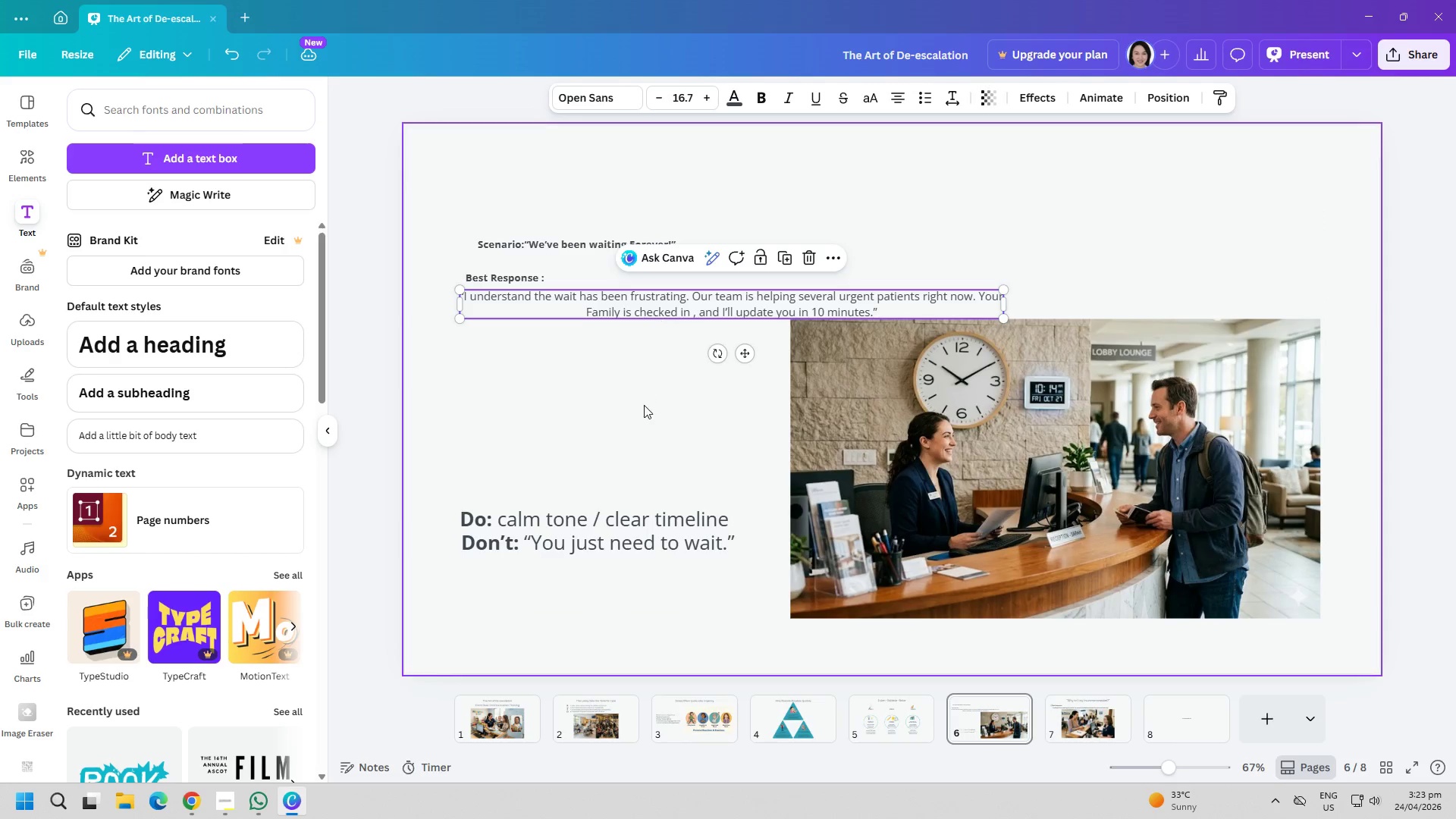 
left_click([644, 405])
 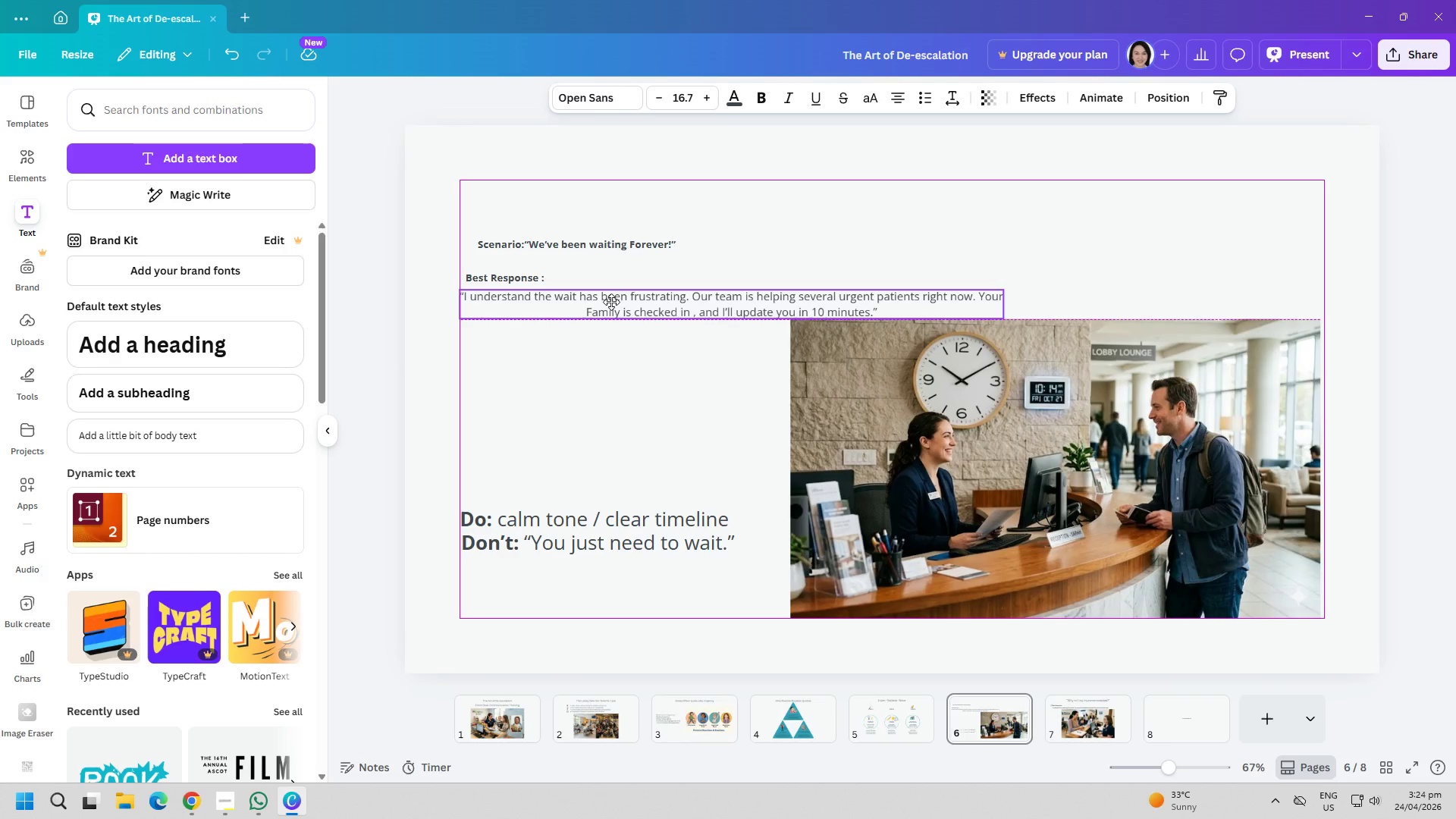 
wait(6.49)
 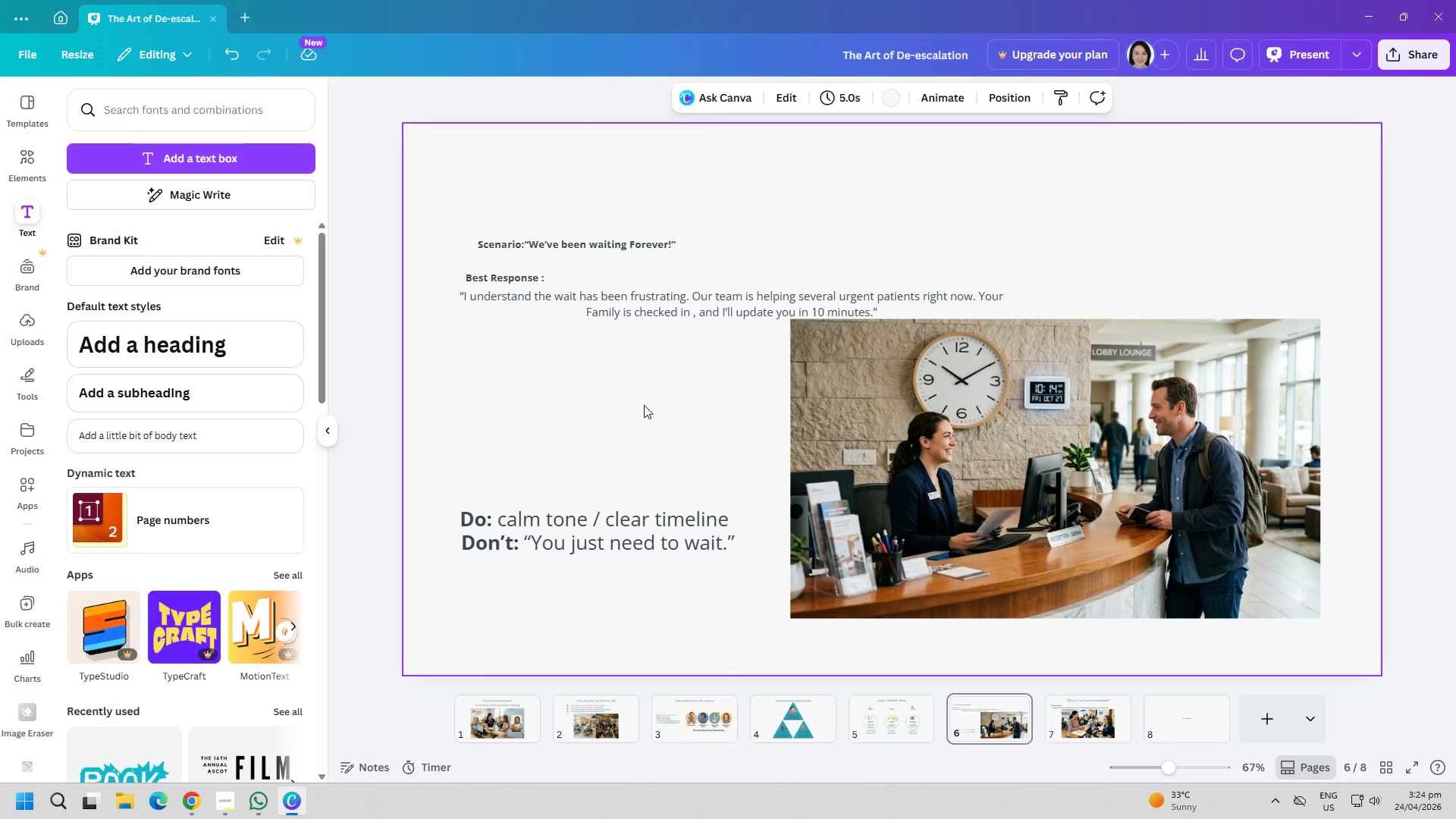 
left_click([604, 398])
 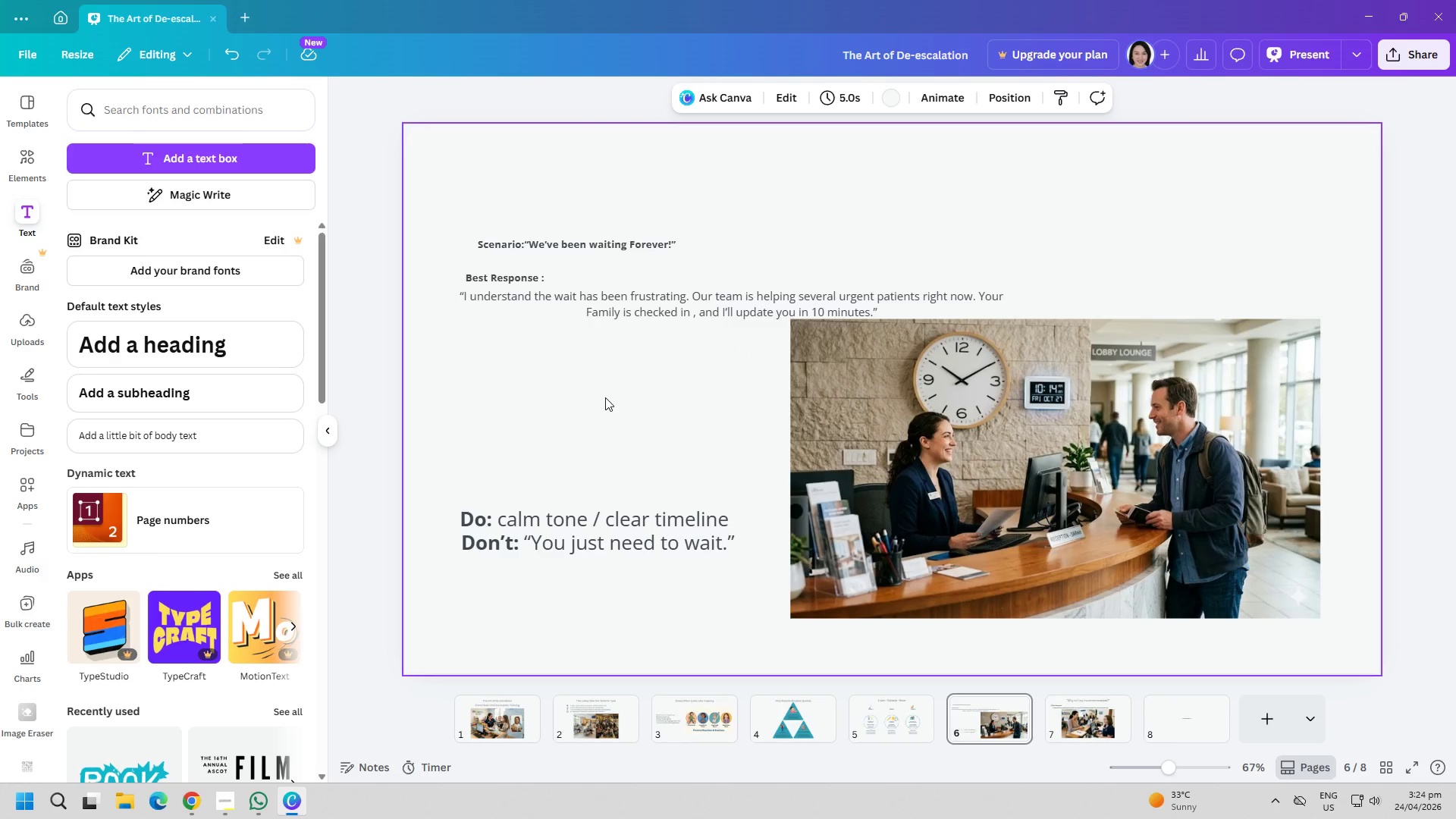 
left_click_drag(start_coordinate=[589, 245], to_coordinate=[580, 256])
 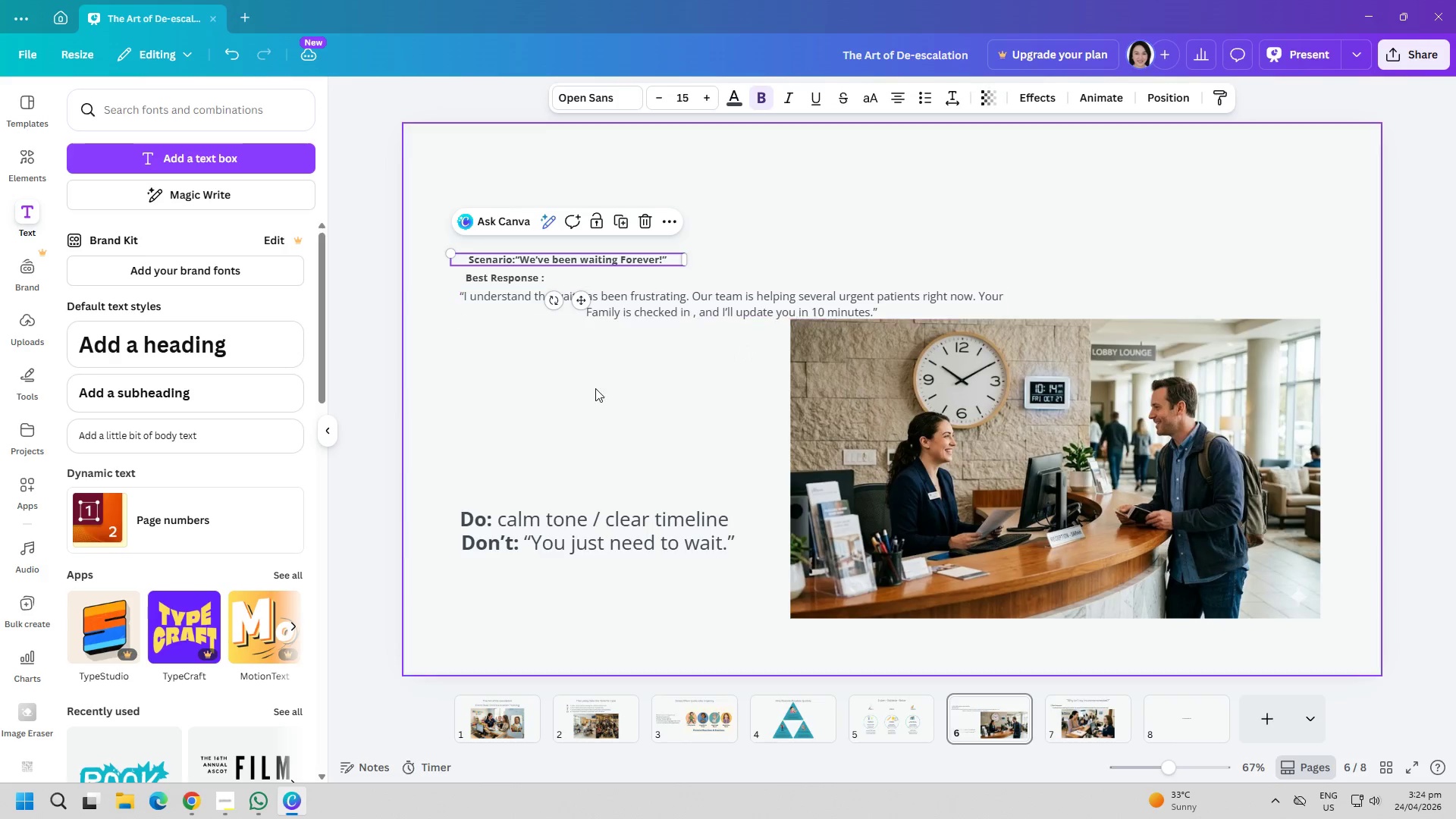 
left_click([595, 390])
 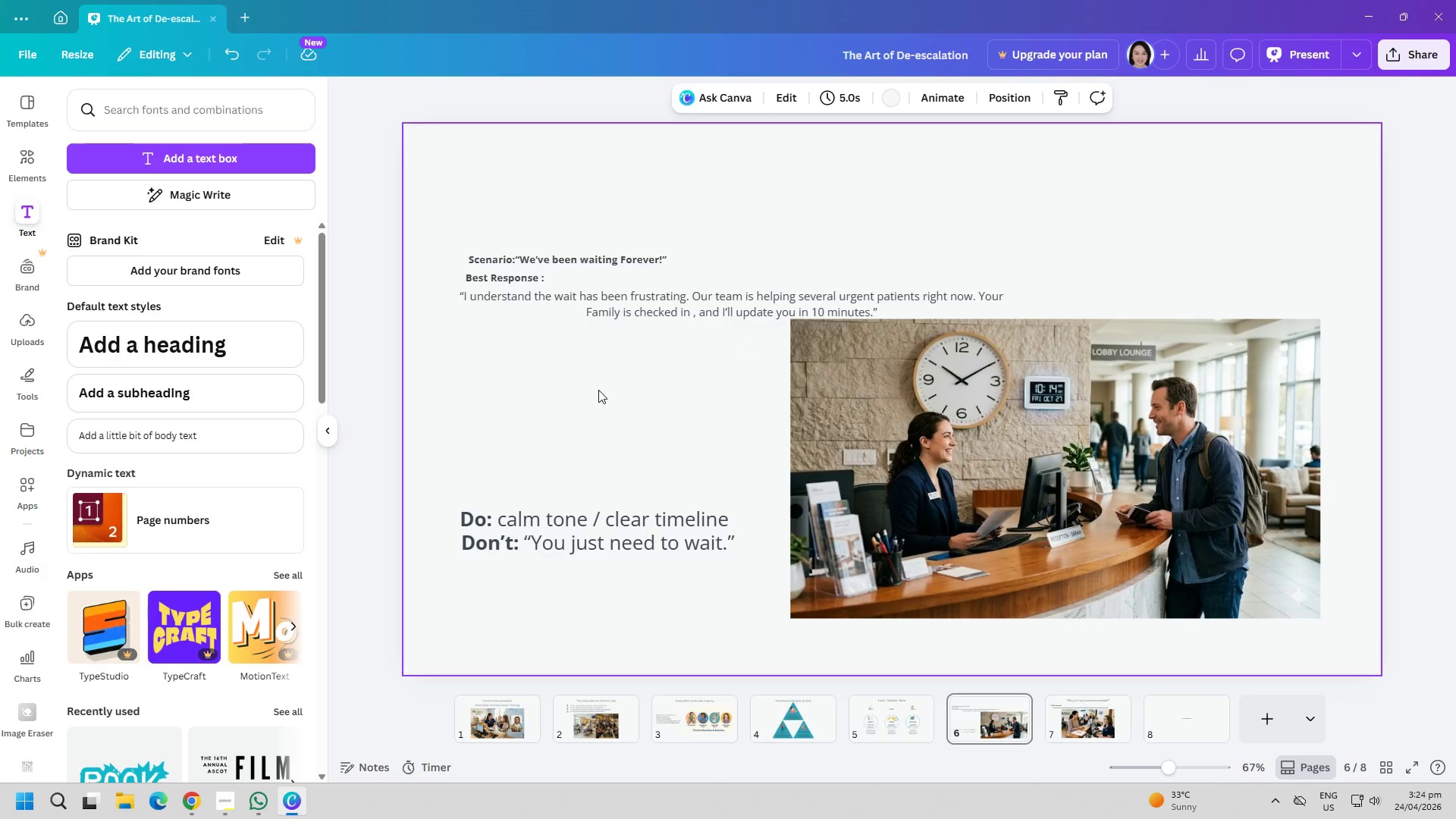 
left_click([713, 303])
 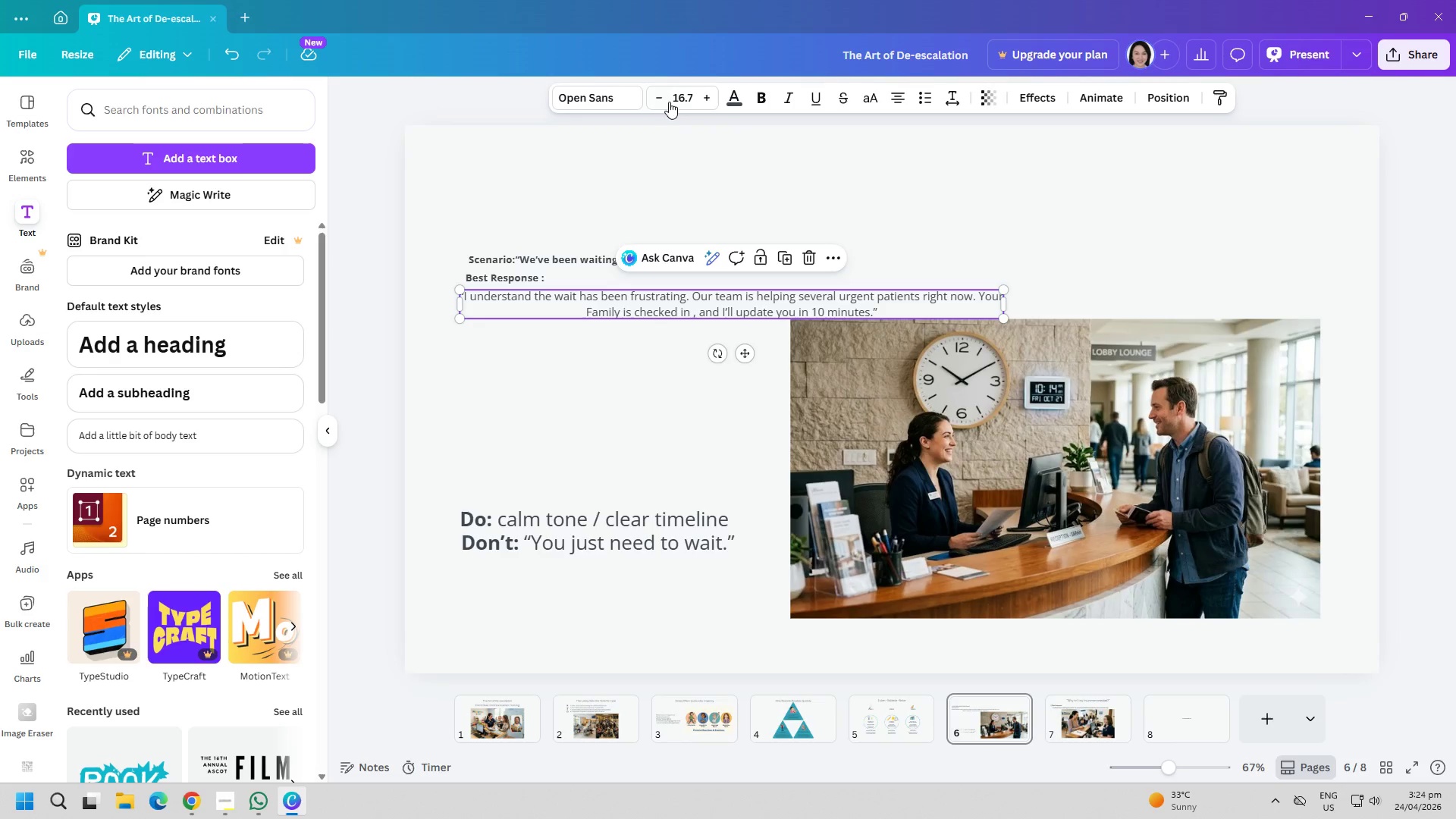 
double_click([666, 100])
 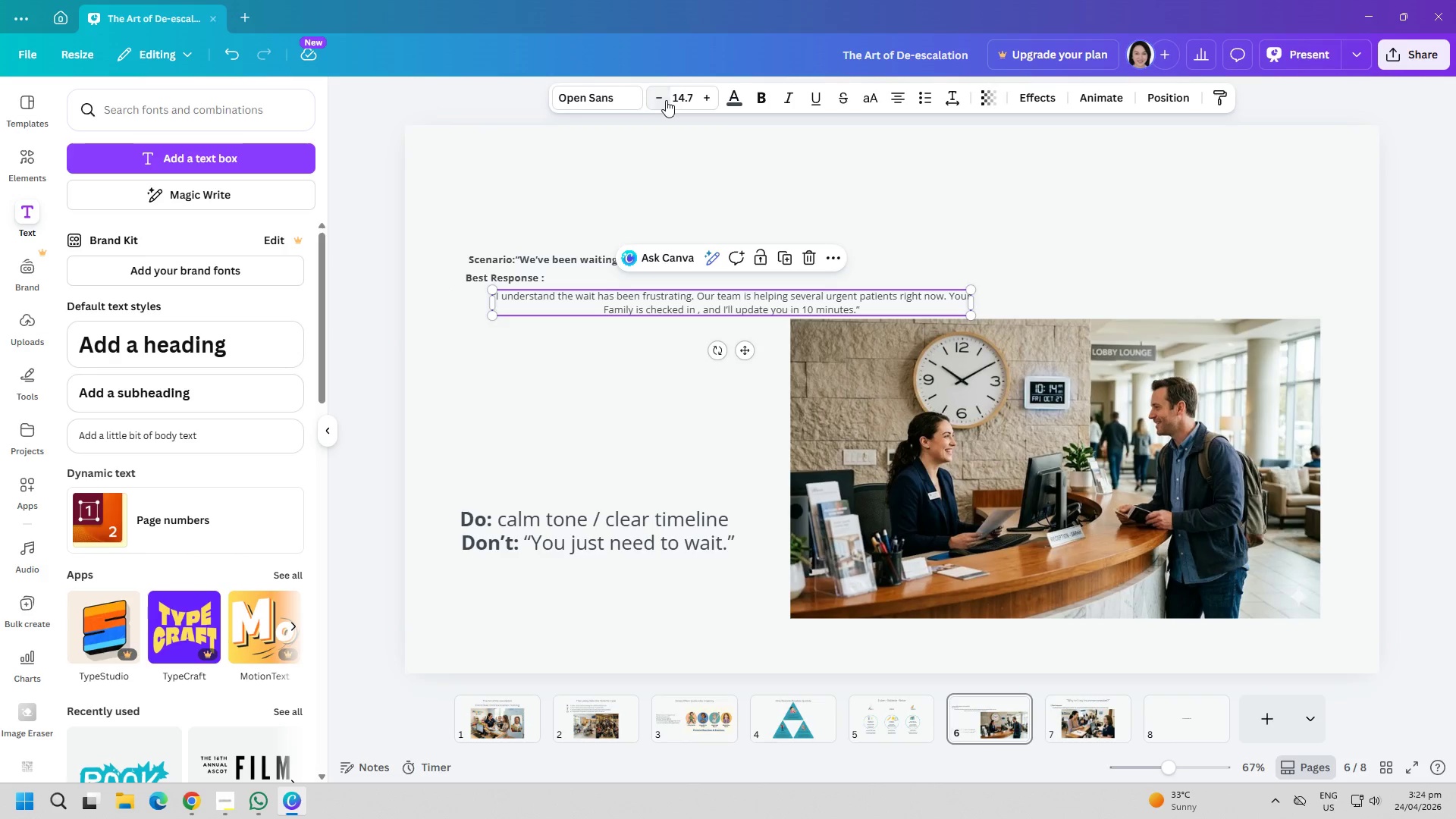 
triple_click([666, 100])
 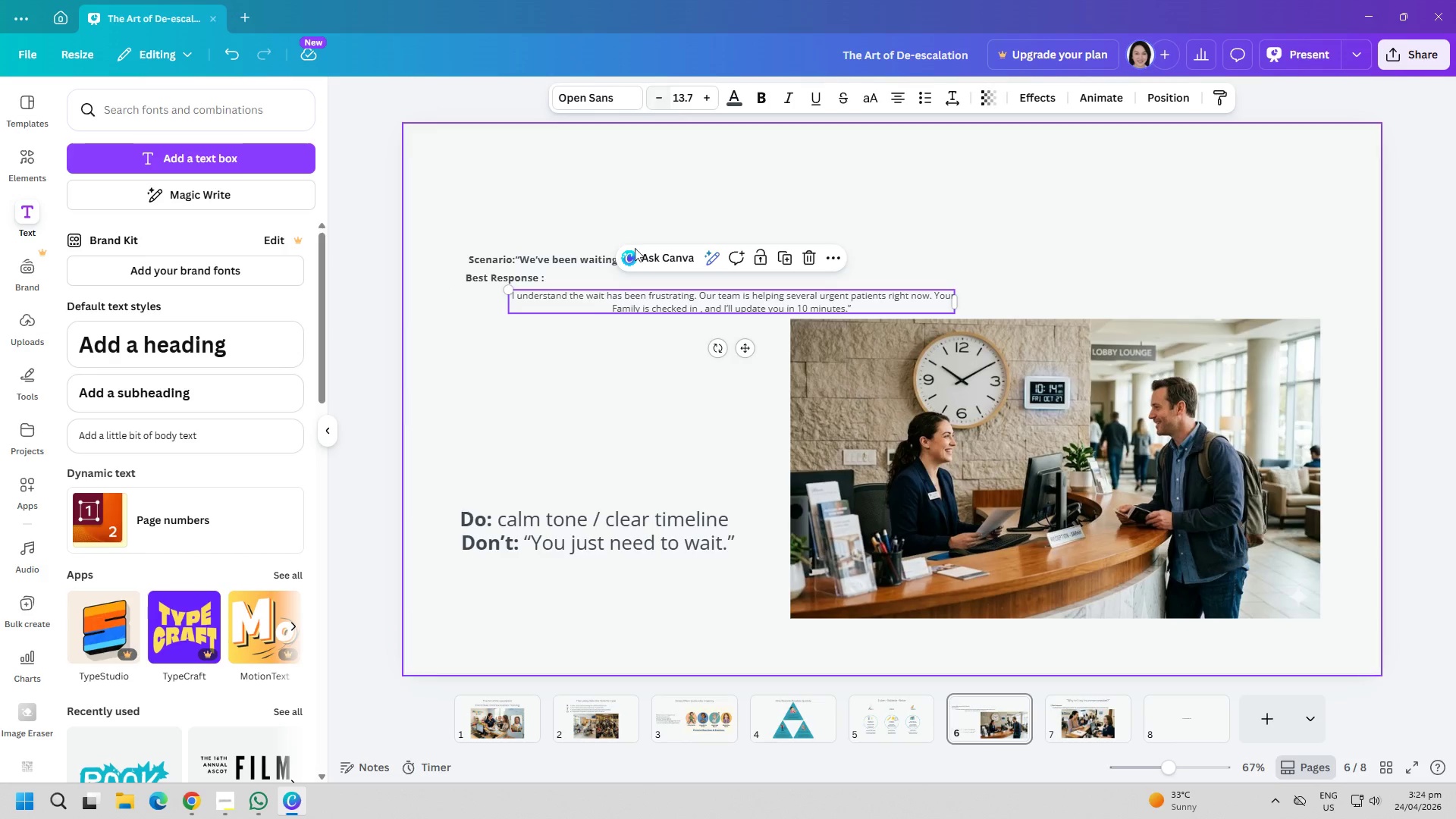 
triple_click([621, 422])
 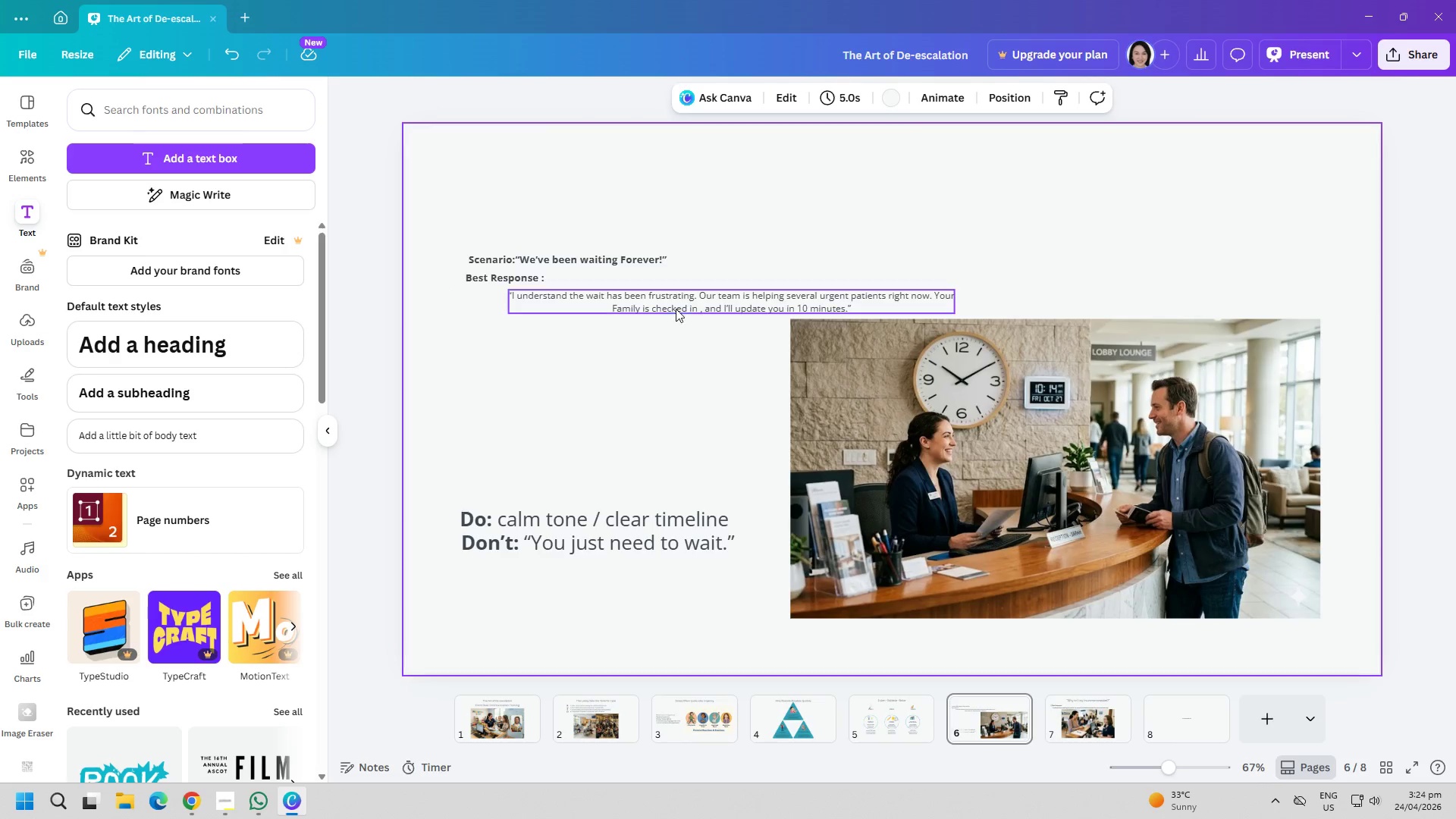 
left_click_drag(start_coordinate=[679, 300], to_coordinate=[640, 297])
 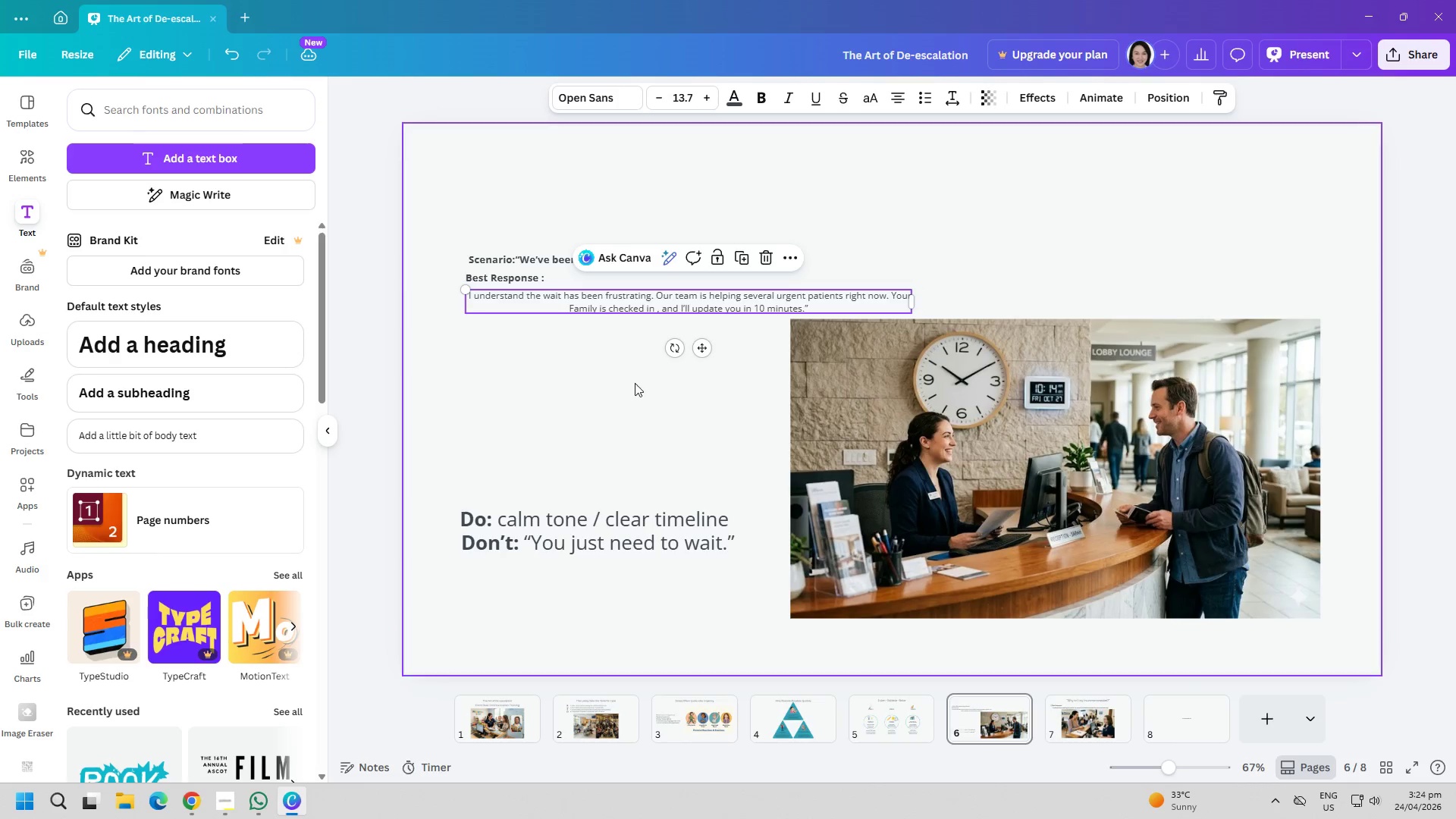 
left_click([635, 383])
 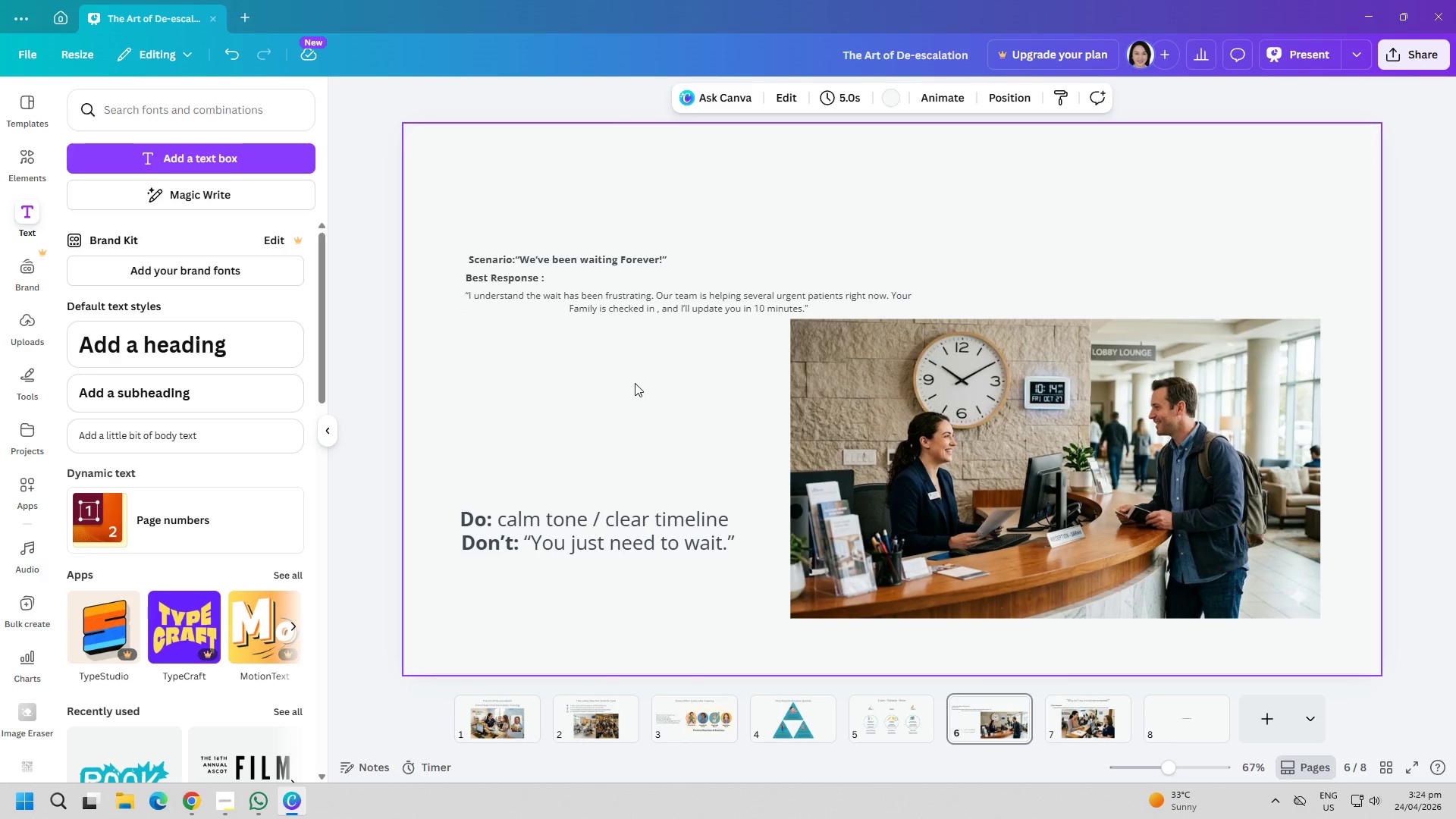 
wait(5.7)
 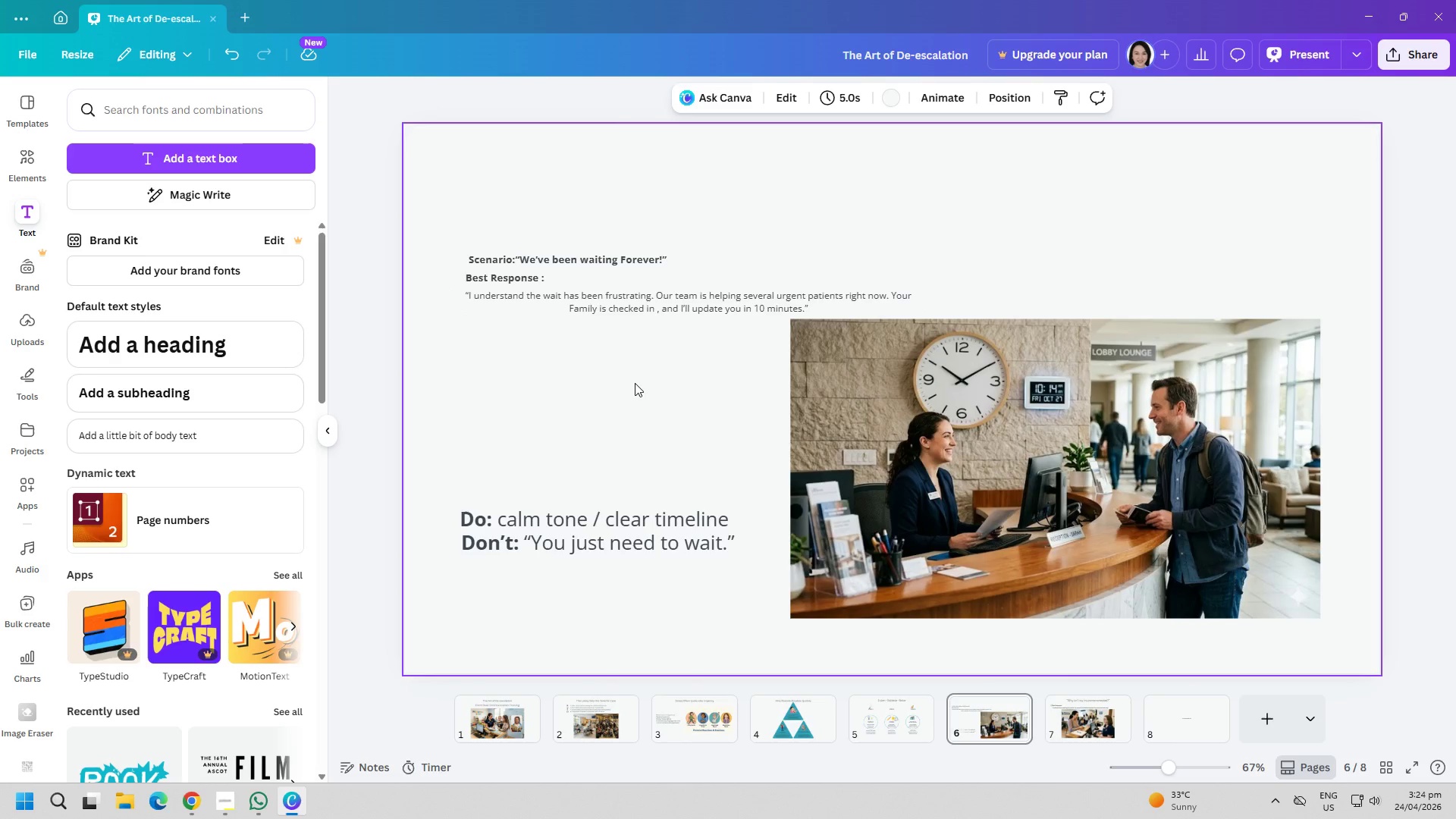 
left_click([123, 147])
 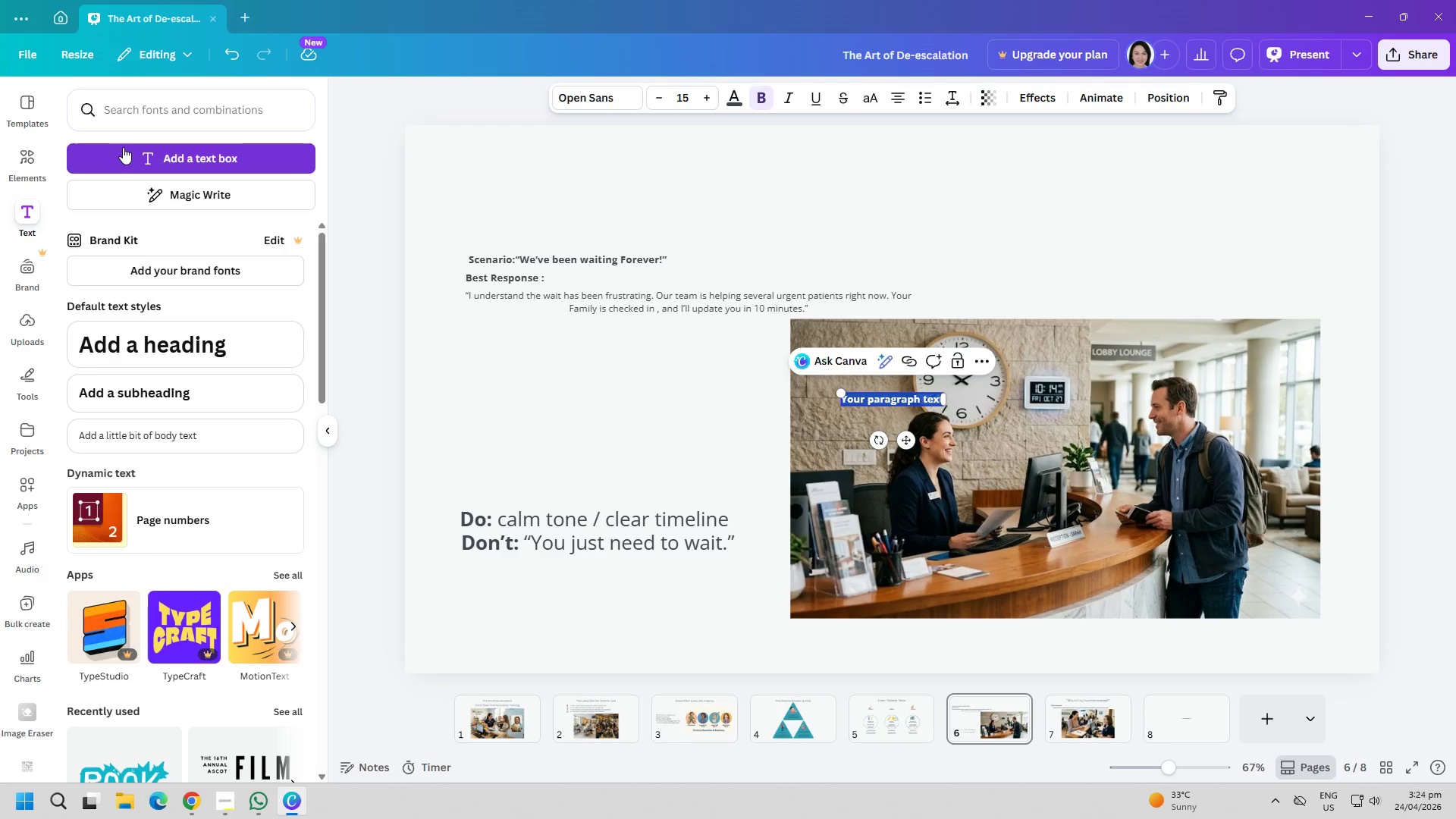 
type(scriu)
key(Backspace)
type(pt #1 Long Wait Times)
 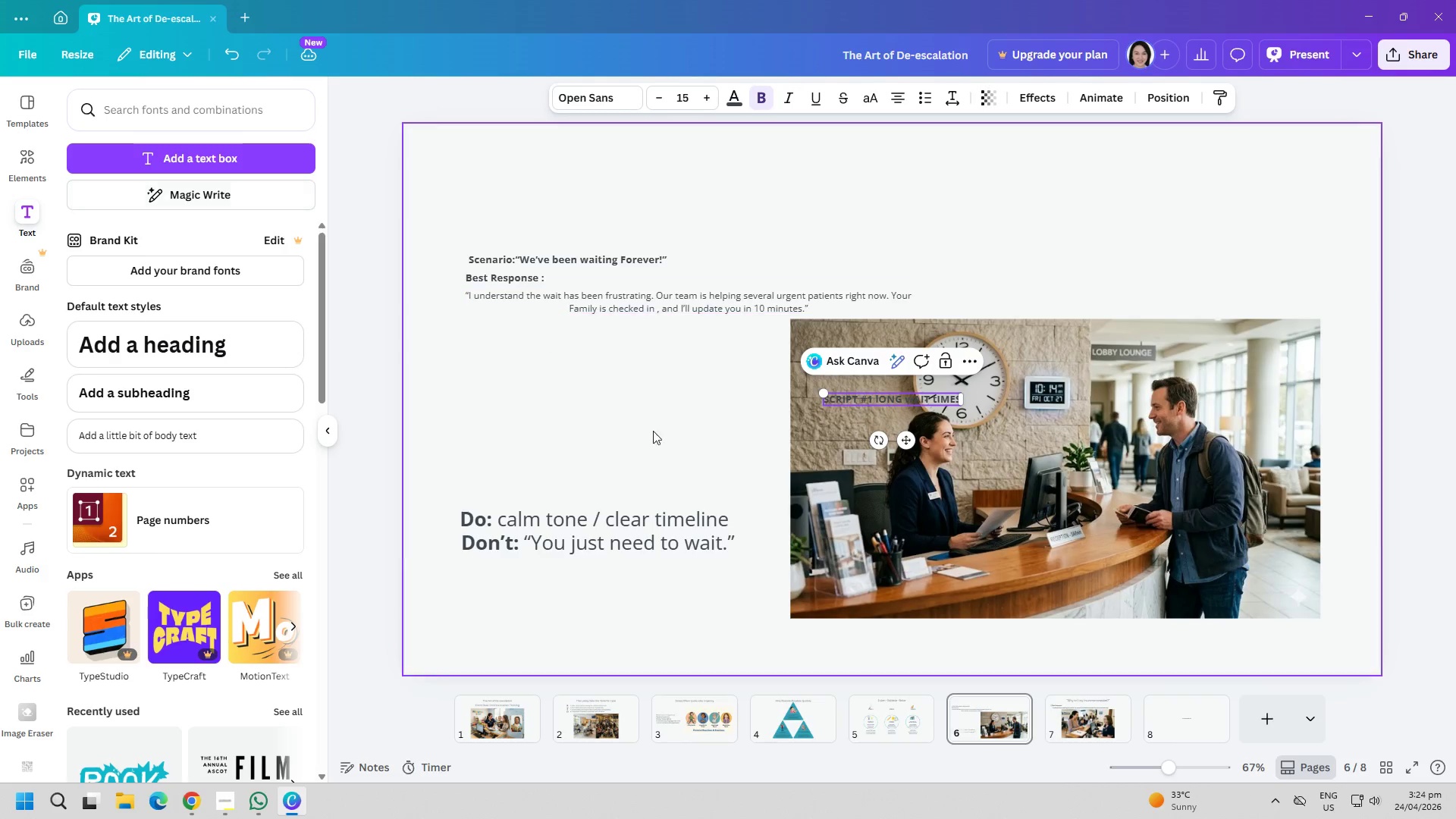 
hold_key(key=ControlLeft, duration=0.33)
 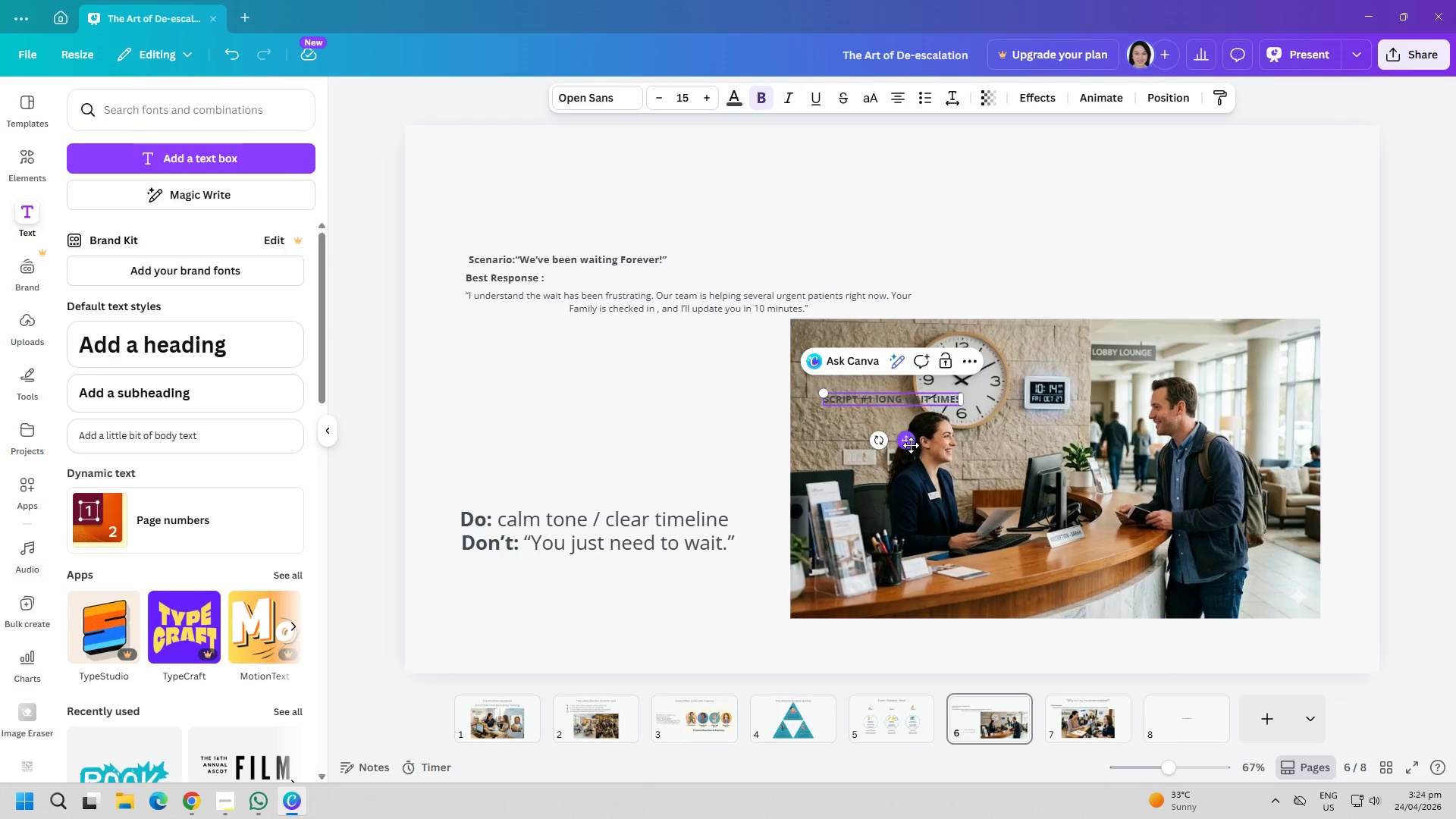 
left_click_drag(start_coordinate=[910, 445], to_coordinate=[876, 224])
 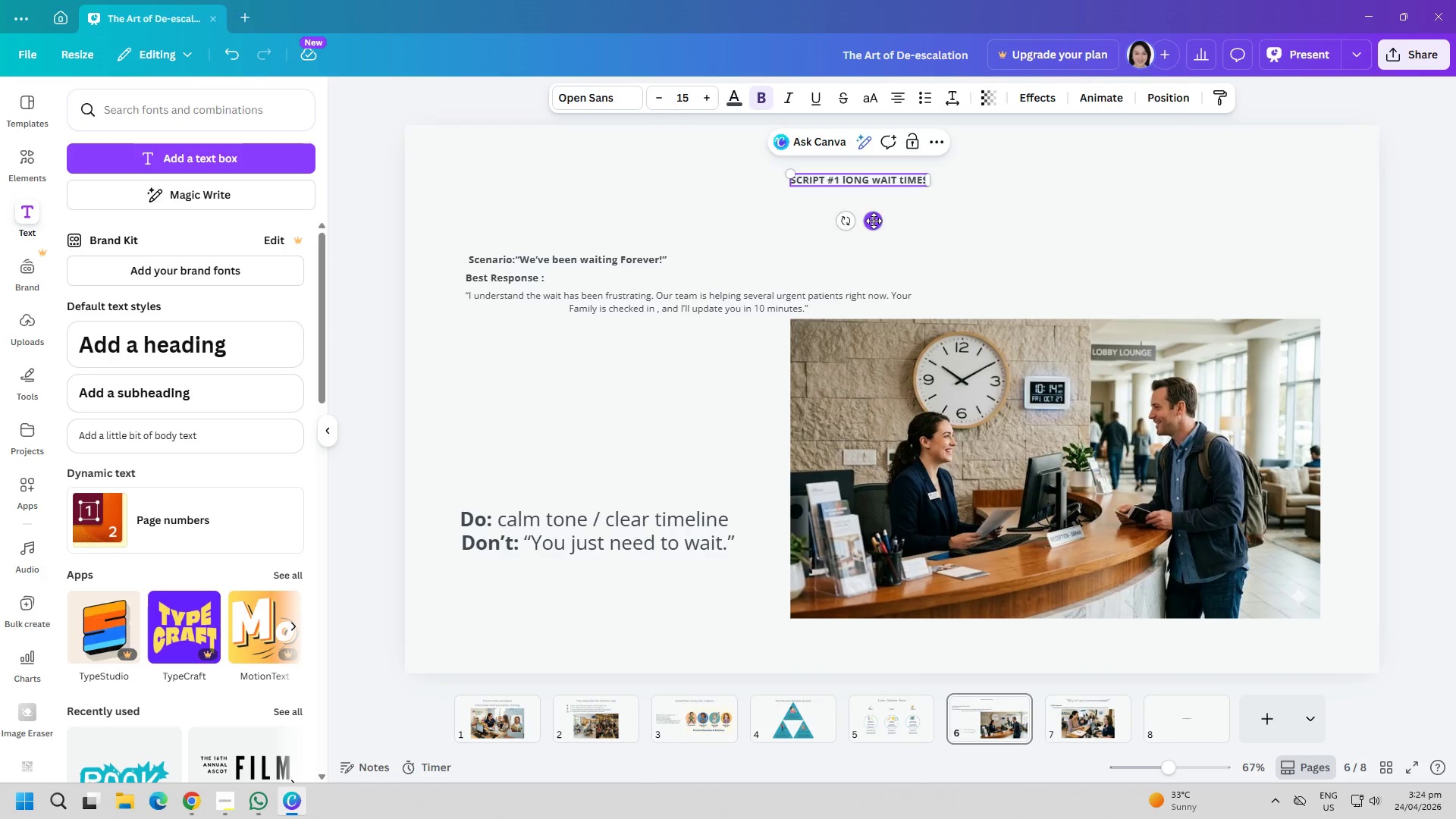 
left_click_drag(start_coordinate=[874, 219], to_coordinate=[874, 229])
 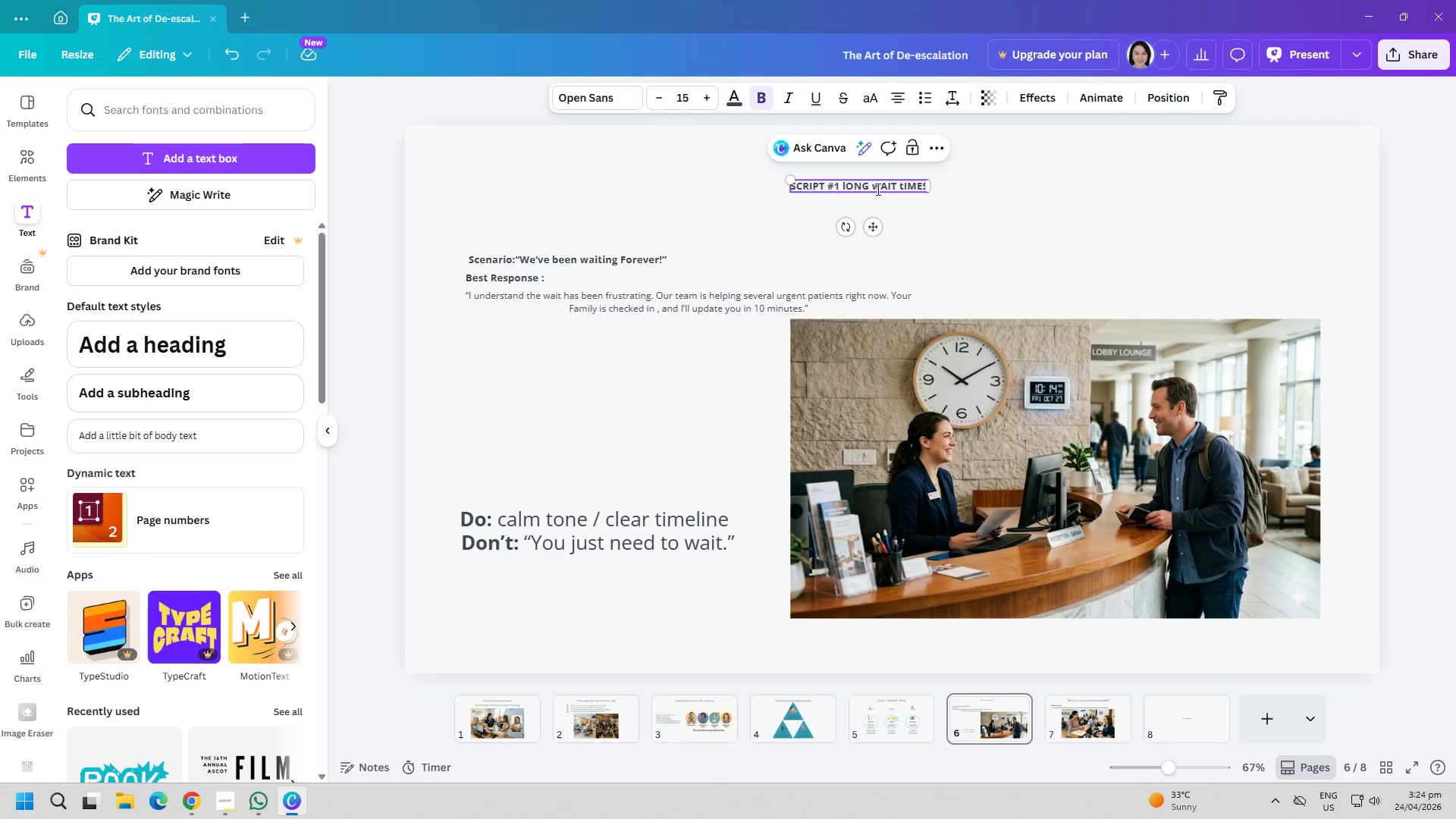 
double_click([877, 189])
 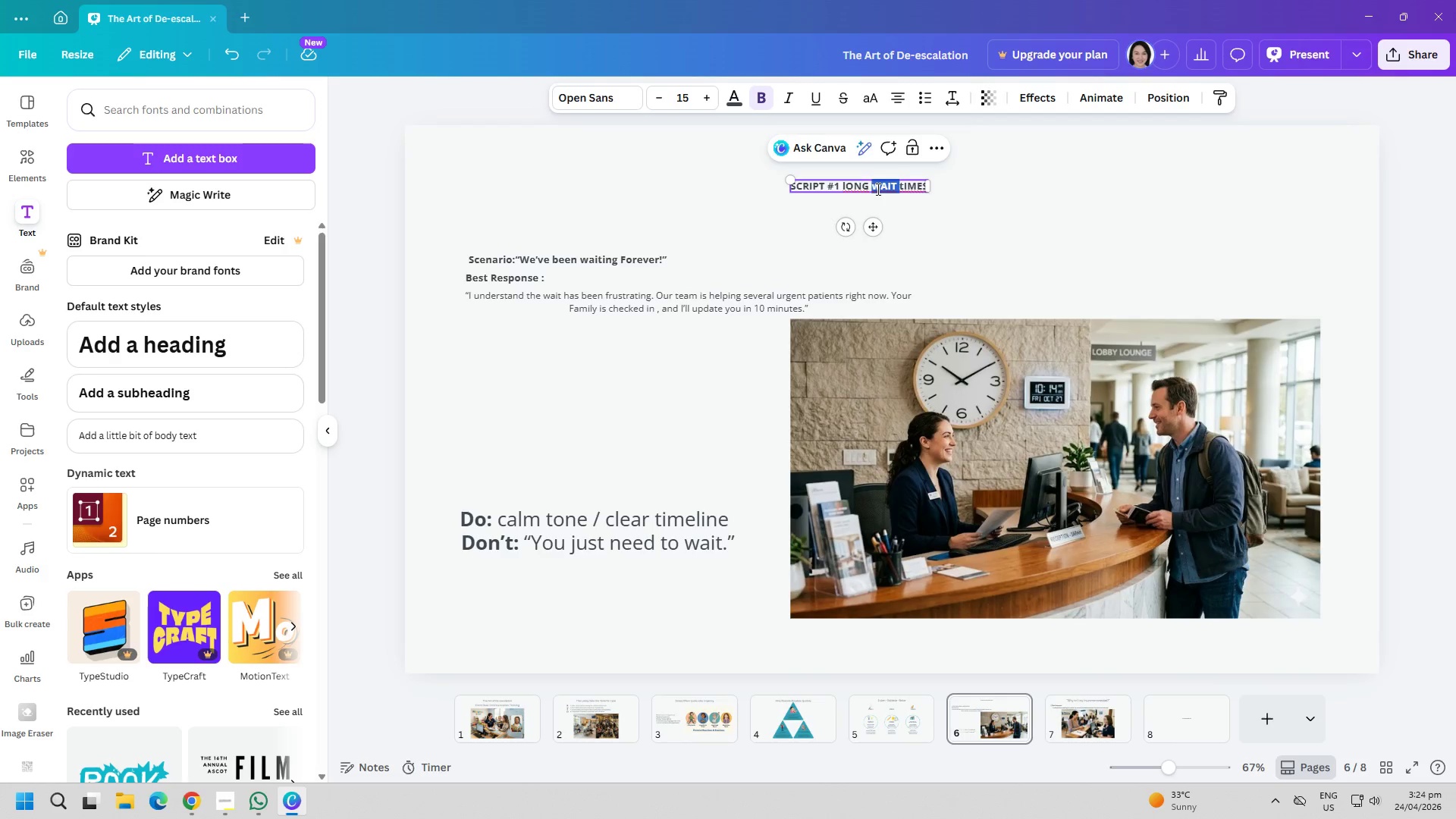 
triple_click([877, 189])
 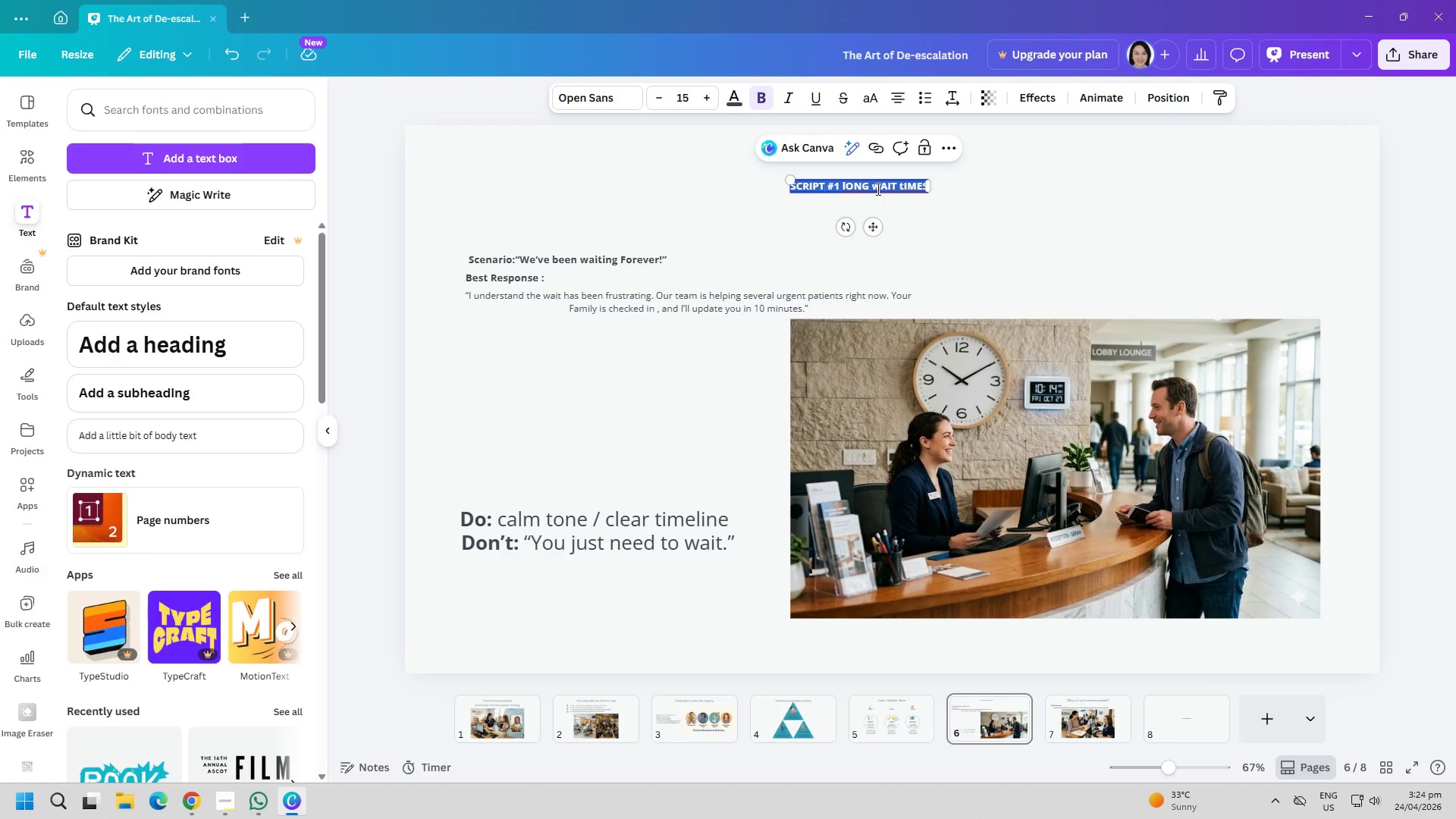 
left_click_drag(start_coordinate=[877, 189], to_coordinate=[872, 184])
 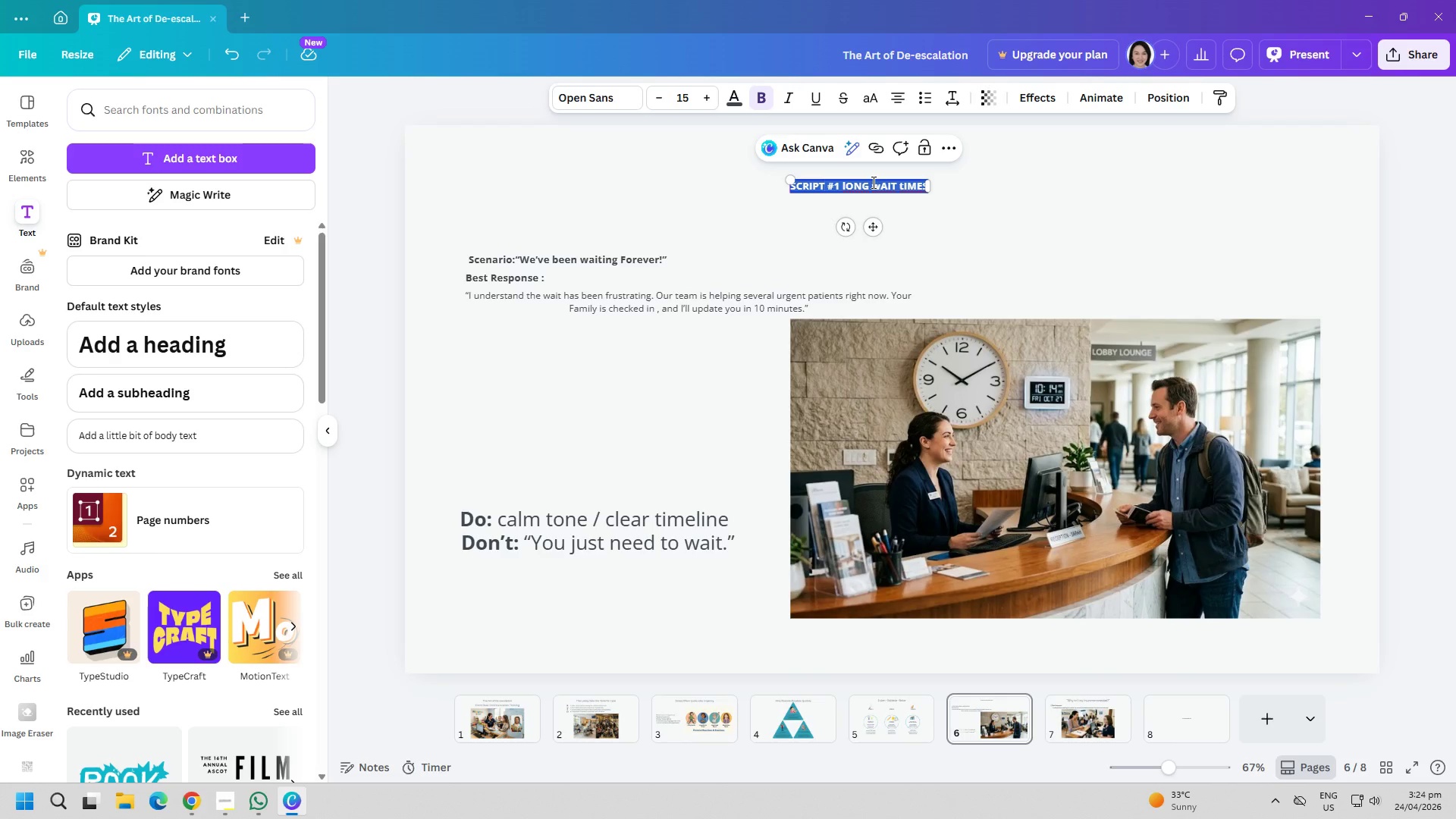 
type(sC)
key(Backspace)
key(Backspace)
type(Script #1 Long Wait Time)
 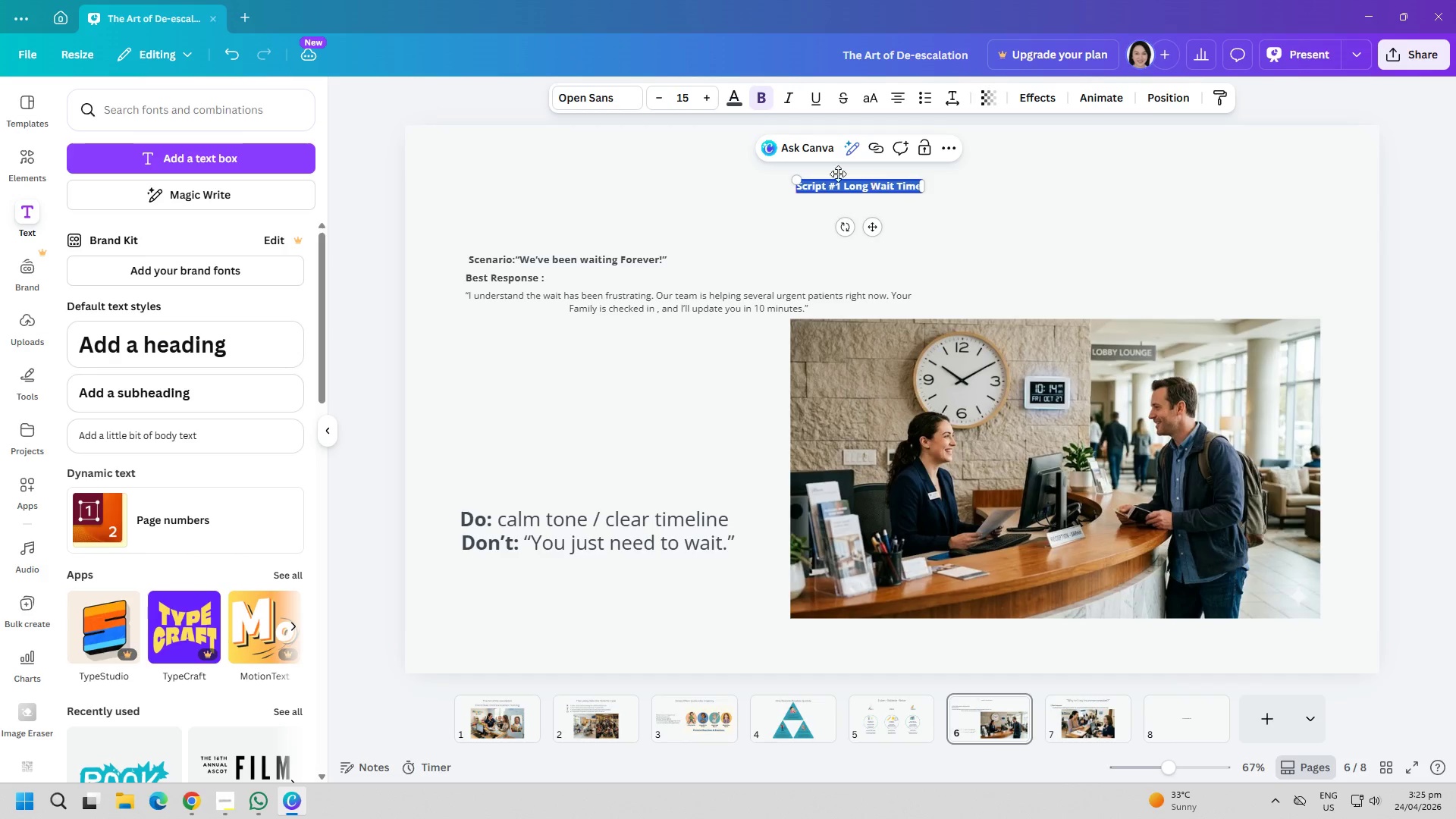 
 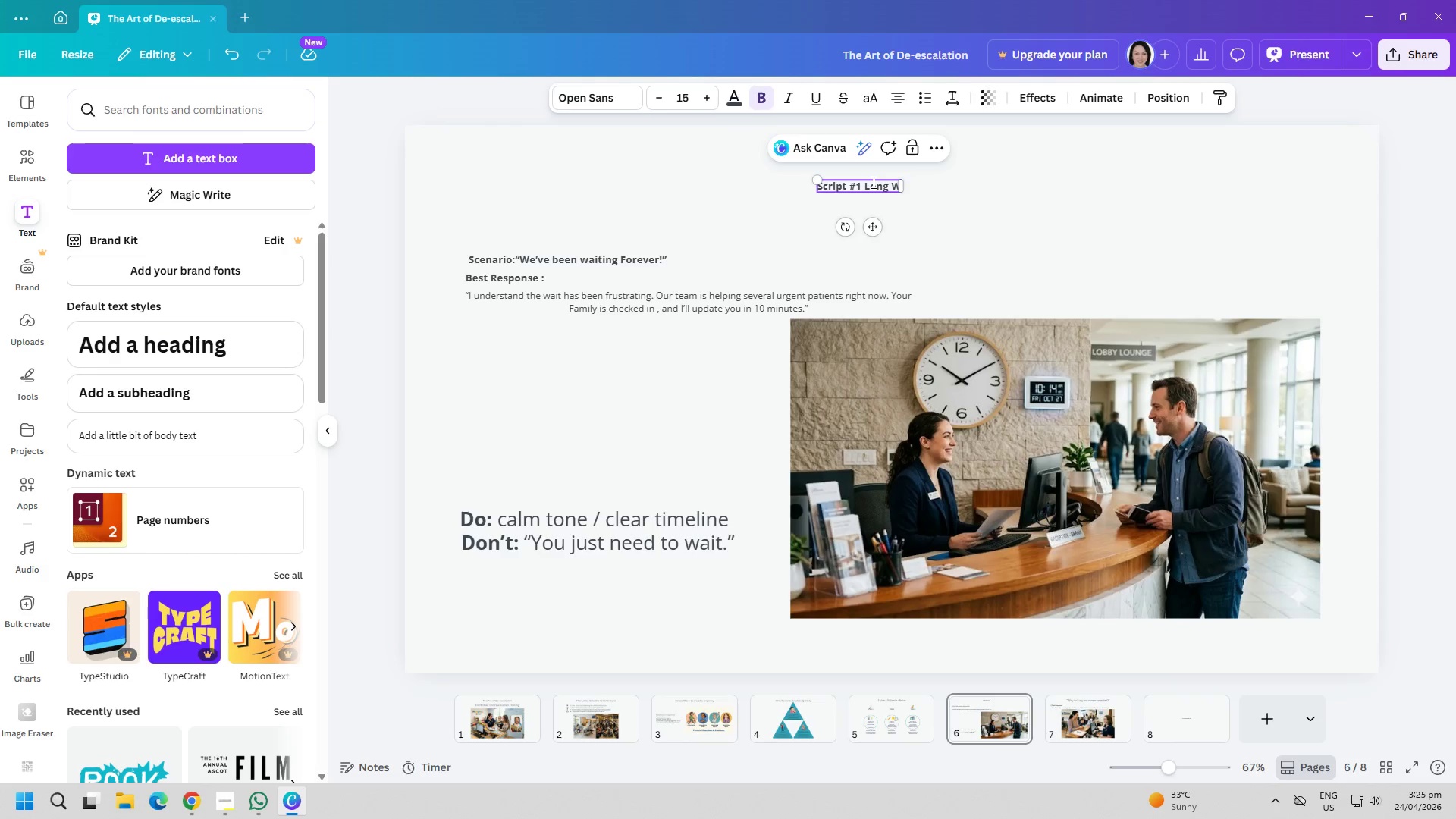 
key(Control+ControlLeft)
 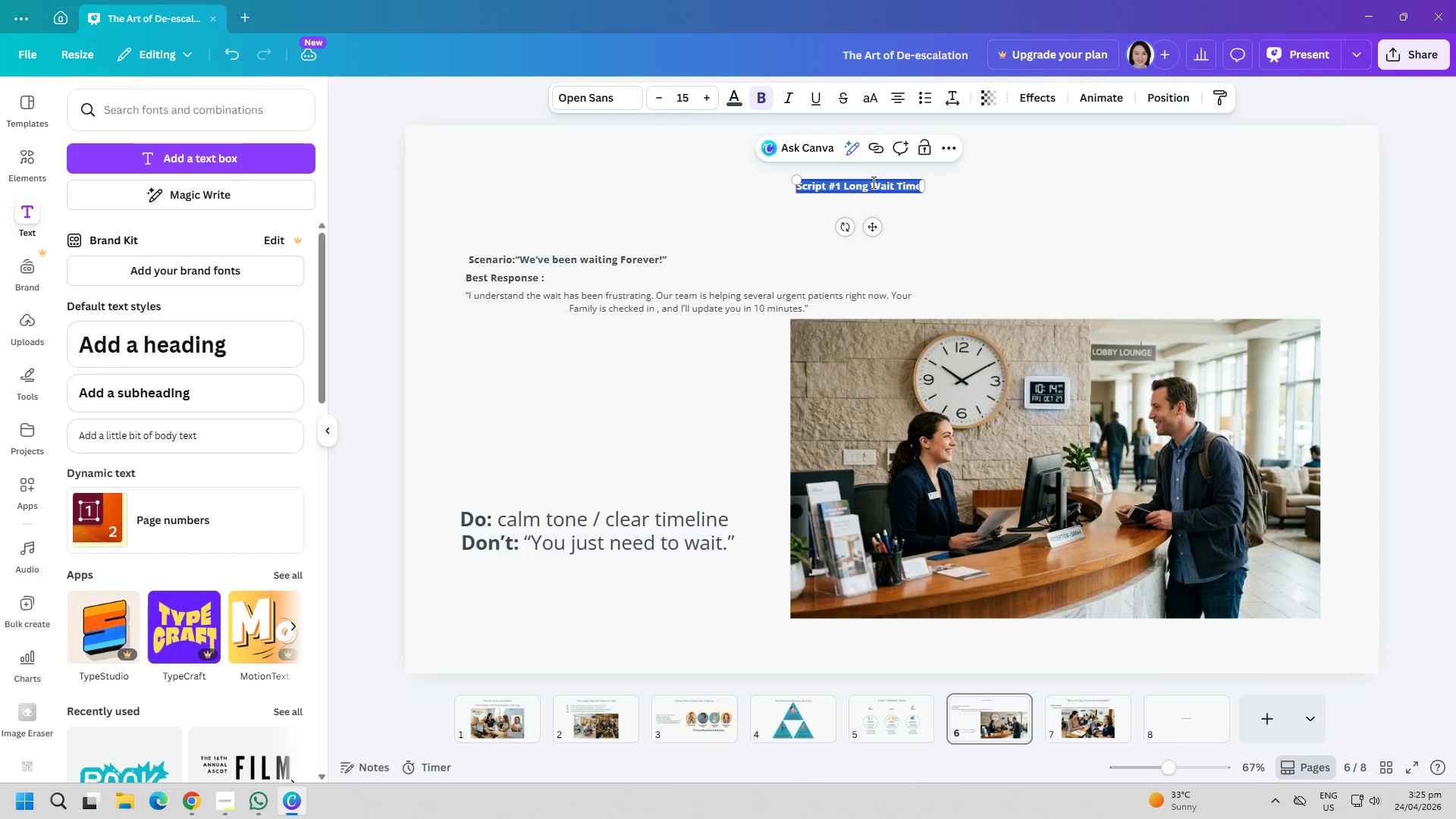 
key(Control+A)
 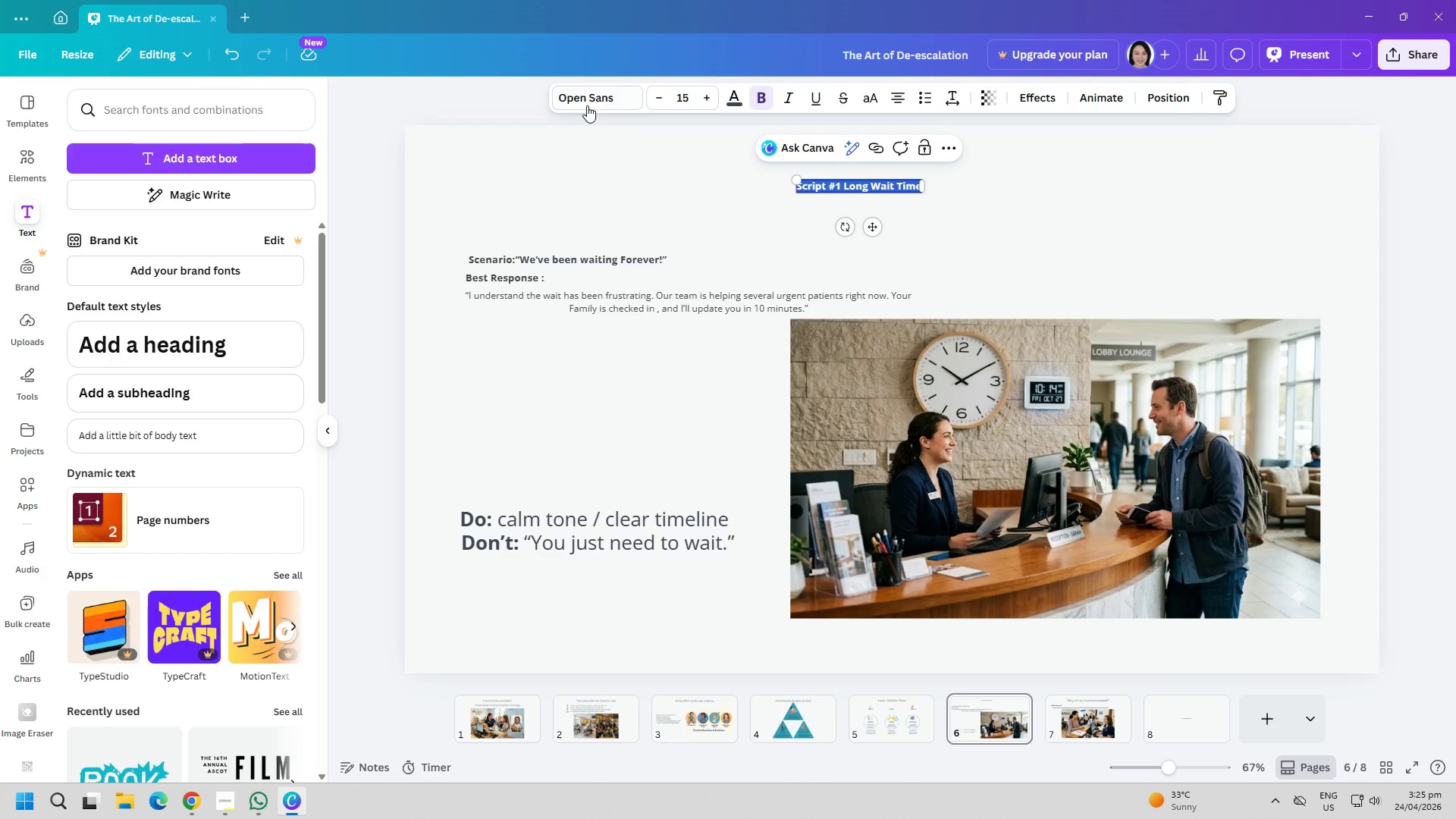 
left_click([580, 93])
 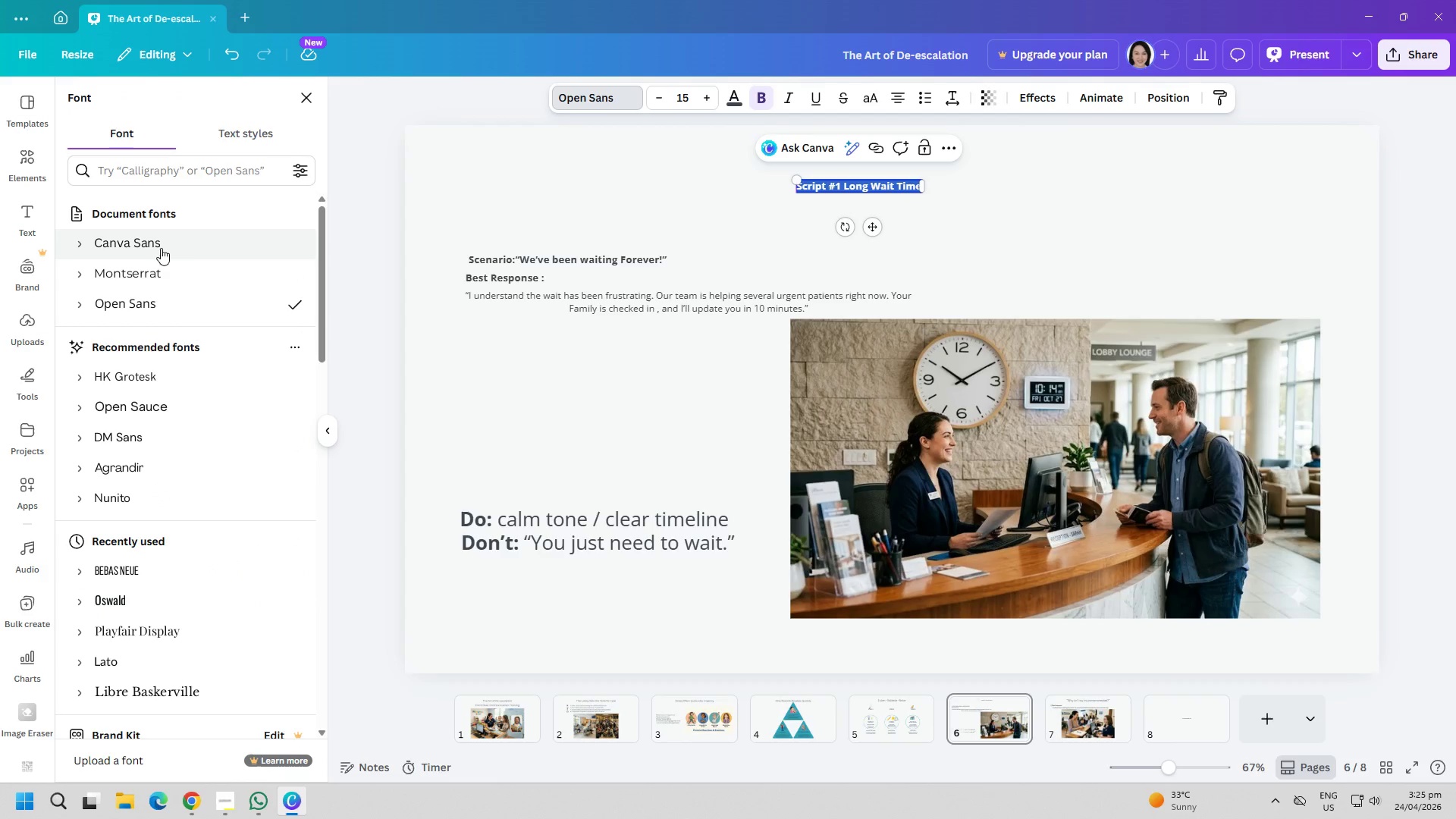 
left_click([161, 270])
 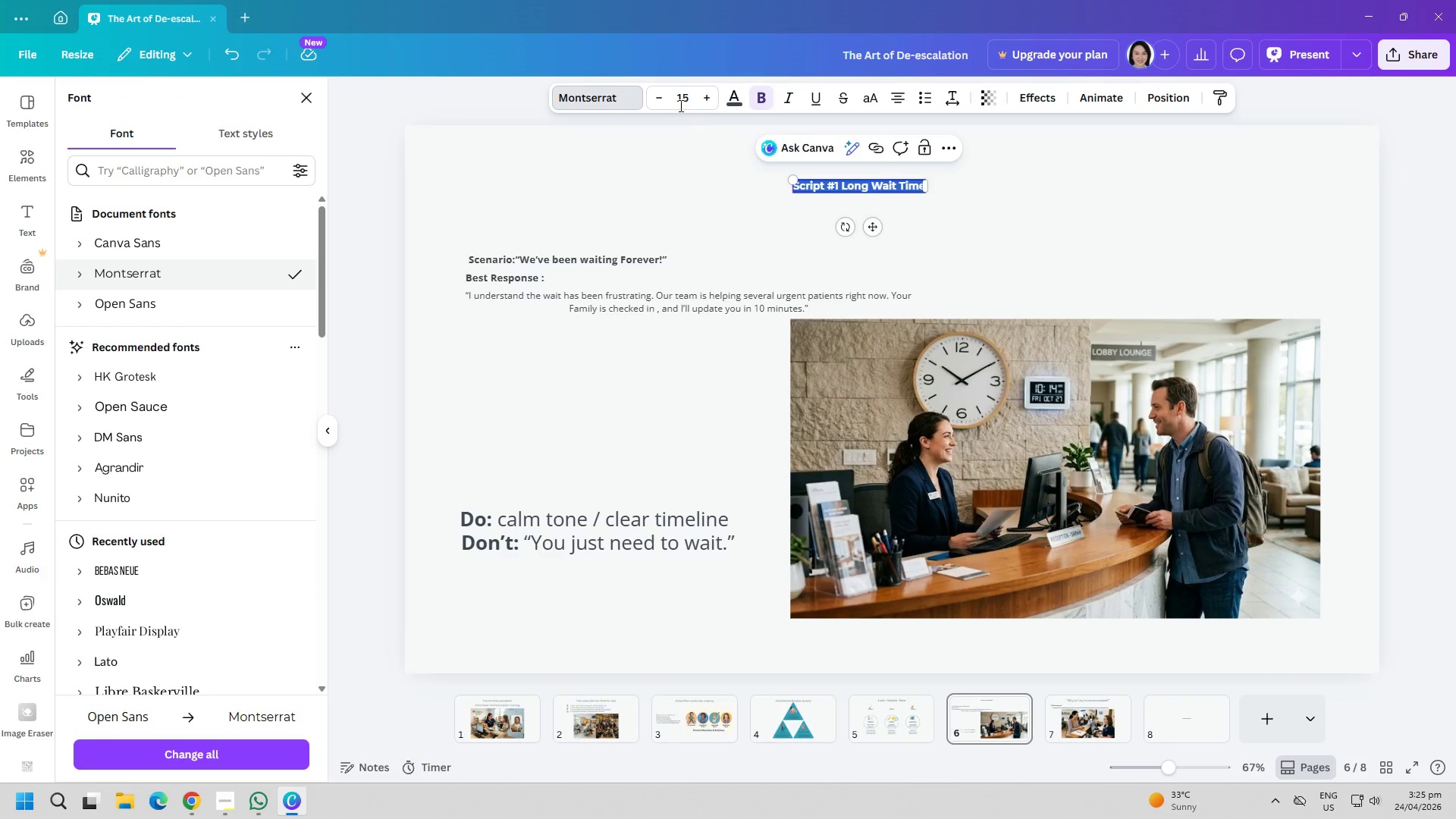 
double_click([679, 104])
 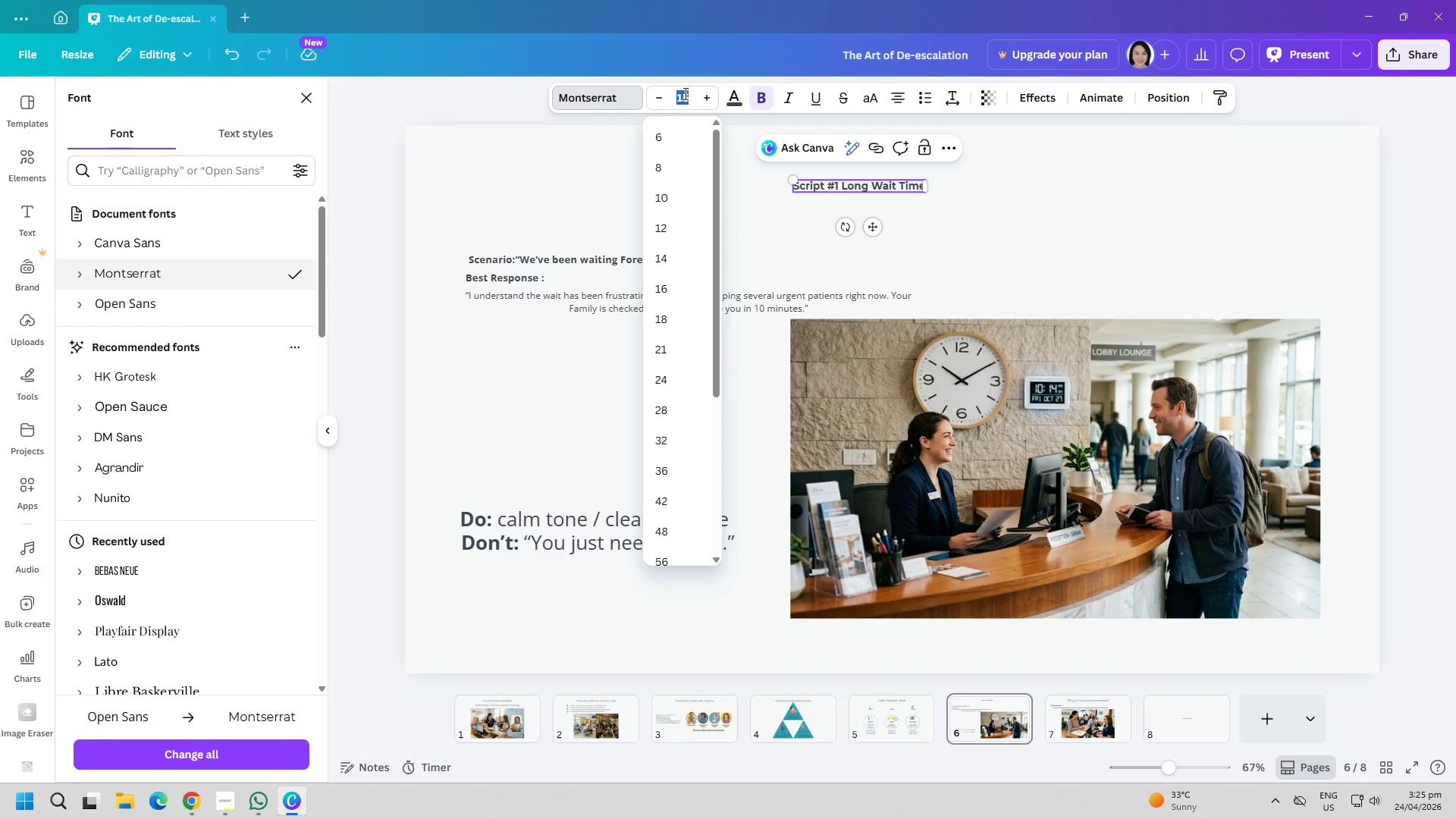 
type(40)
 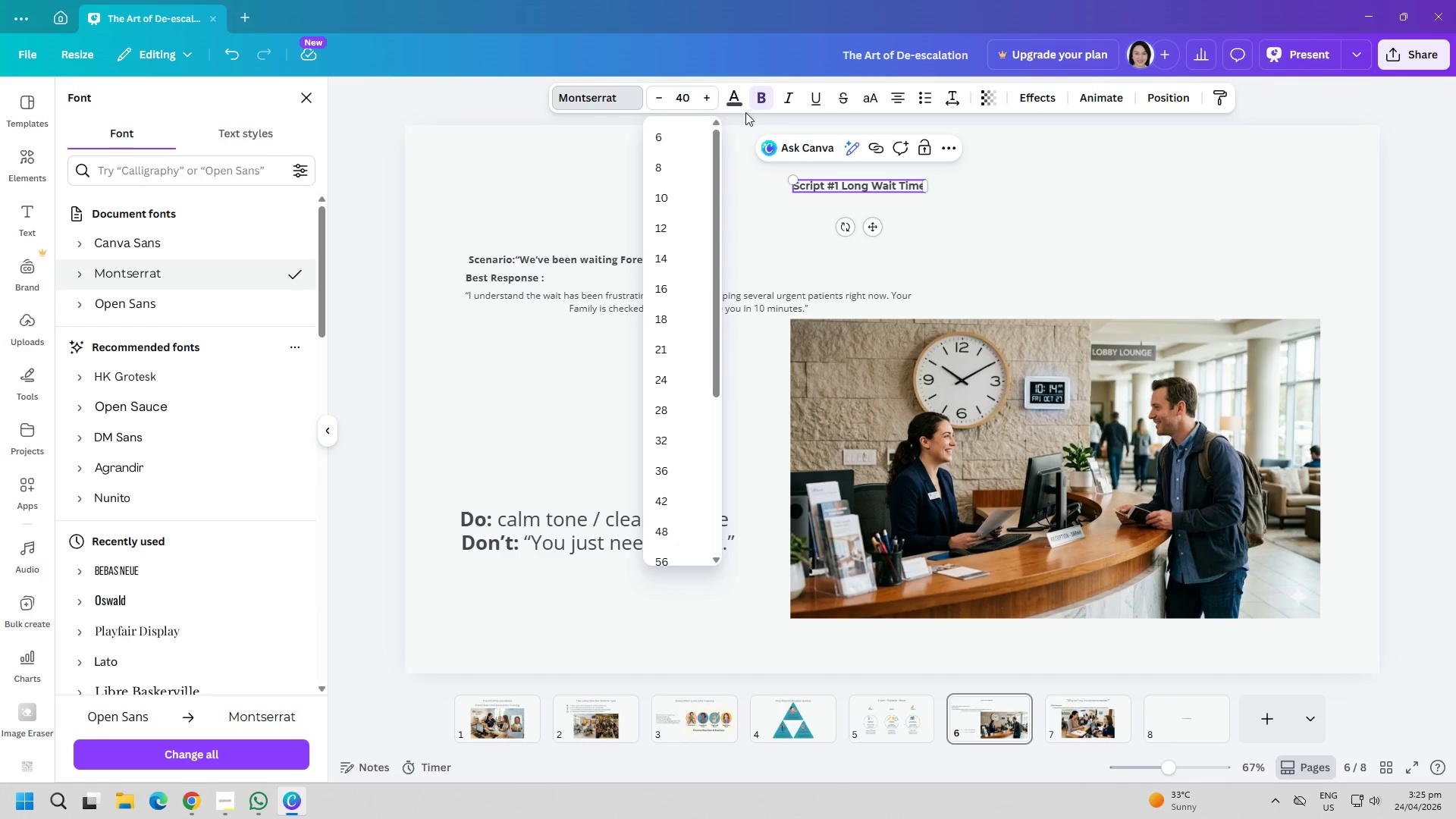 
left_click([766, 102])
 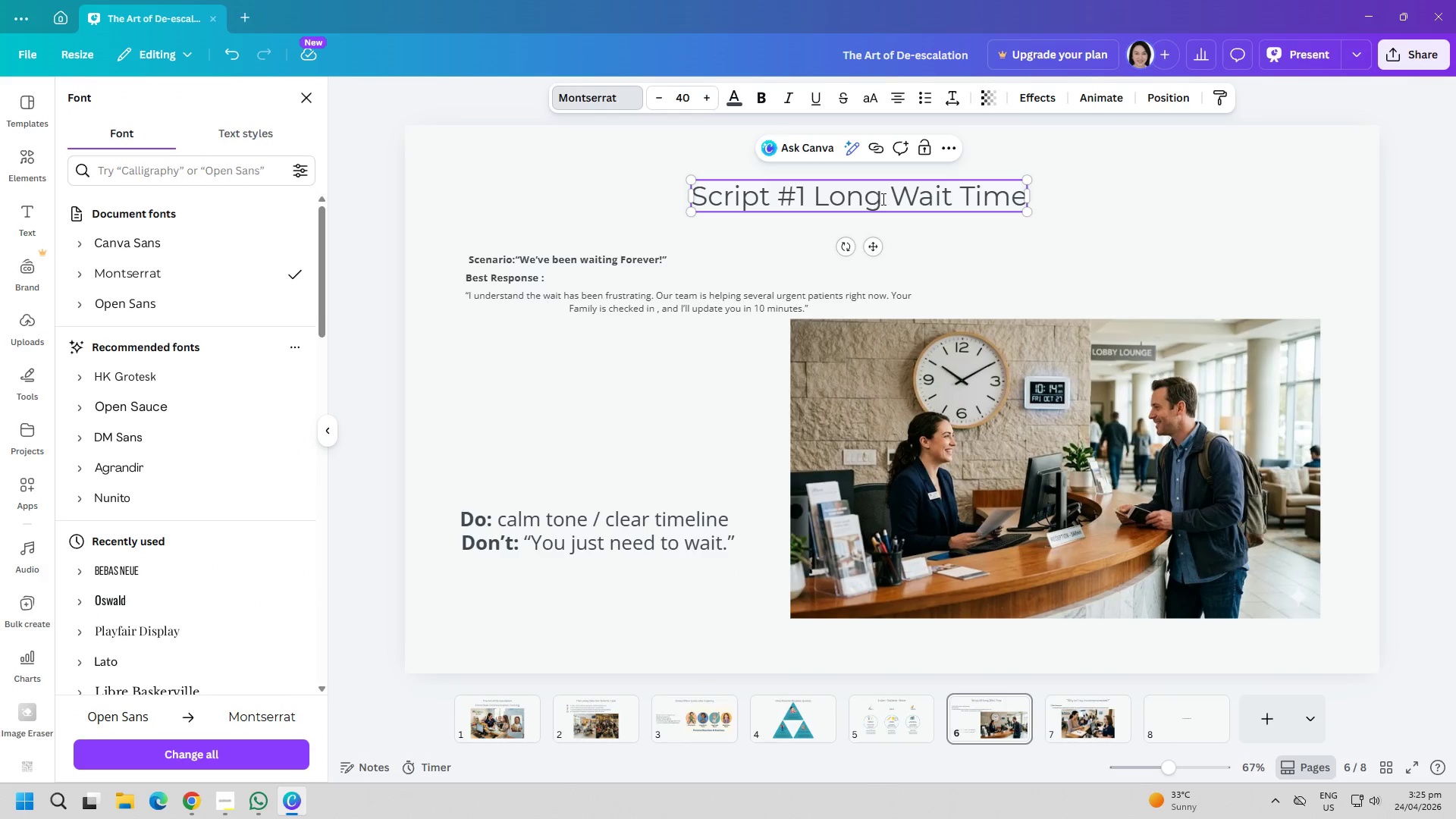 
left_click_drag(start_coordinate=[885, 199], to_coordinate=[889, 218])
 